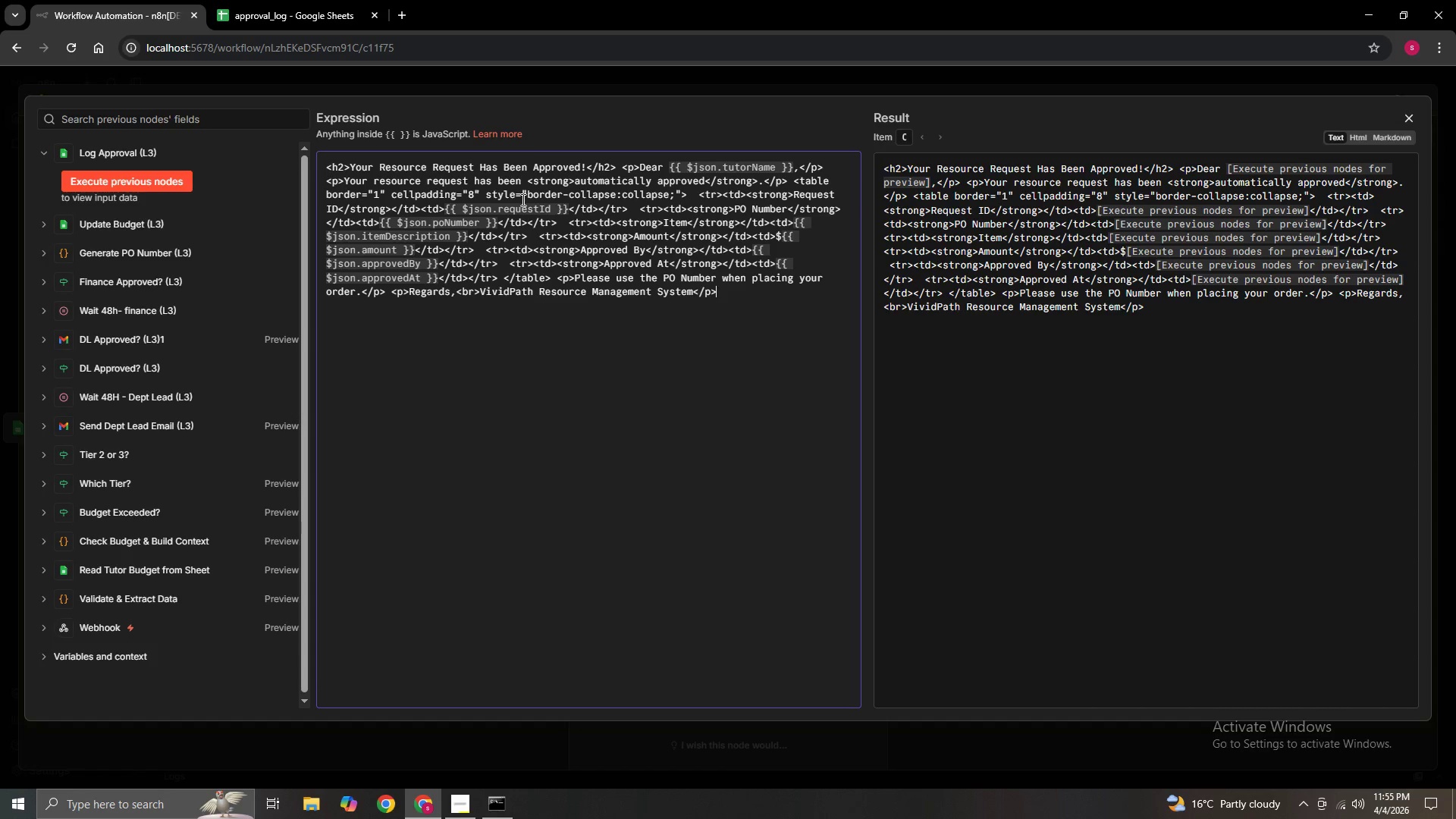 
left_click([1405, 117])
 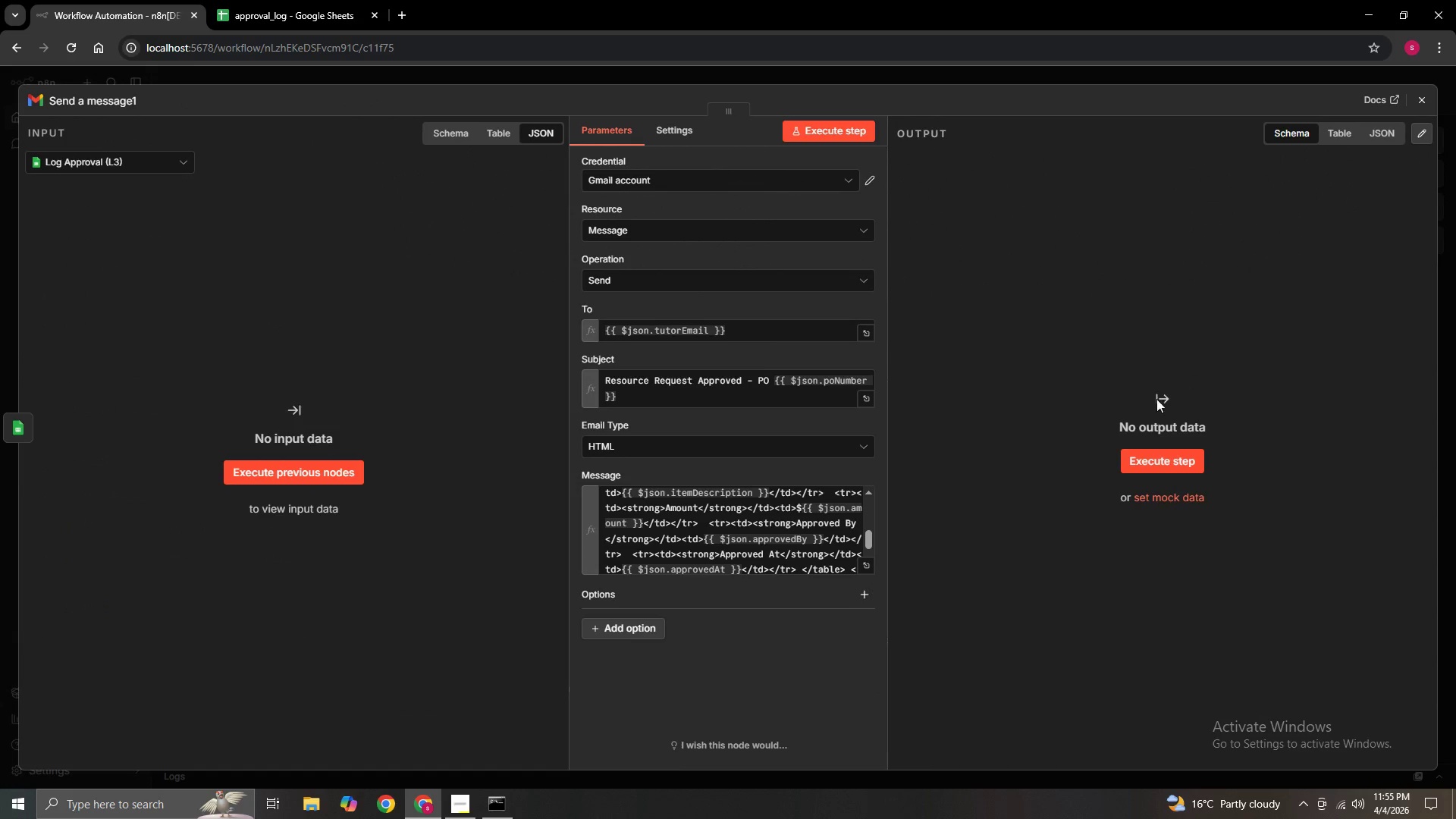 
scroll: coordinate [827, 524], scroll_direction: down, amount: 4.0
 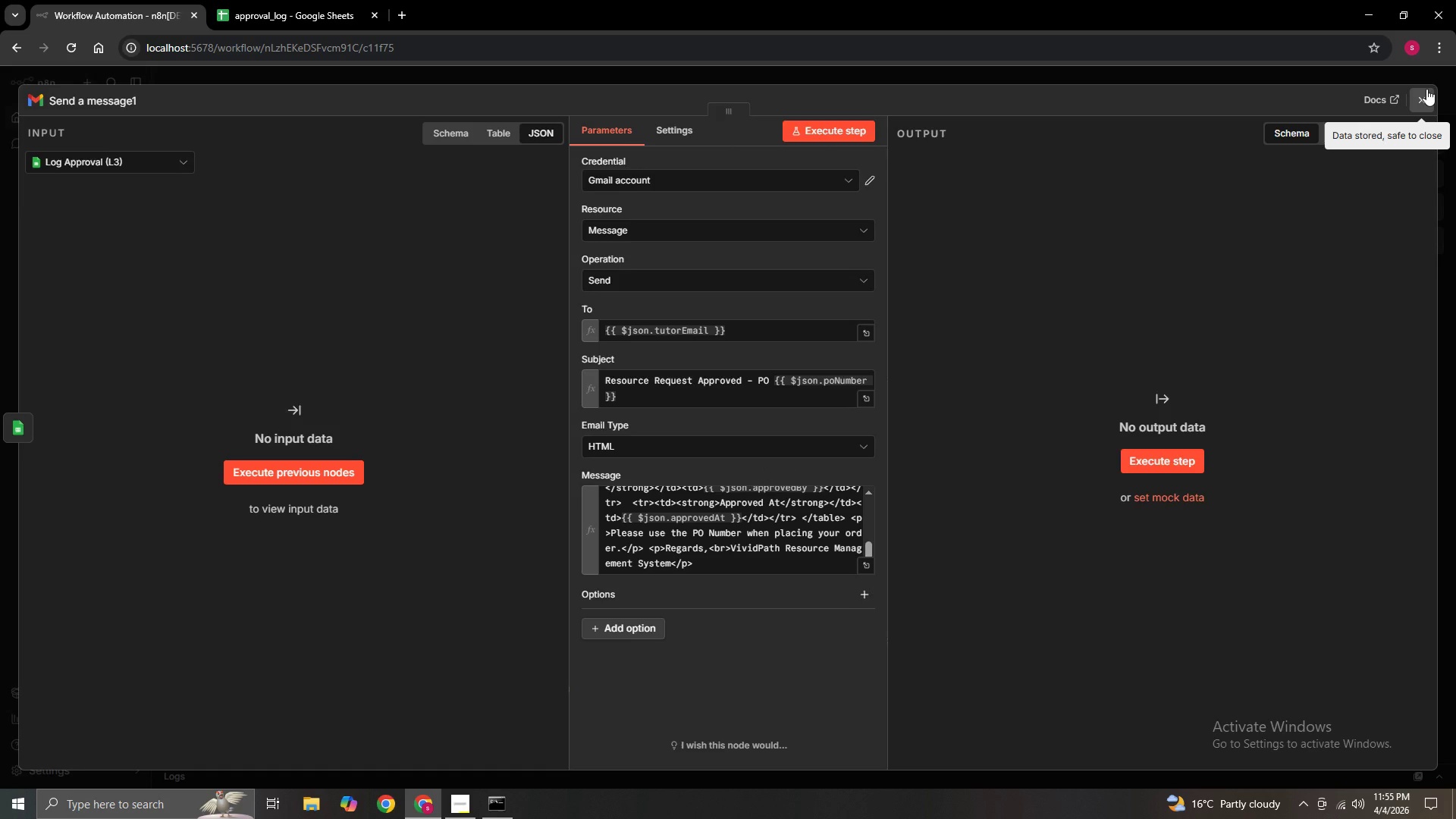 
left_click([1426, 89])
 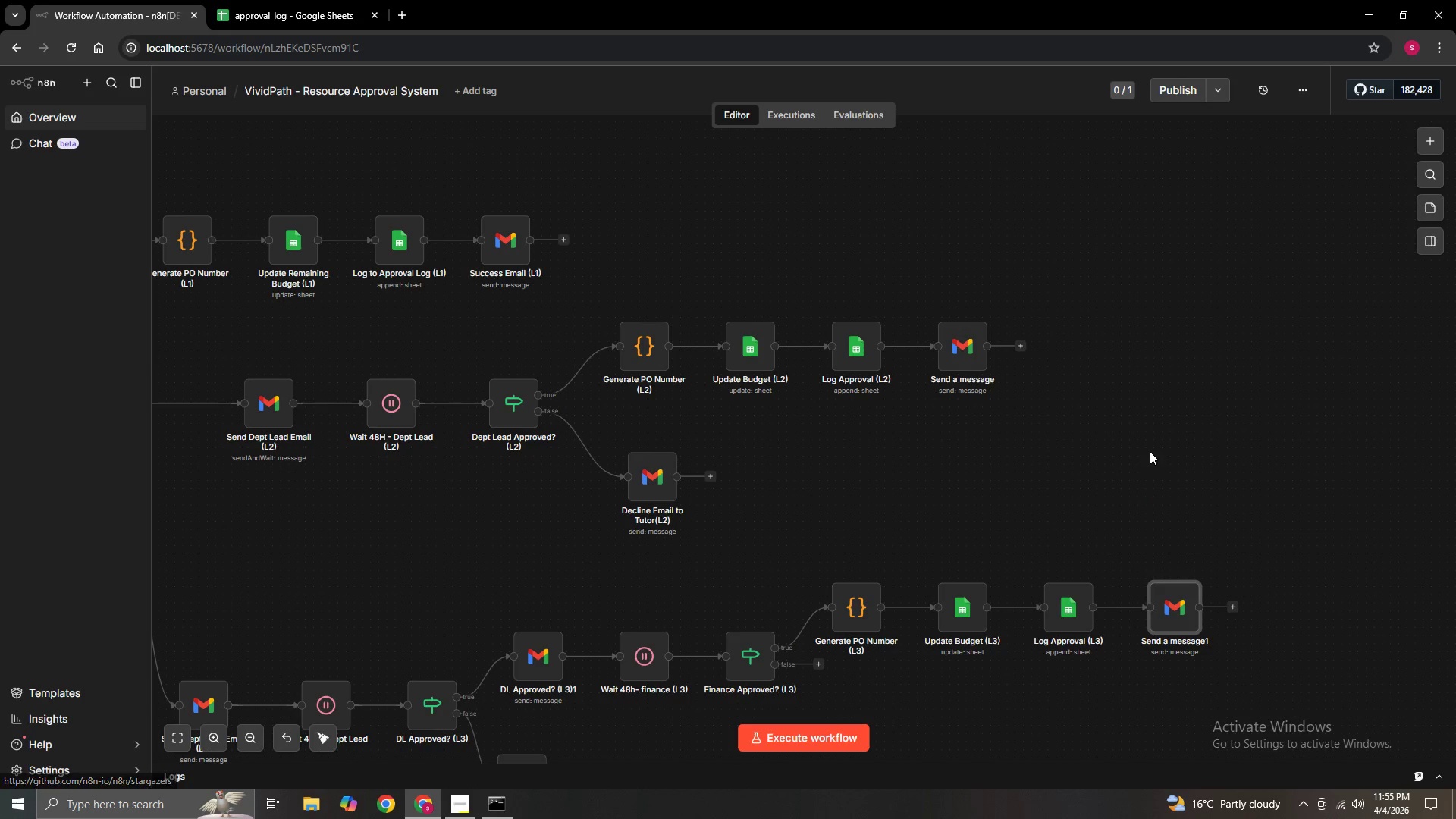 
hold_key(key=ControlLeft, duration=1.53)
left_click_drag(start_coordinate=[1150, 451], to_coordinate=[1166, 140])
 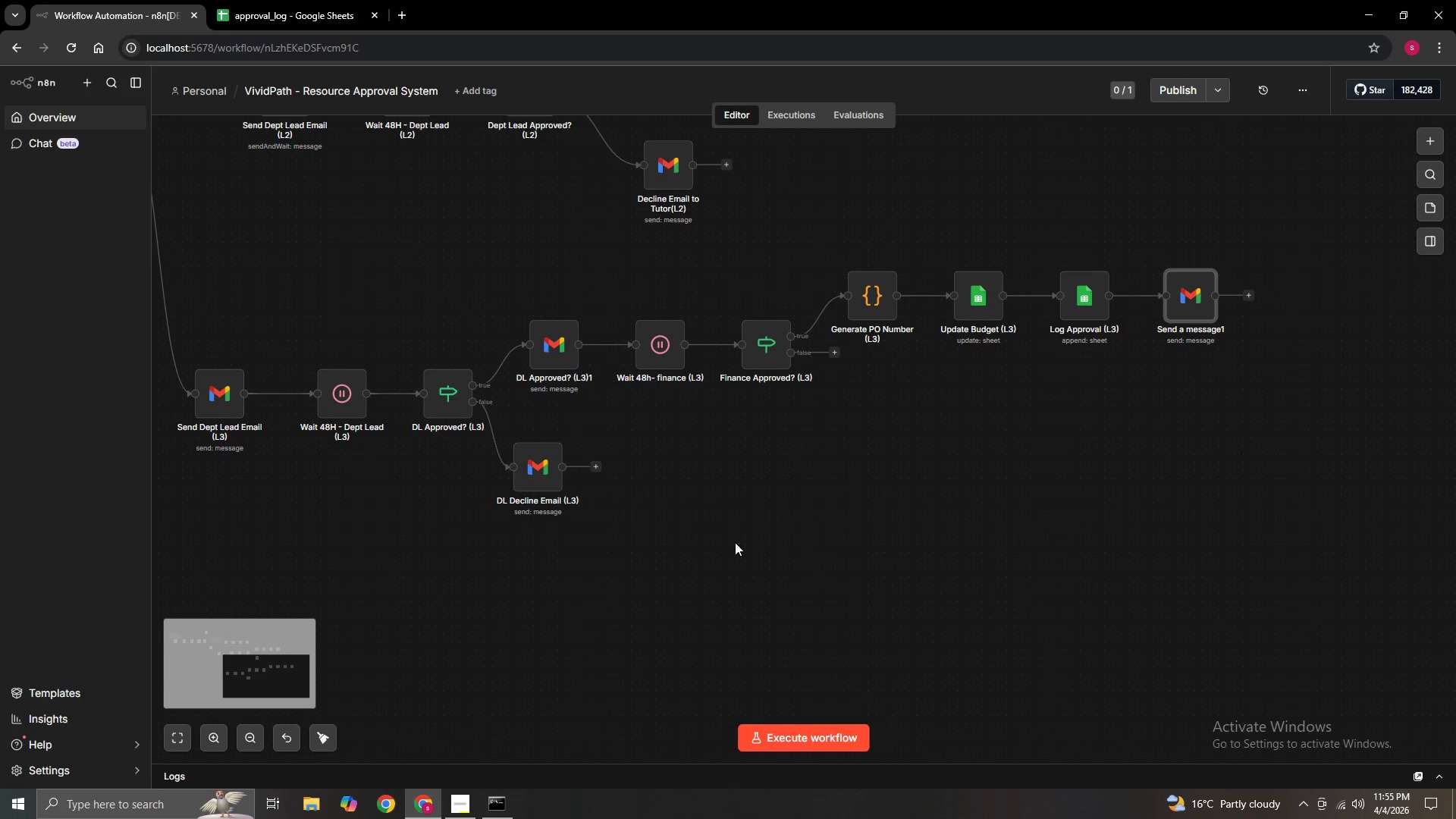 
key(Control+ControlLeft)
 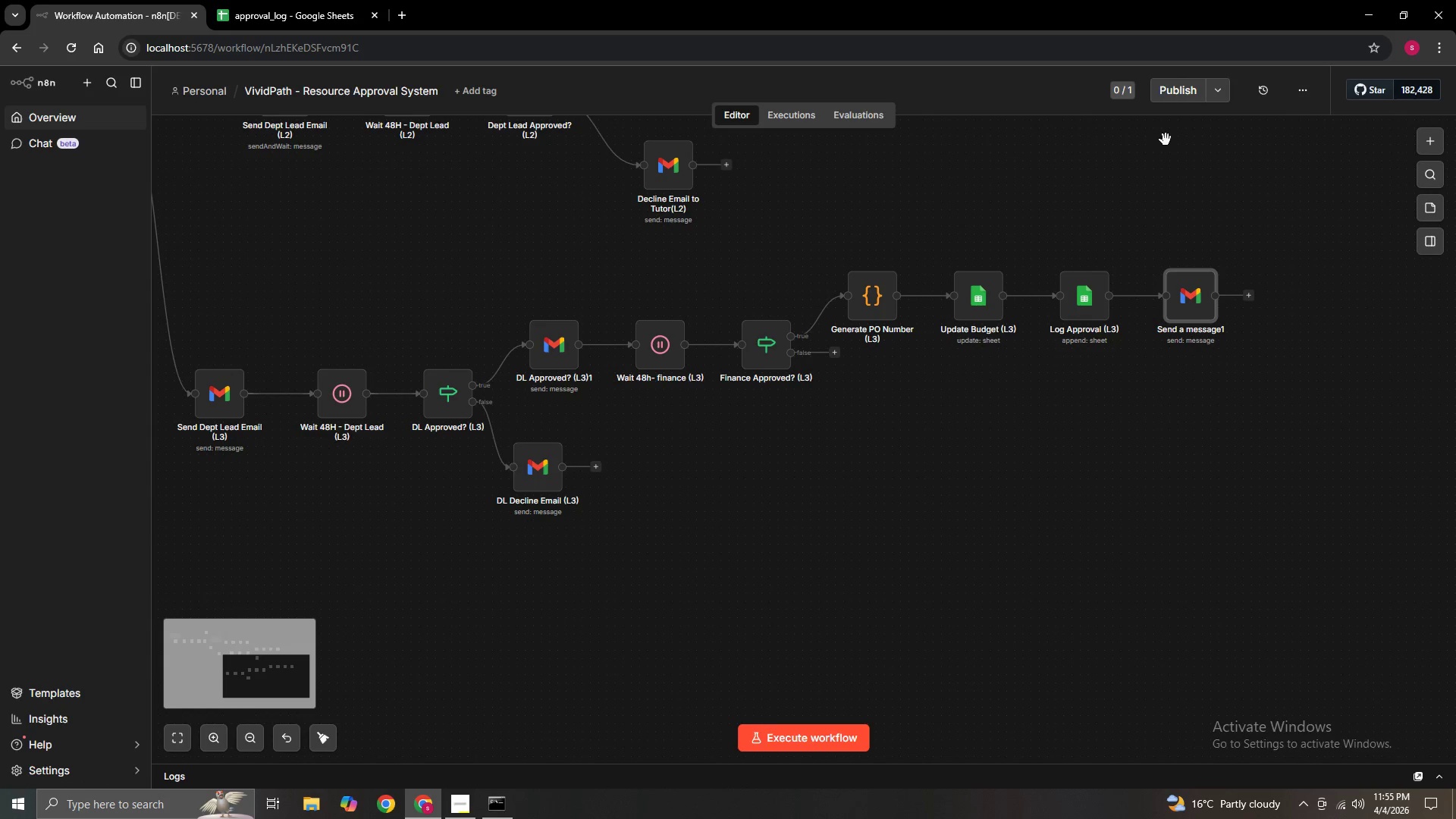 
key(Control+ControlLeft)
 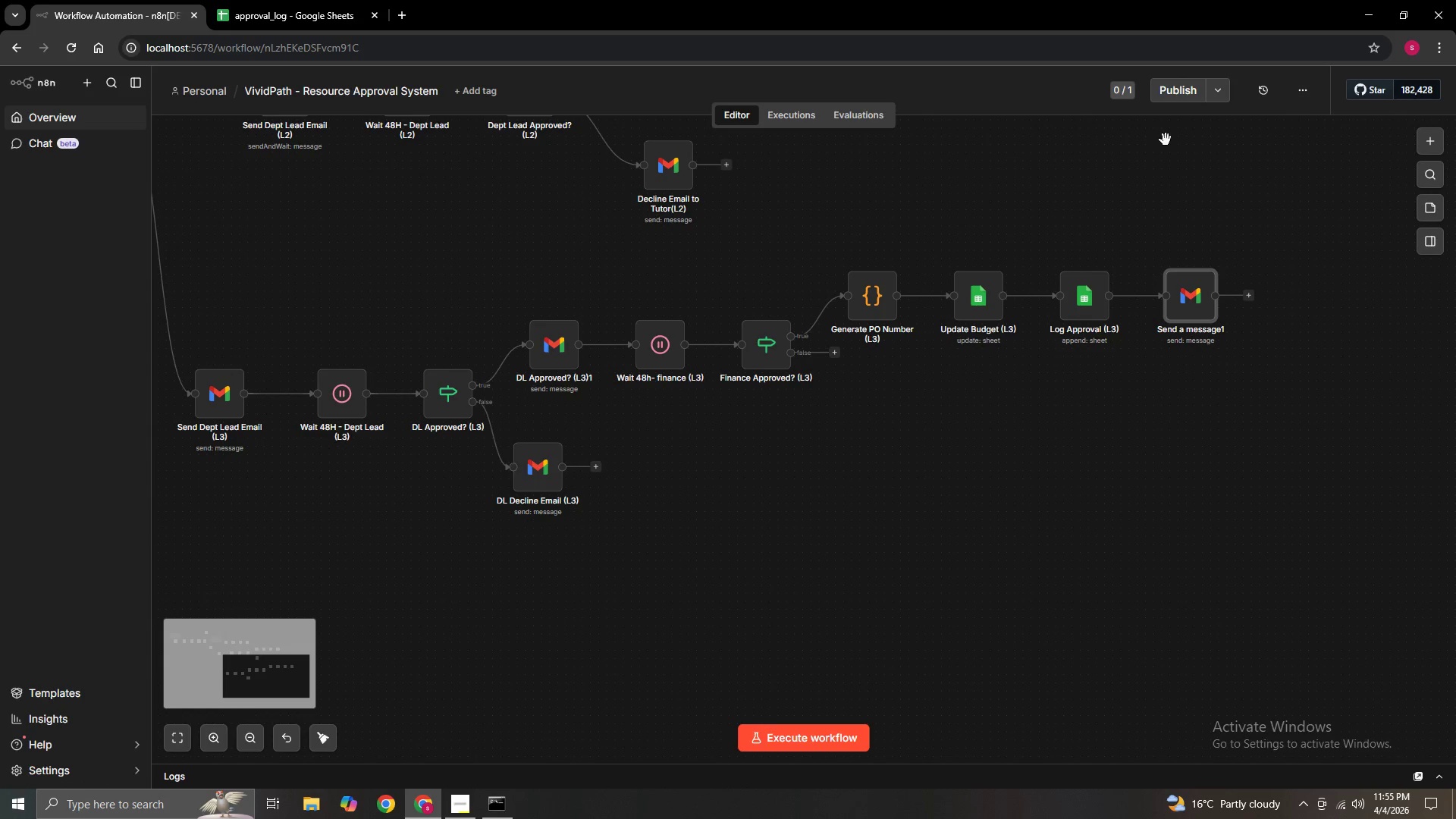 
key(Control+ControlLeft)
 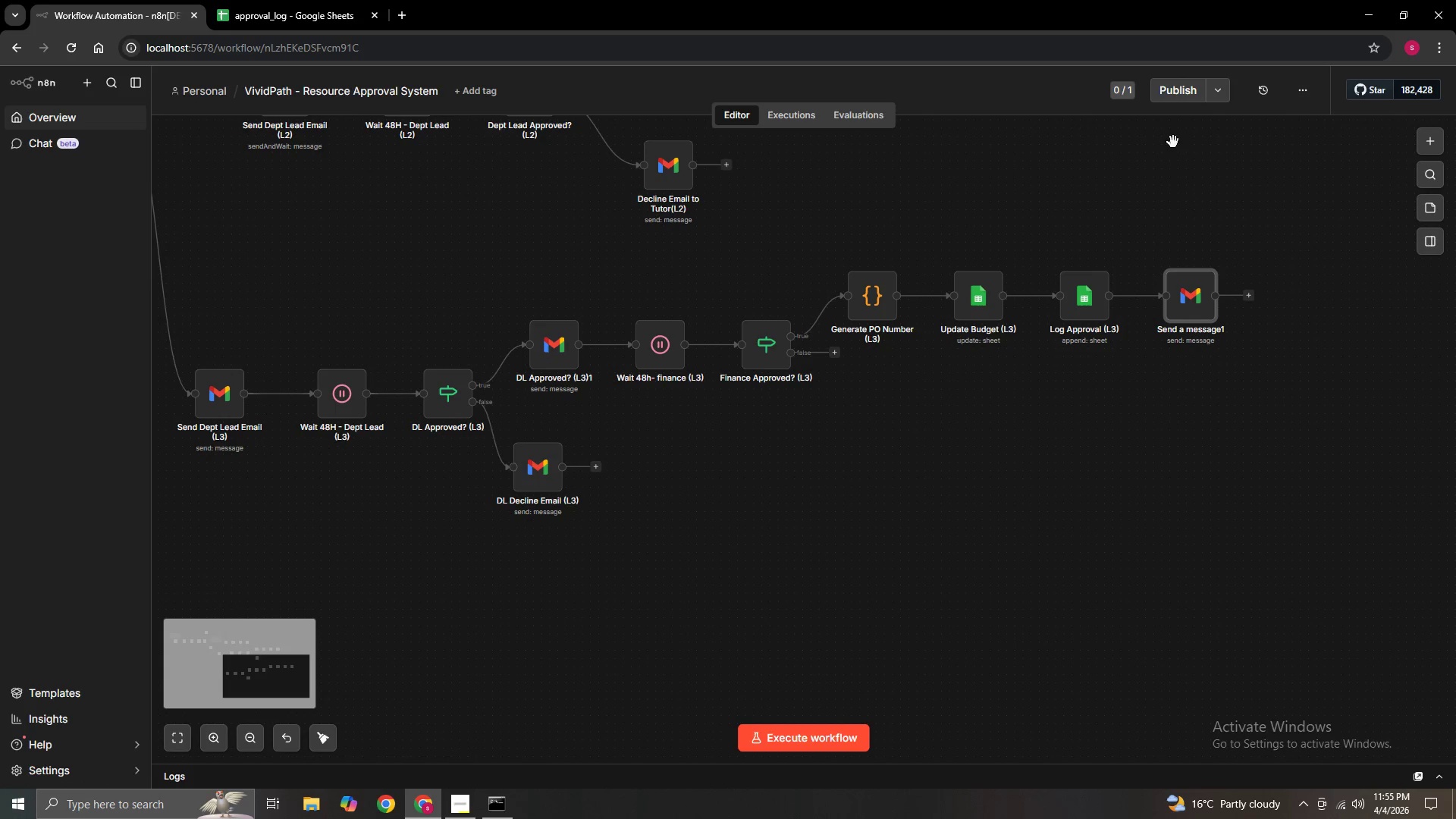 
key(Control+ControlLeft)
 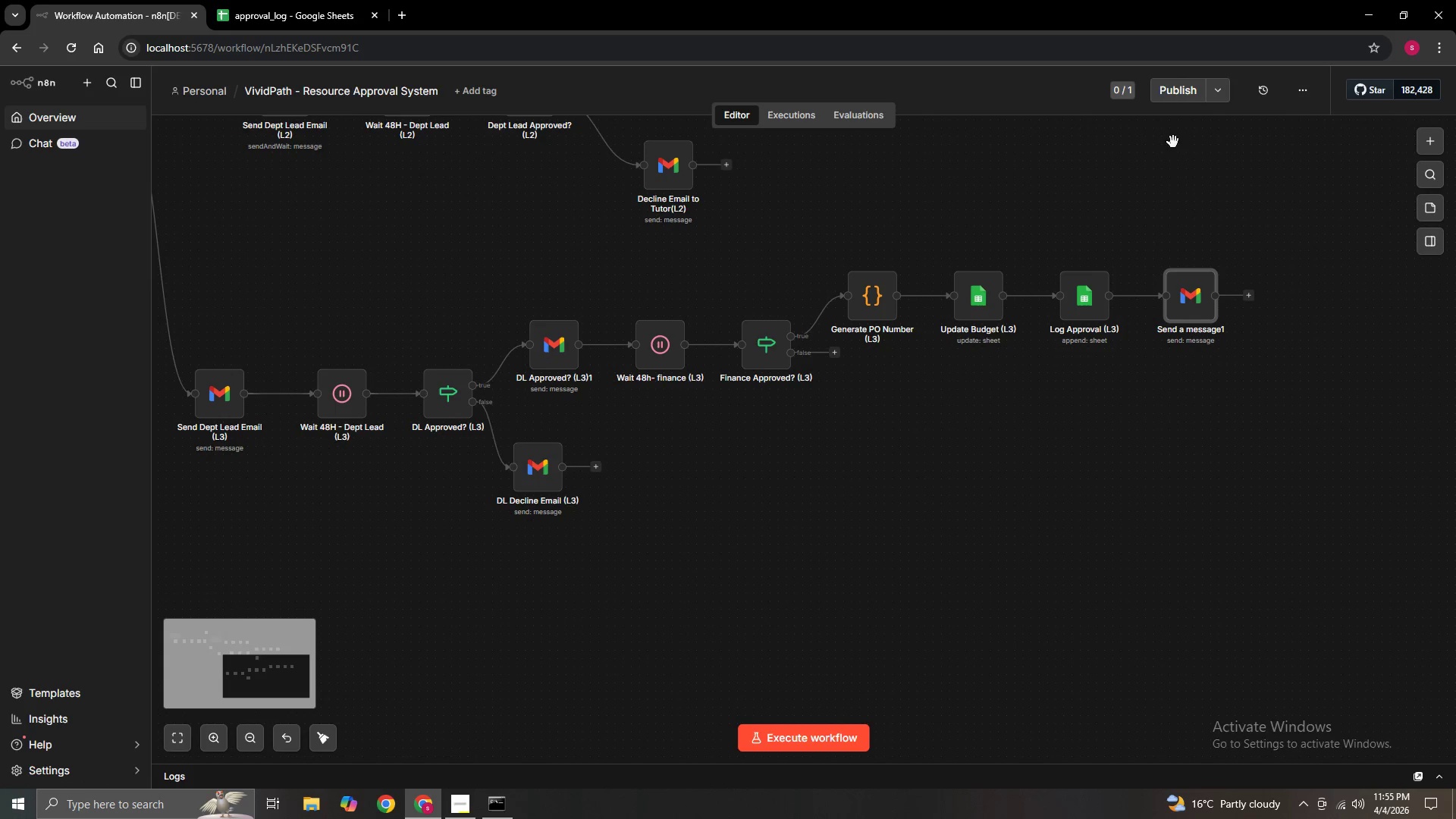 
key(Control+ControlLeft)
 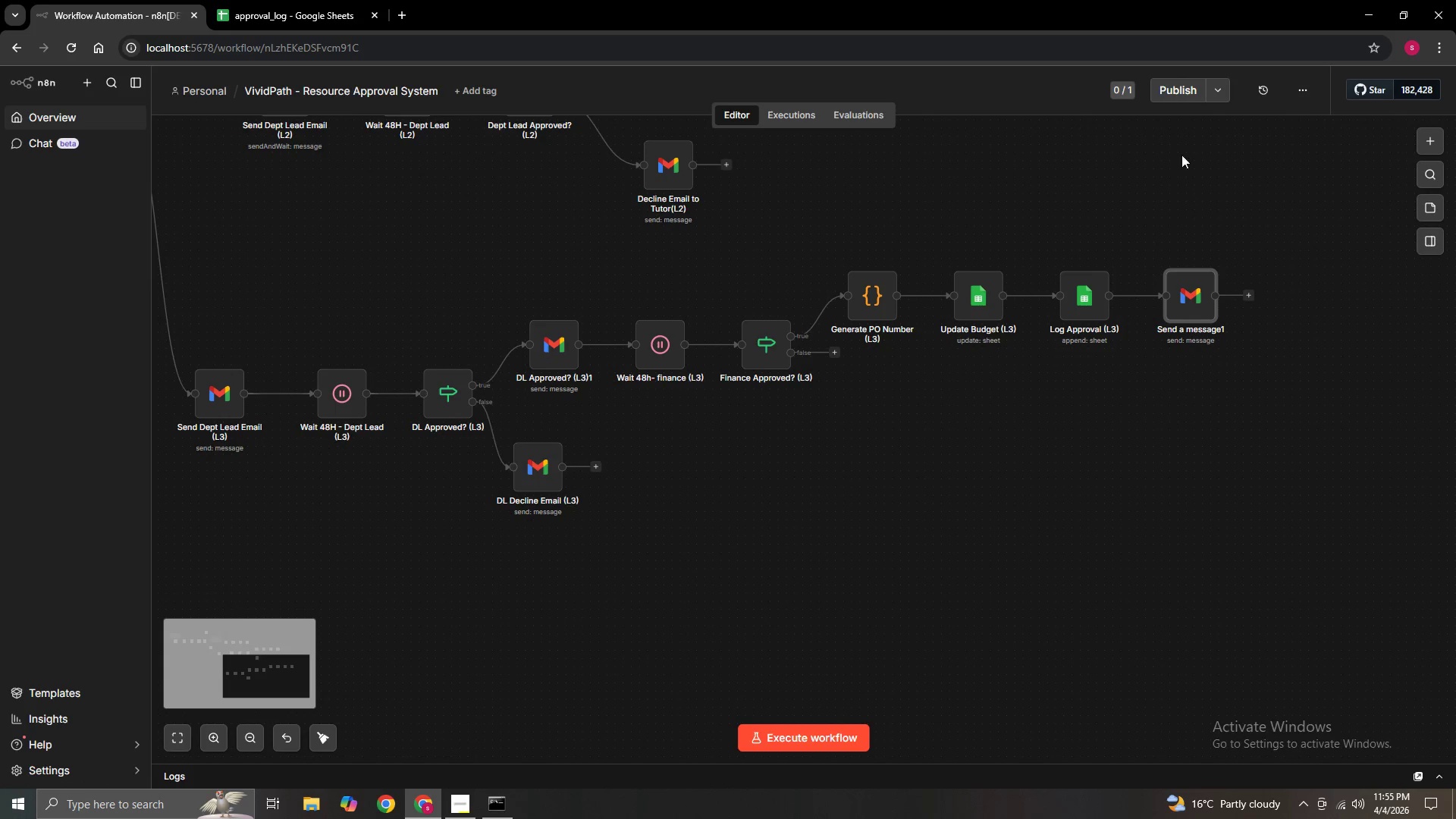 
key(Control+ControlLeft)
 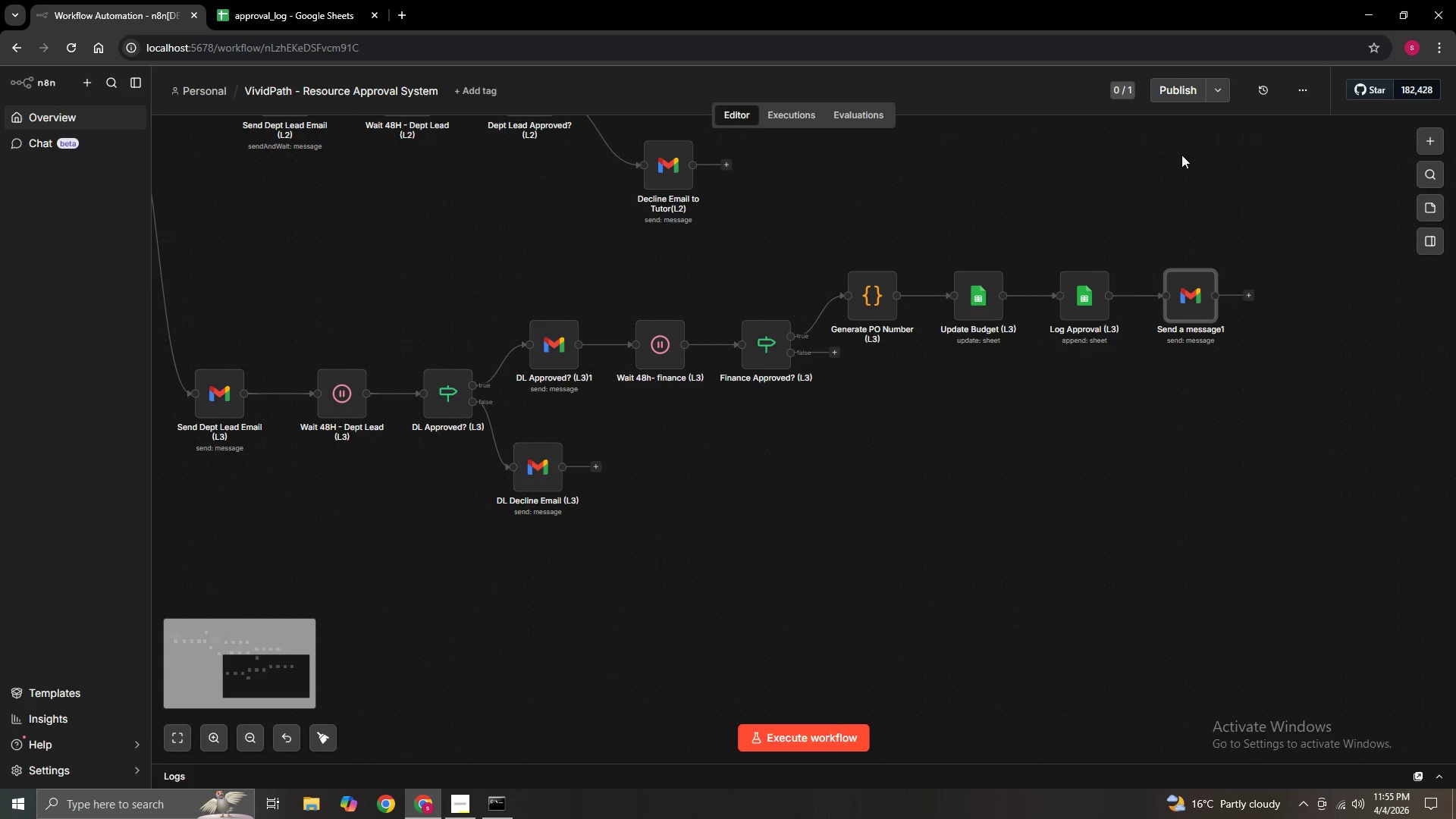 
key(Control+ControlLeft)
 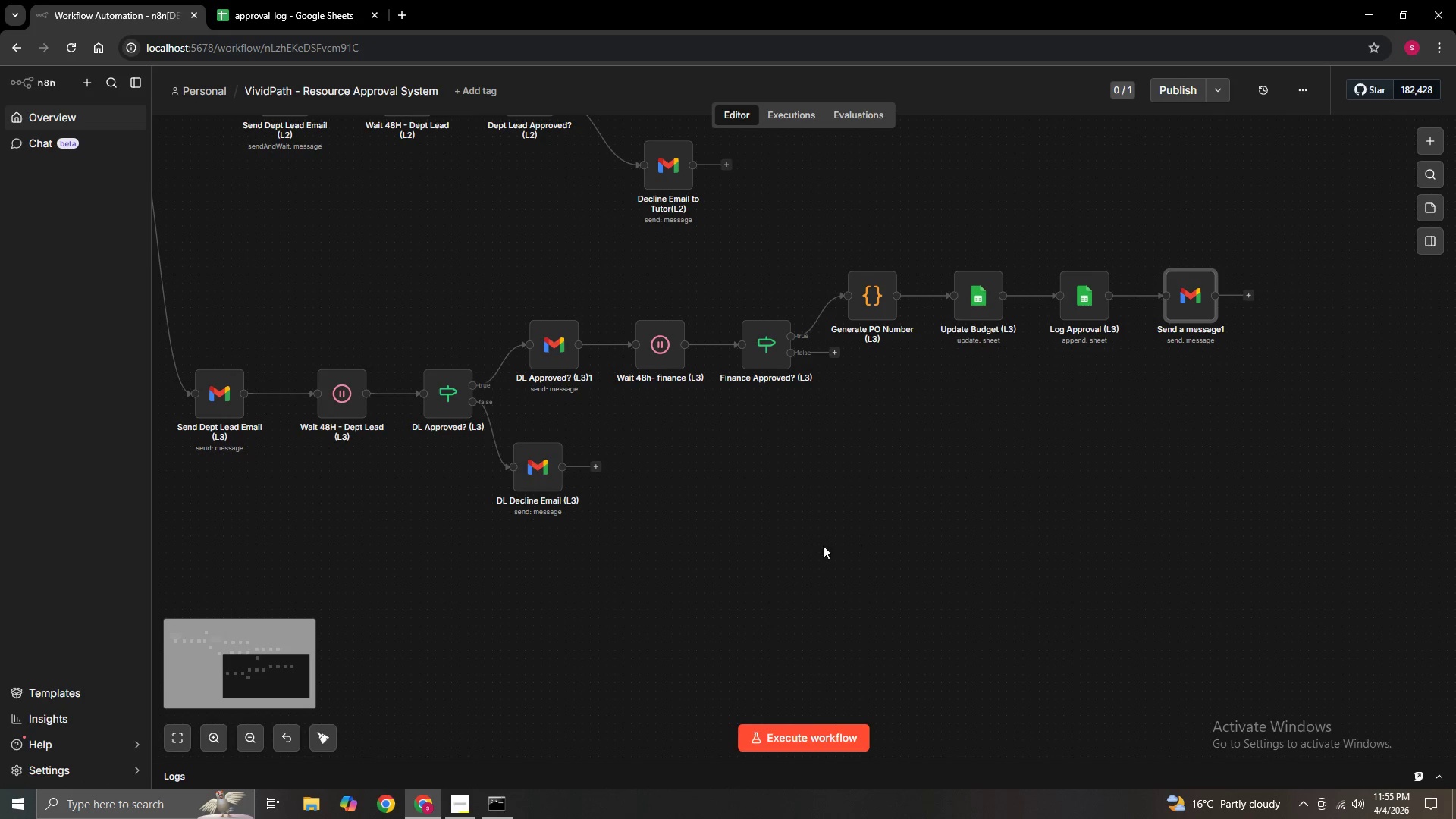 
hold_key(key=ControlLeft, duration=1.3)
left_click_drag(start_coordinate=[708, 540], to_coordinate=[633, 606])
 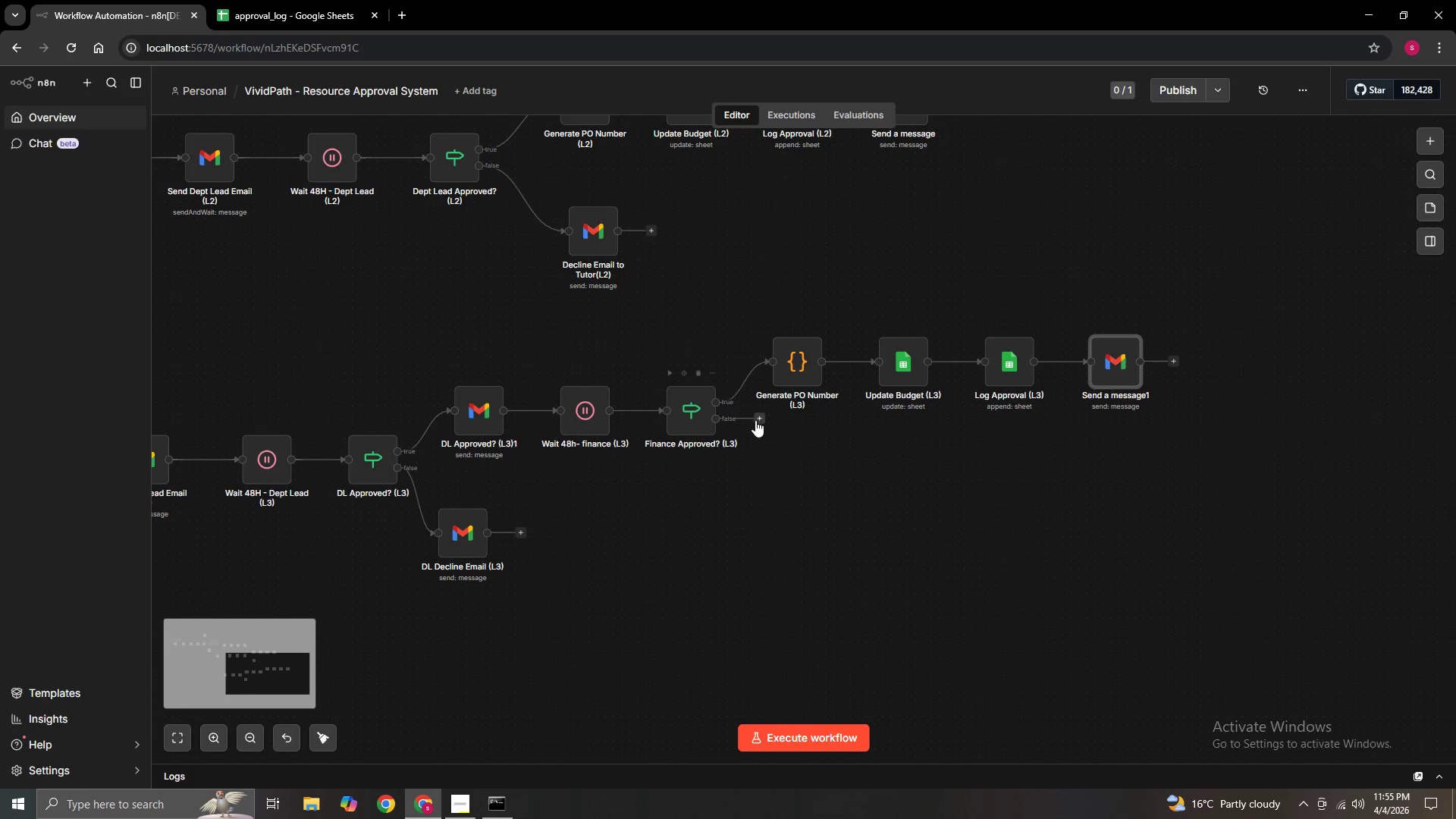 
left_click_drag(start_coordinate=[755, 419], to_coordinate=[794, 515])
 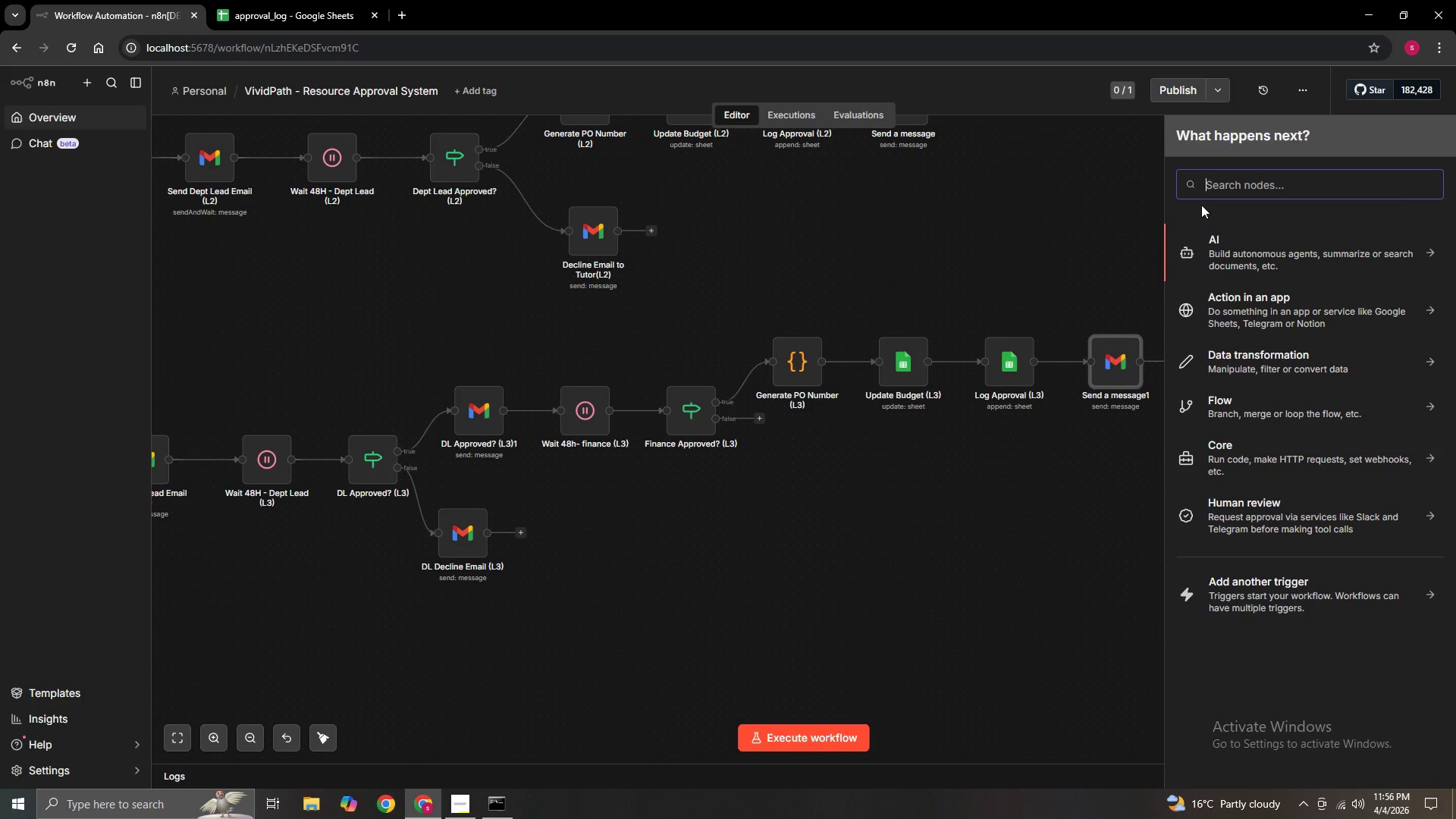 
wait(12.28)
 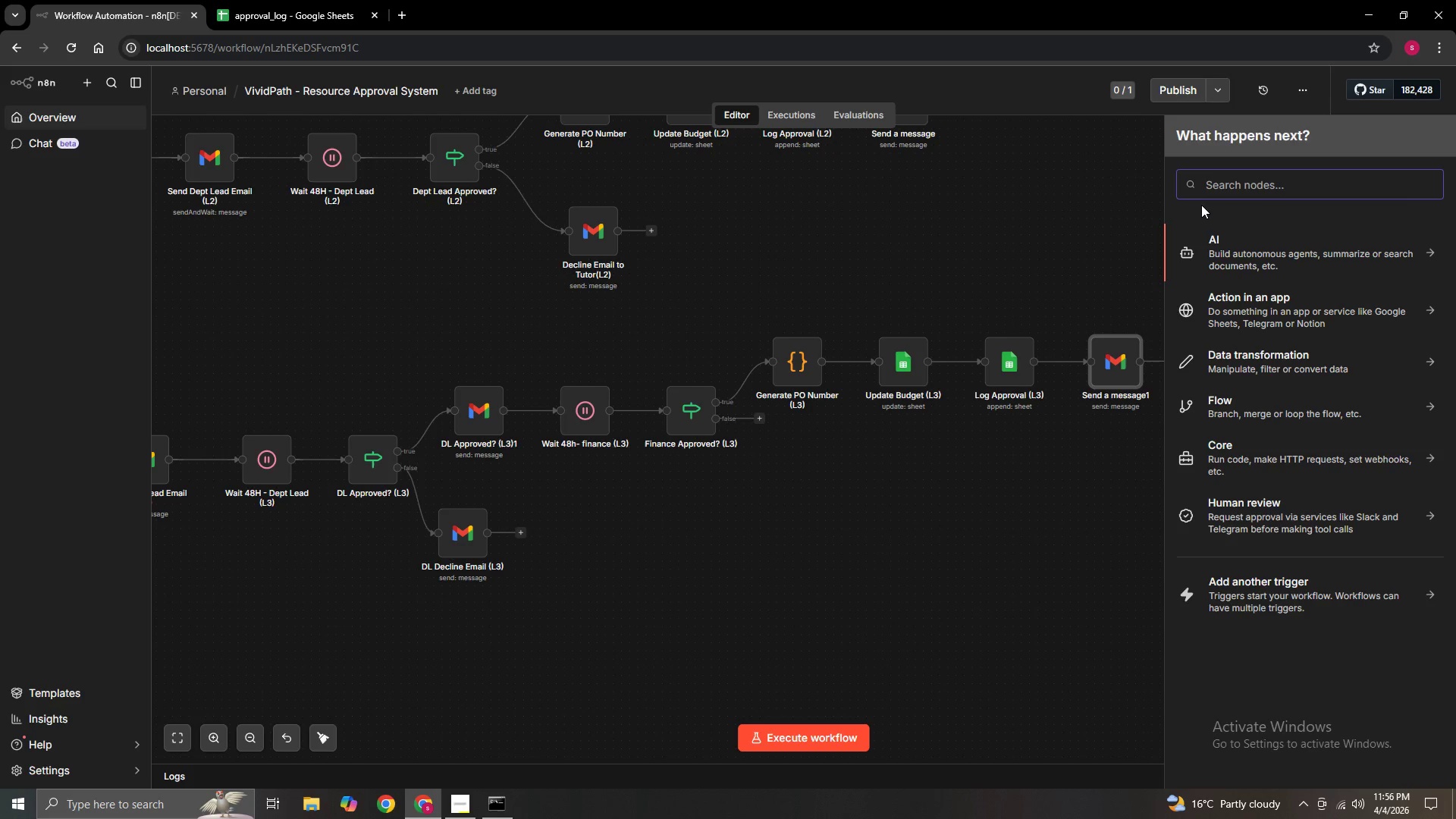 
type(Gmai)
 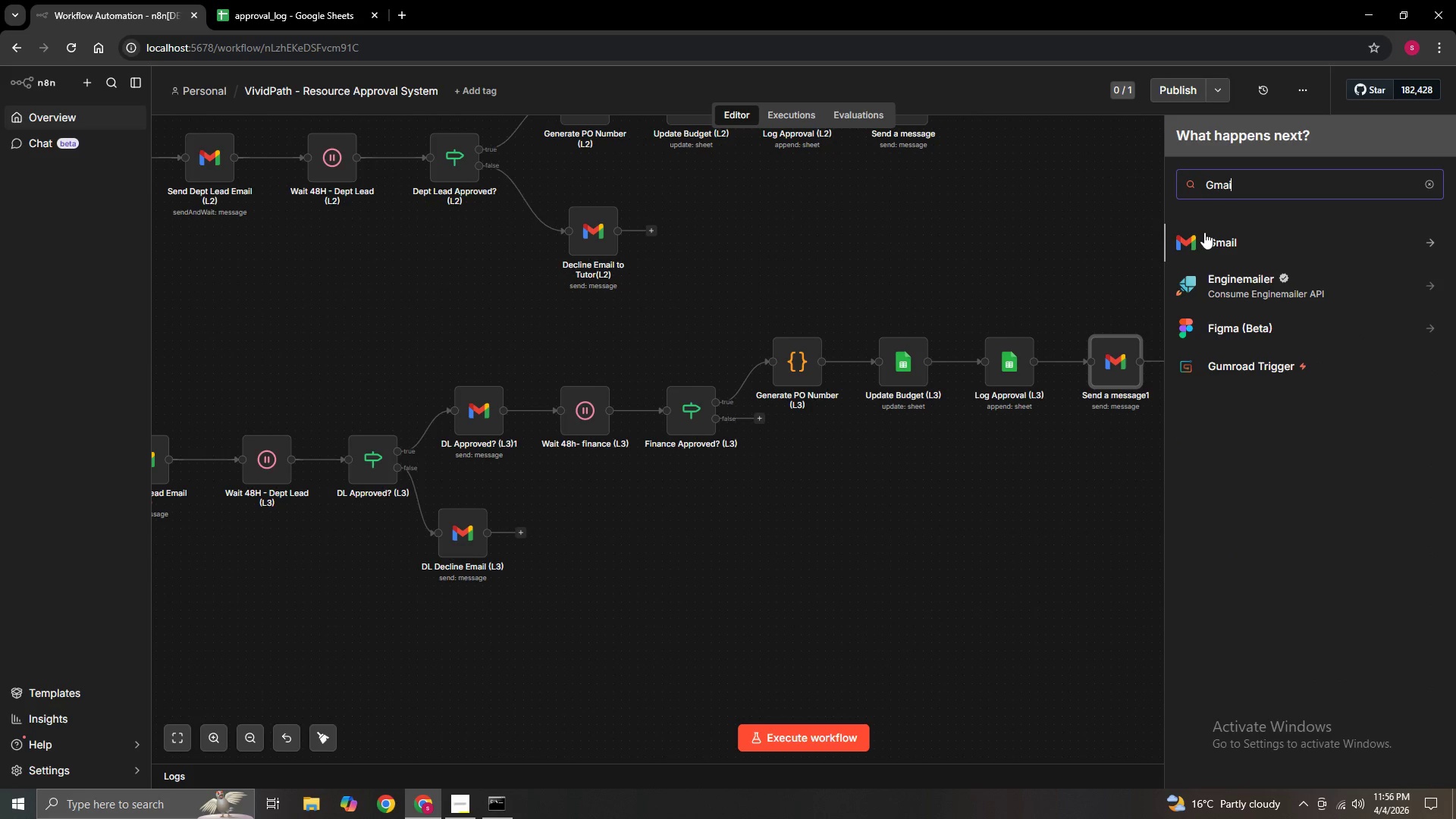 
left_click([1206, 238])
 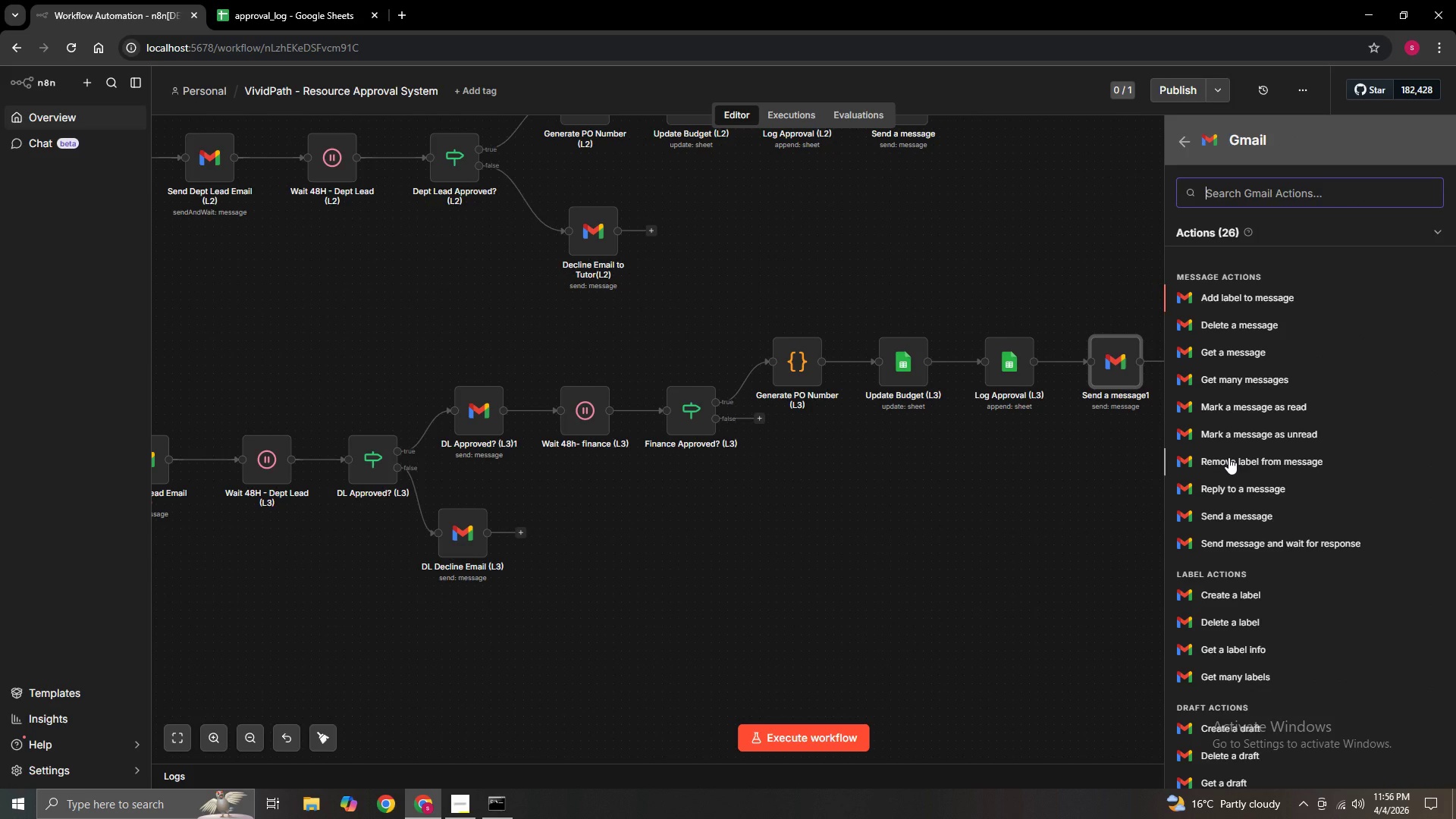 
left_click([1228, 513])
 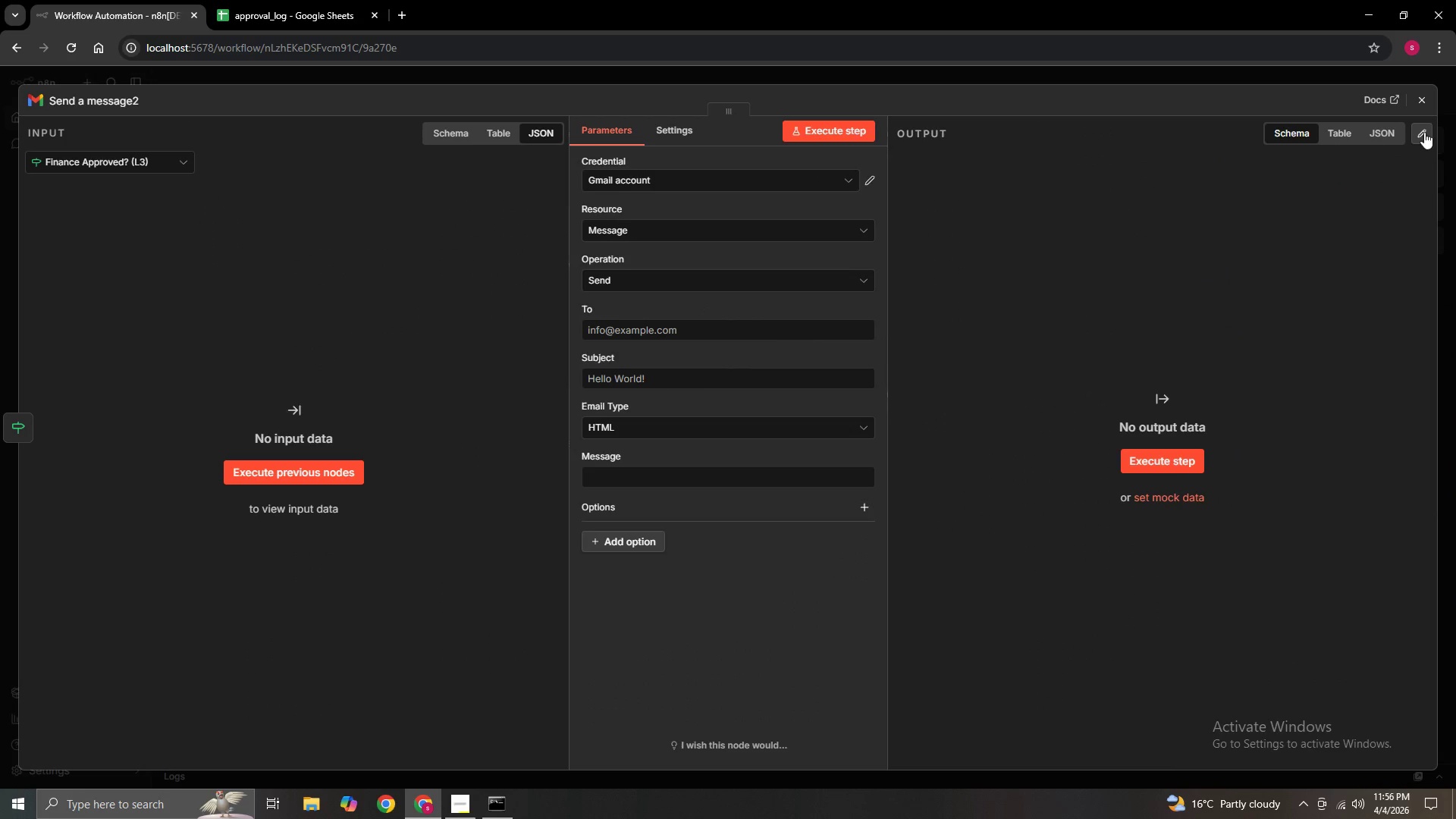 
left_click([1416, 102])
 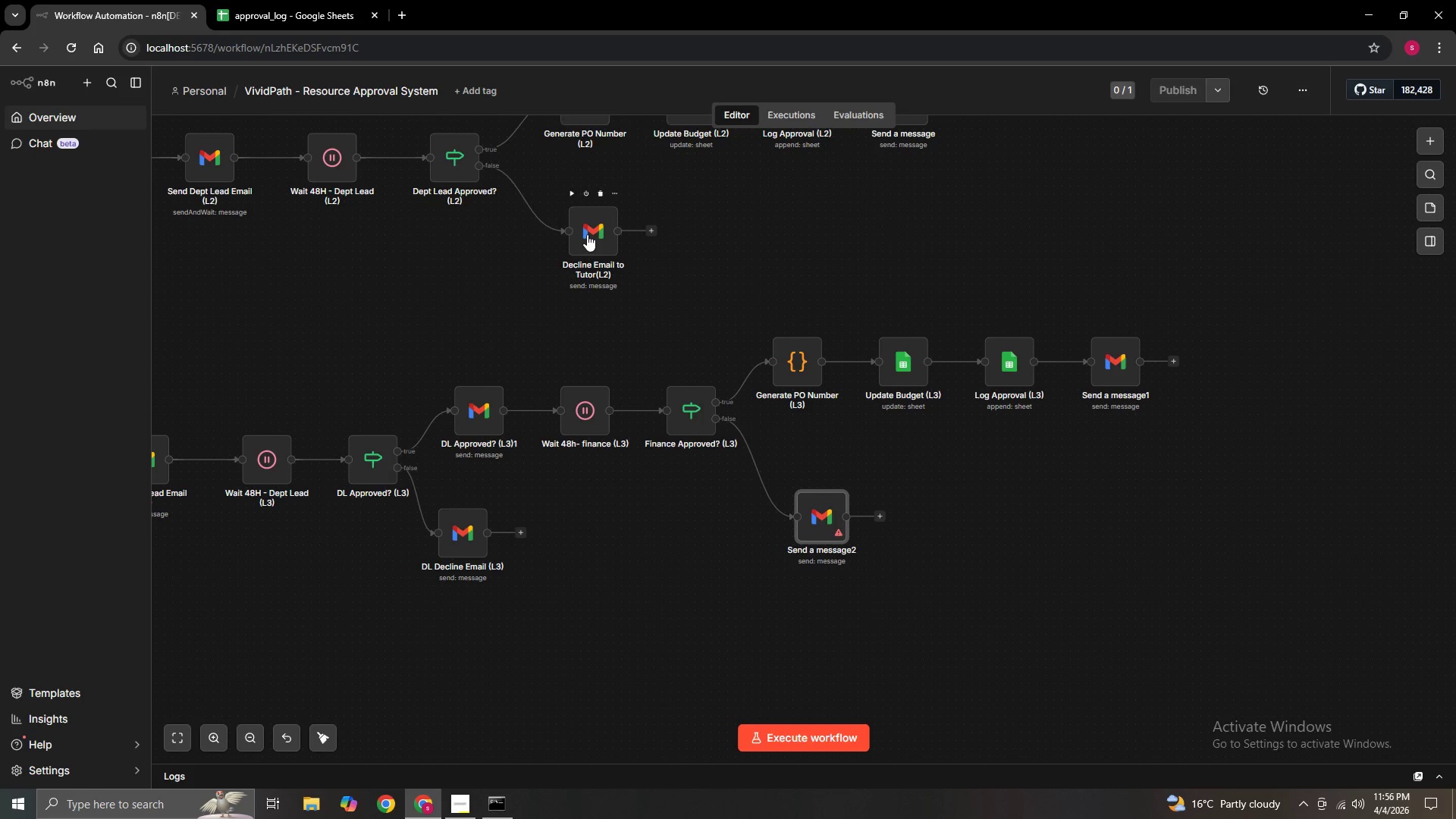 
double_click([587, 234])
 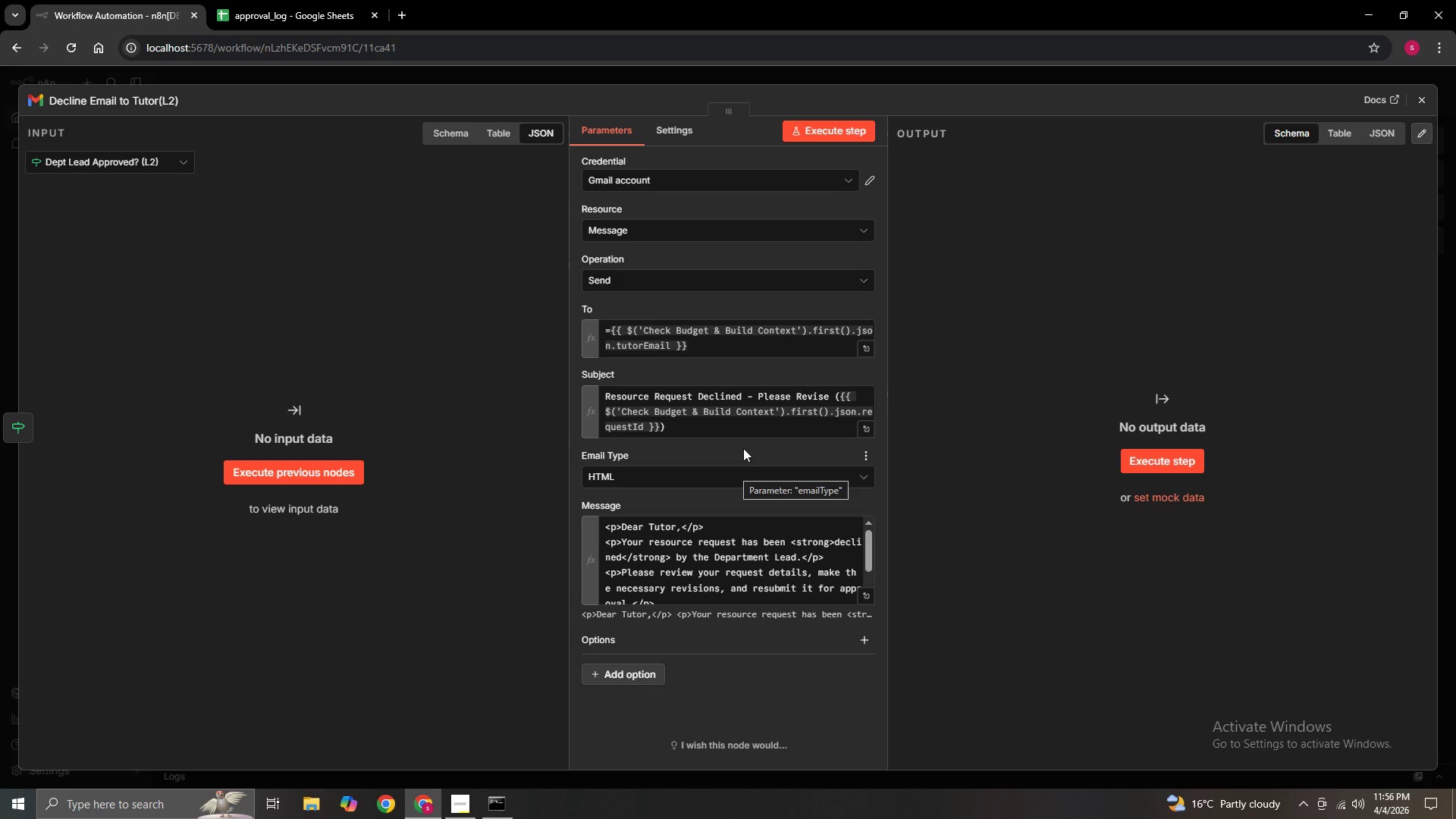 
left_click([865, 348])
 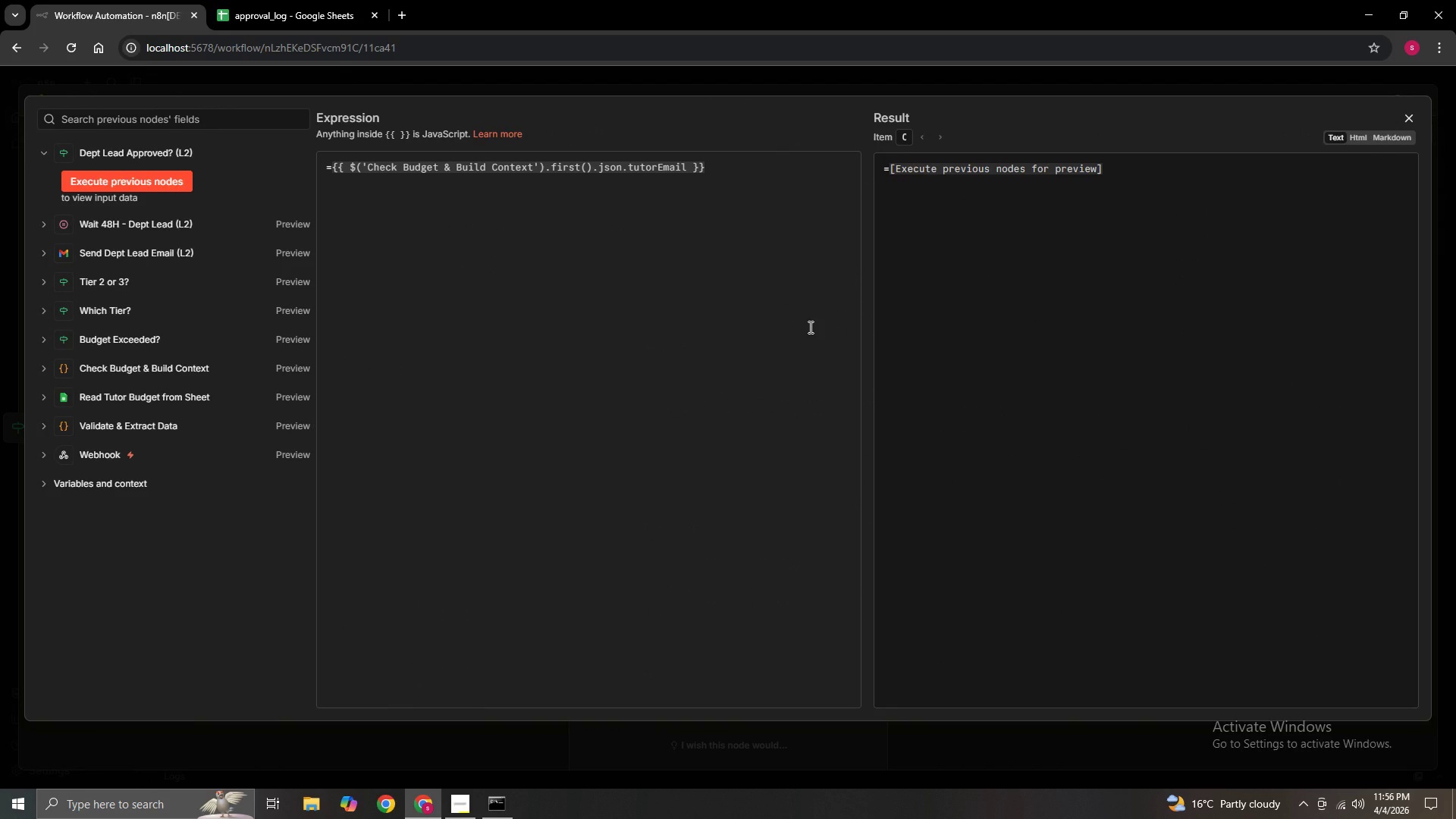 
wait(12.19)
 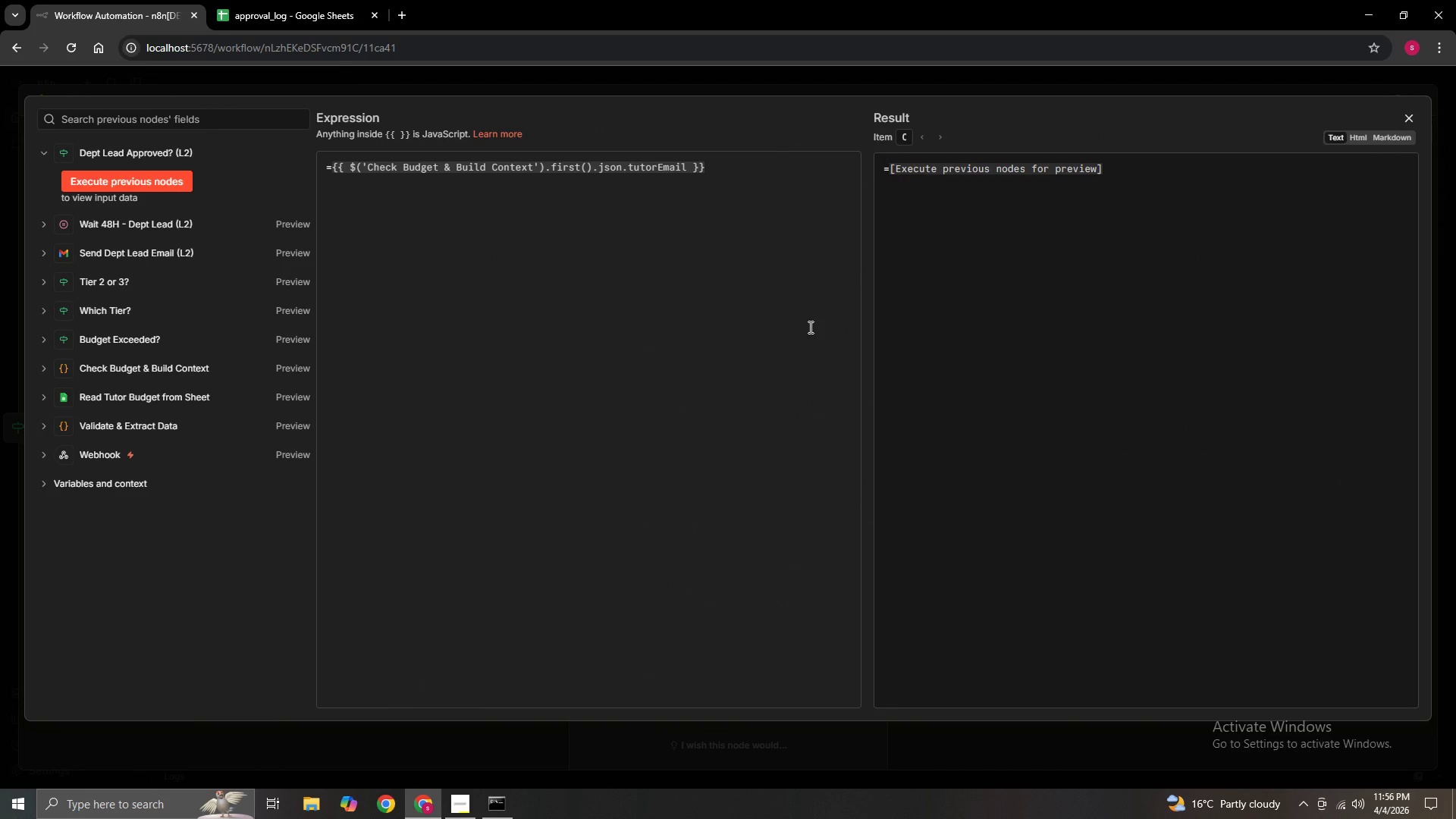 
left_click([1412, 111])
 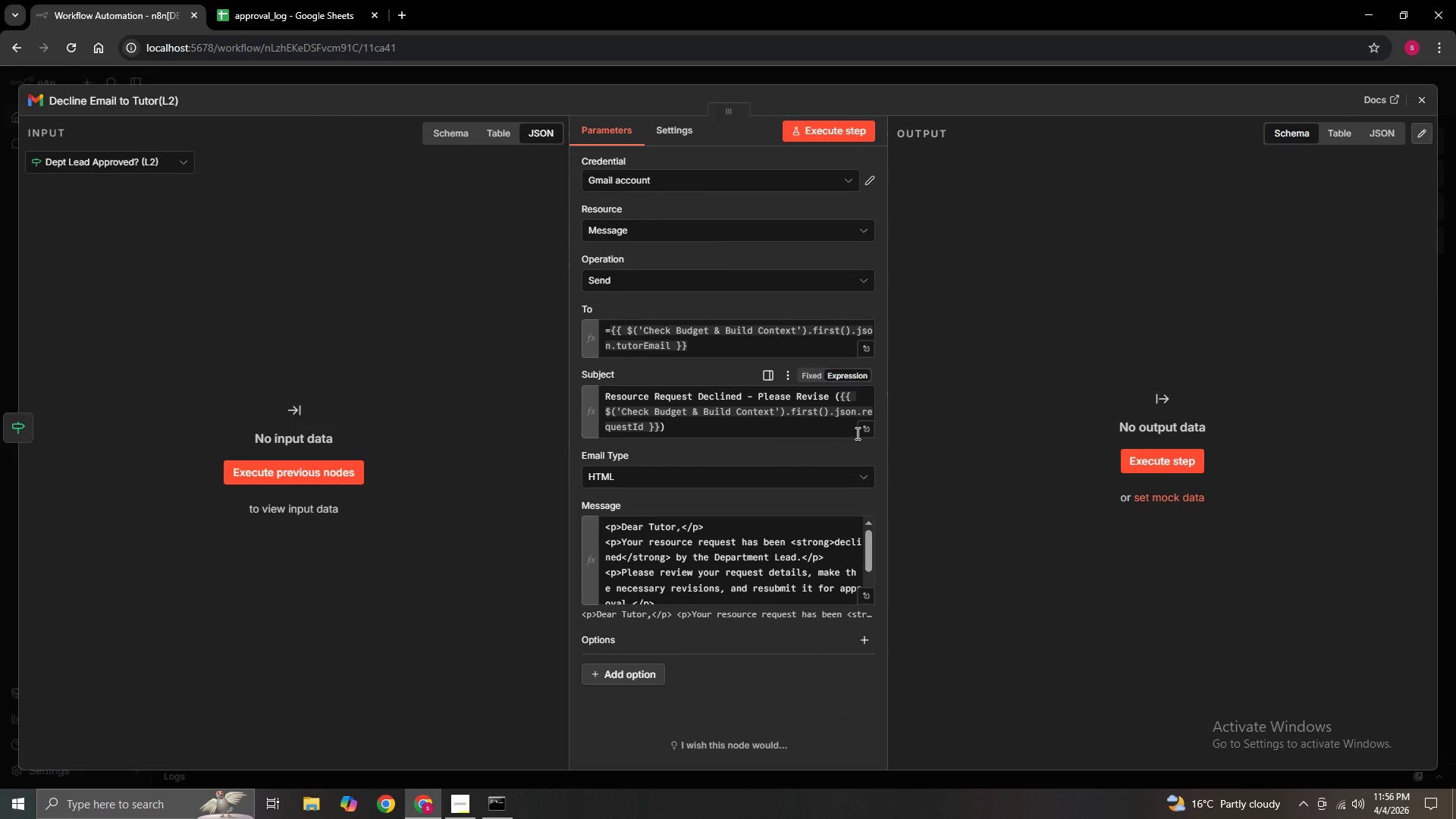 
left_click([872, 429])
 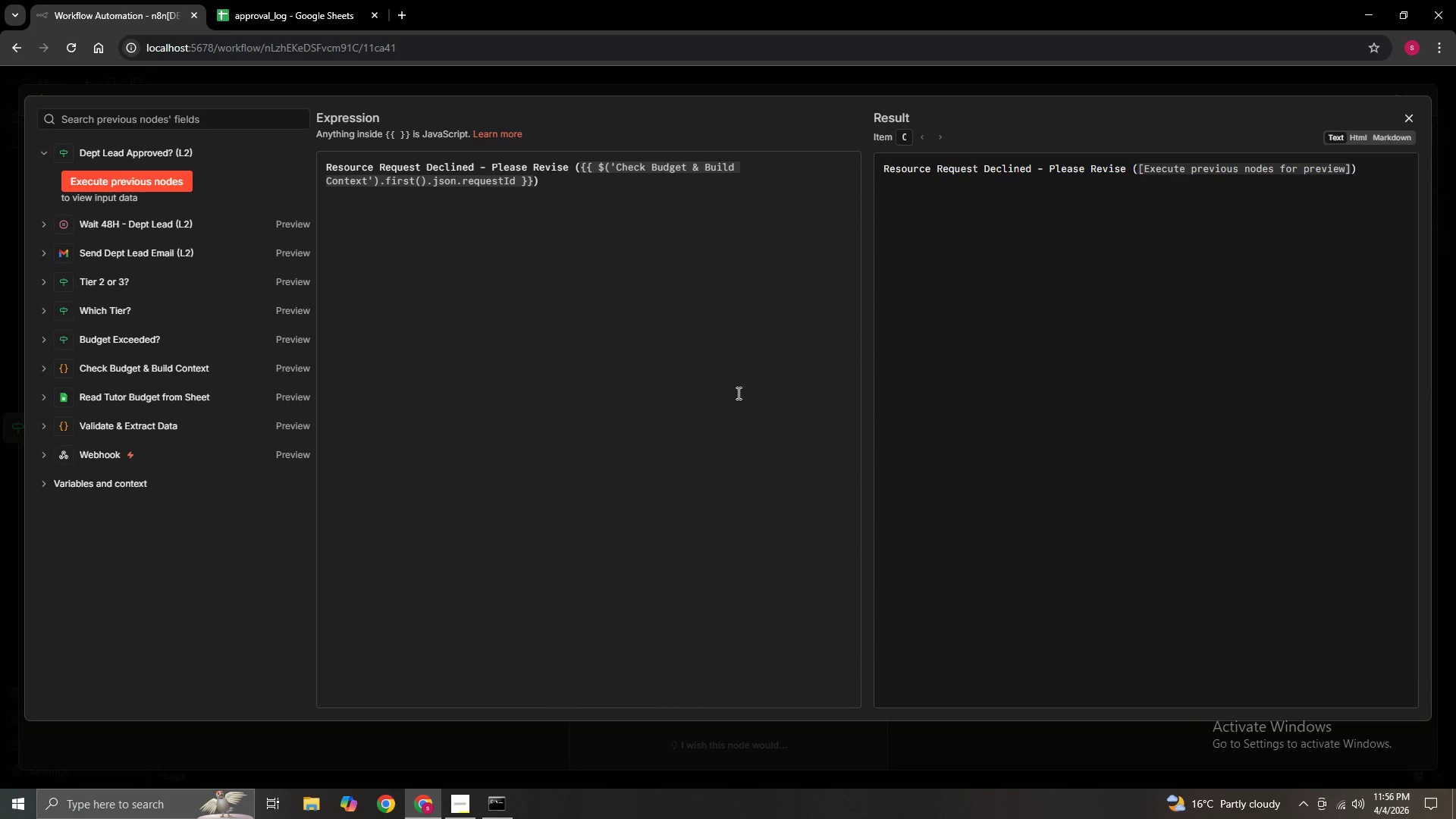 
wait(5.64)
 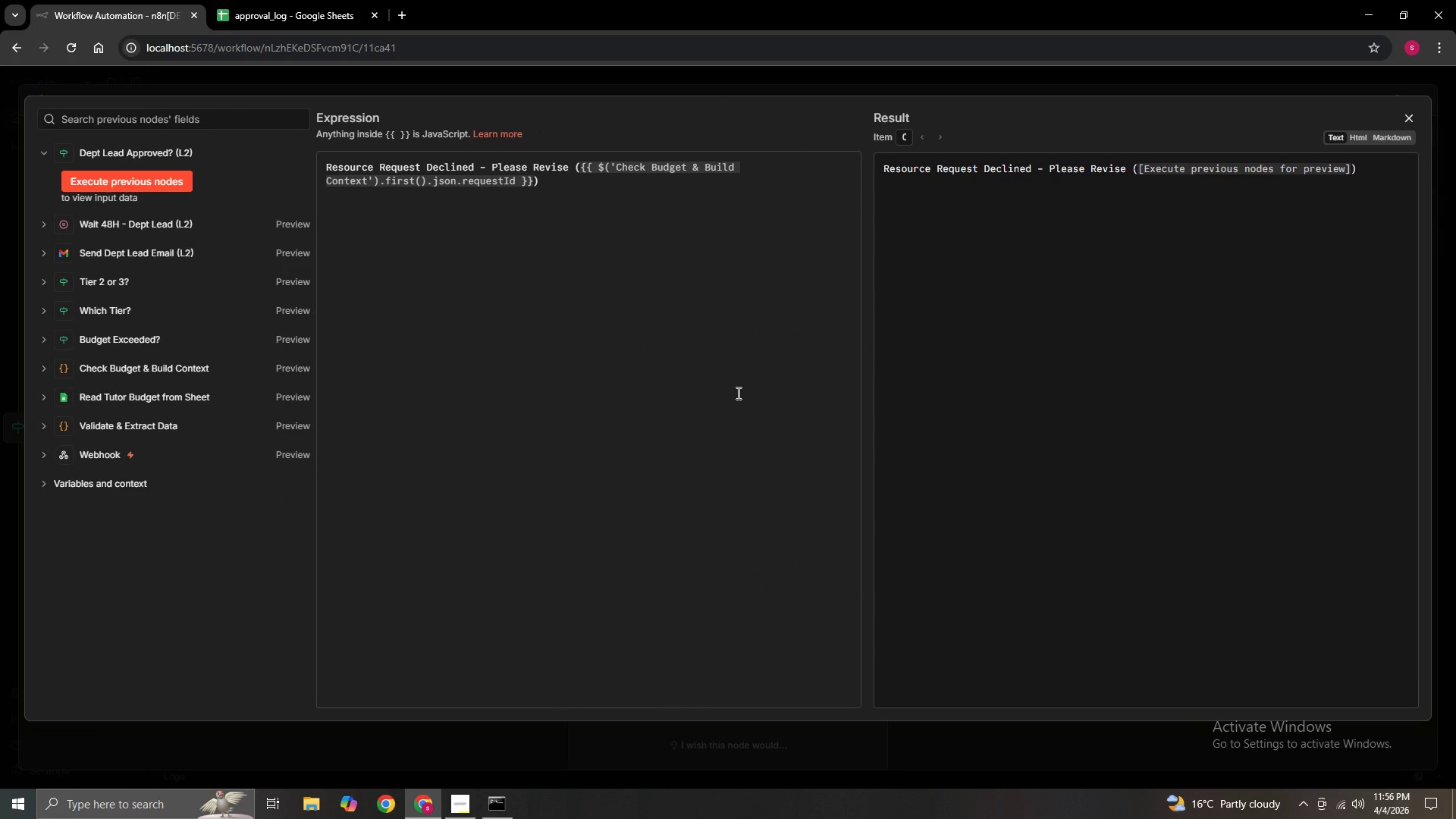 
left_click([1407, 122])
 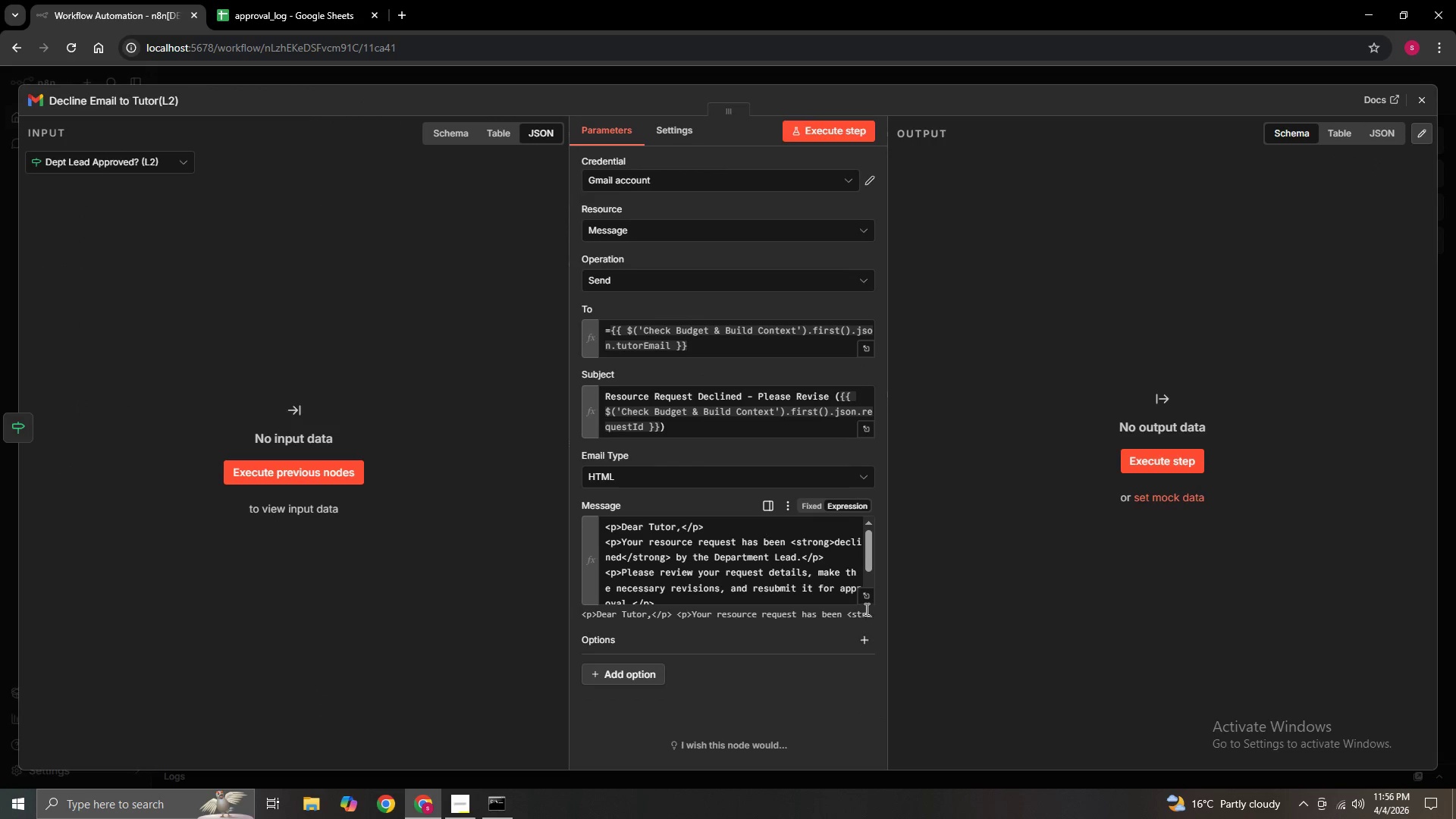 
left_click([863, 598])
 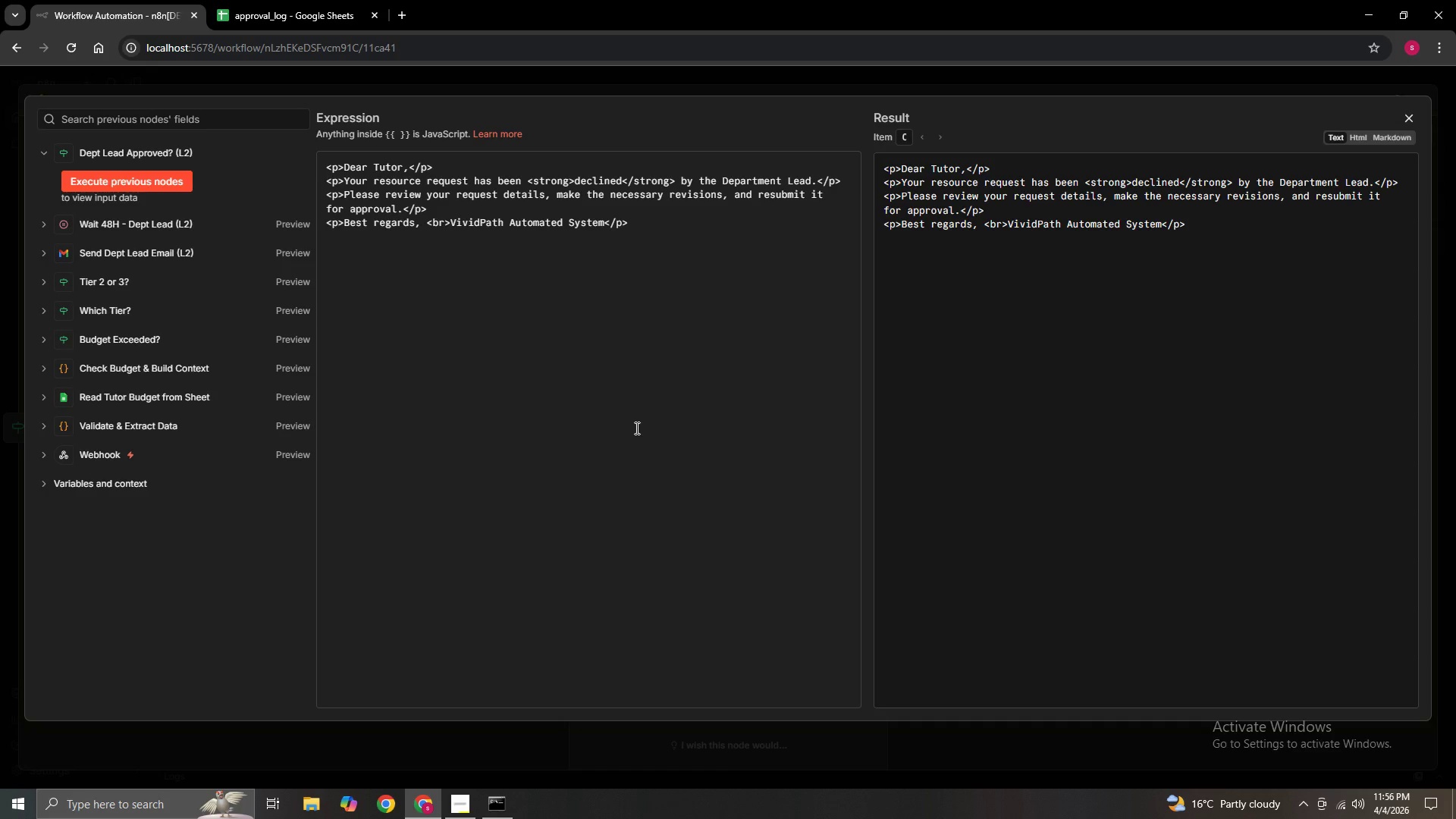 
wait(10.36)
 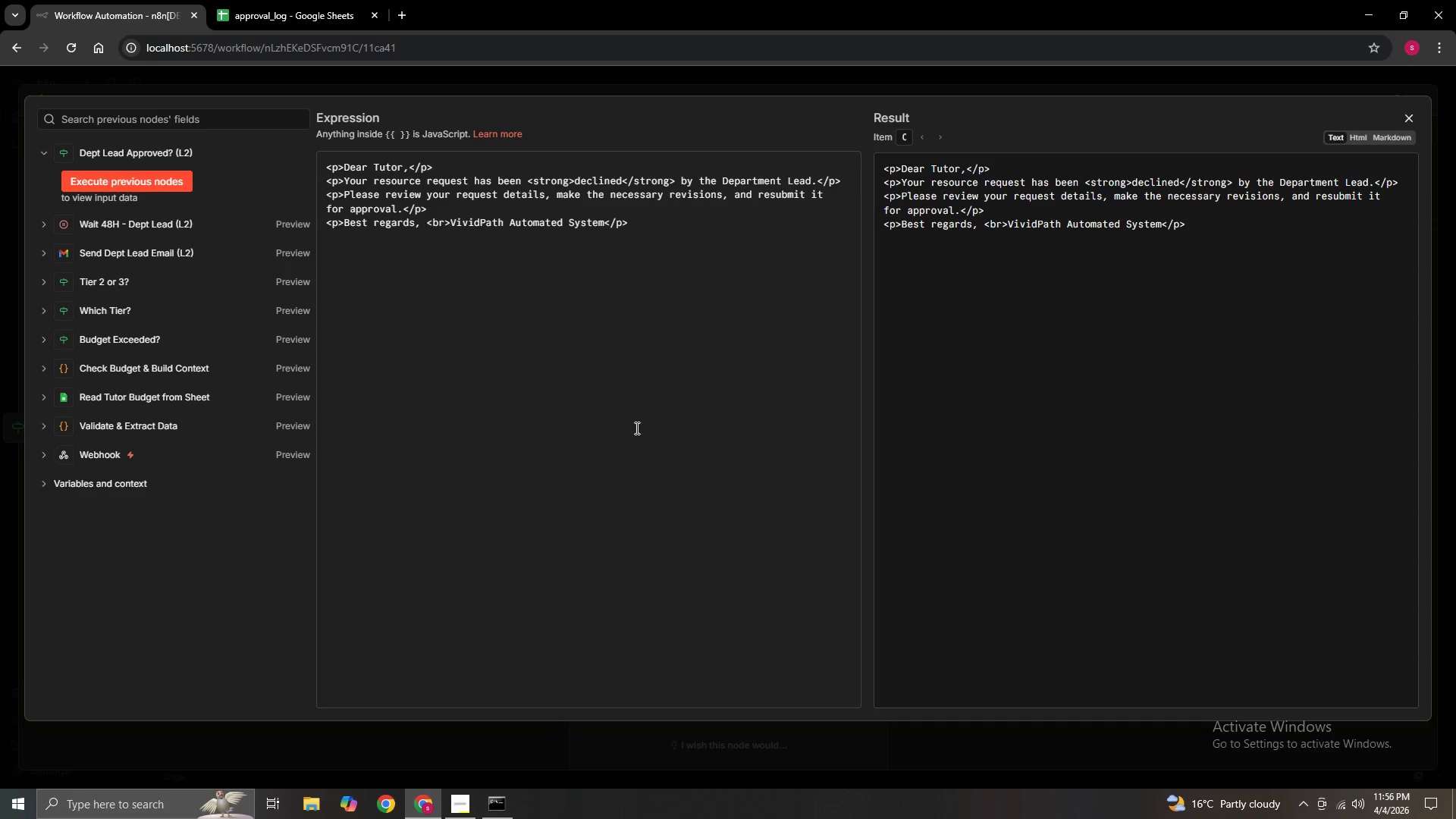 
left_click([1407, 121])
 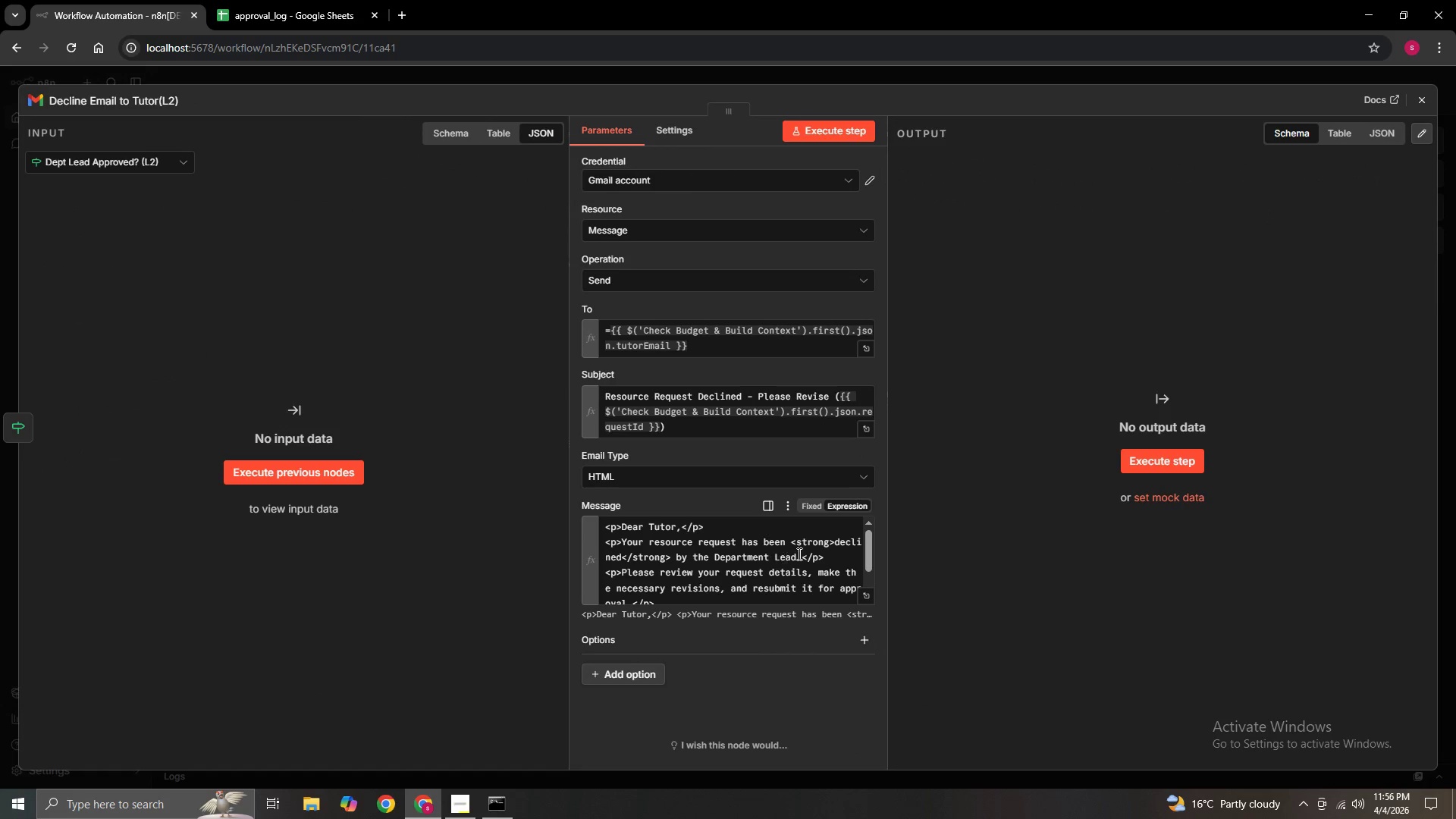 
left_click([868, 588])
 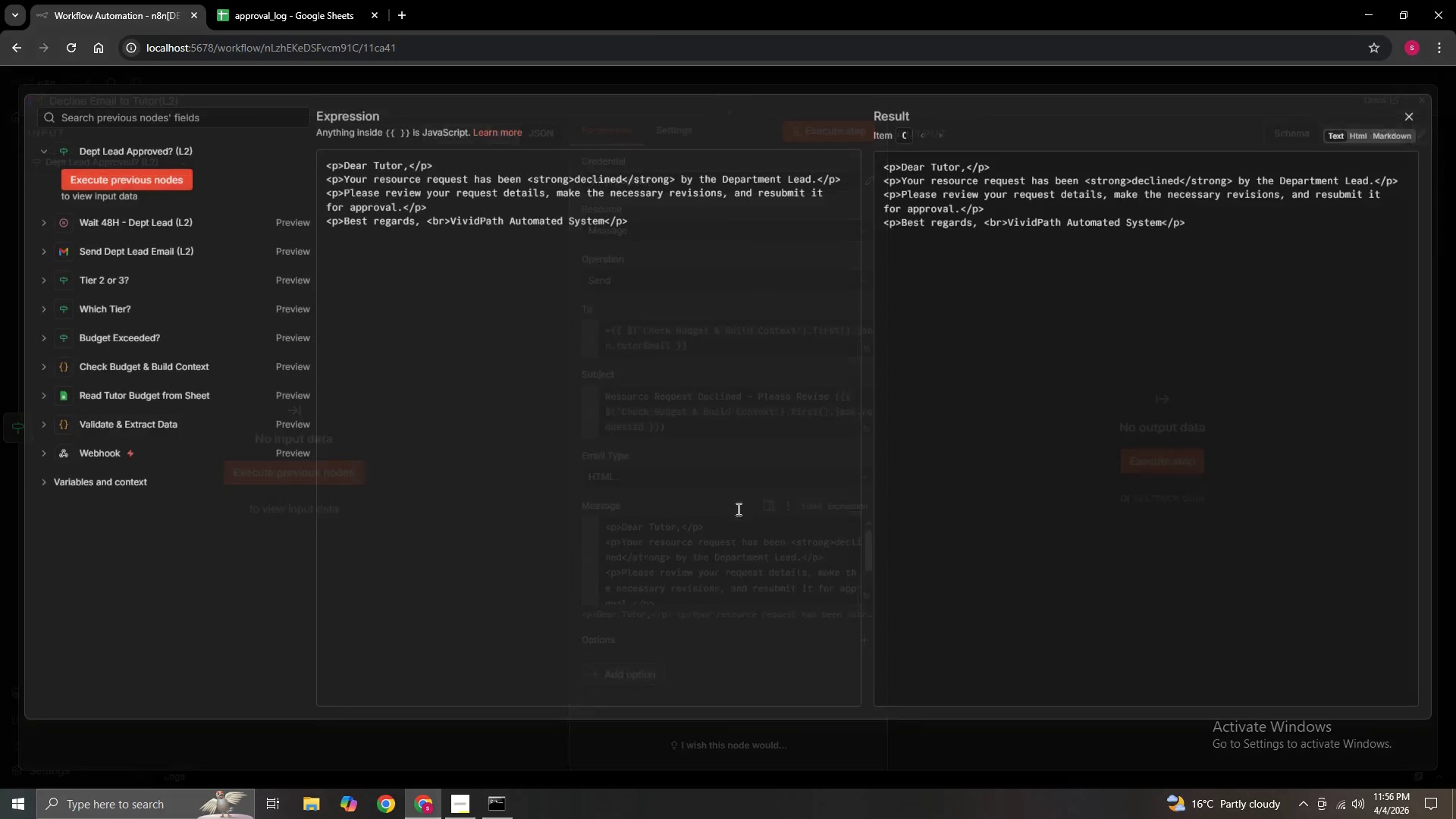 
scroll: coordinate [734, 506], scroll_direction: down, amount: 1.0
 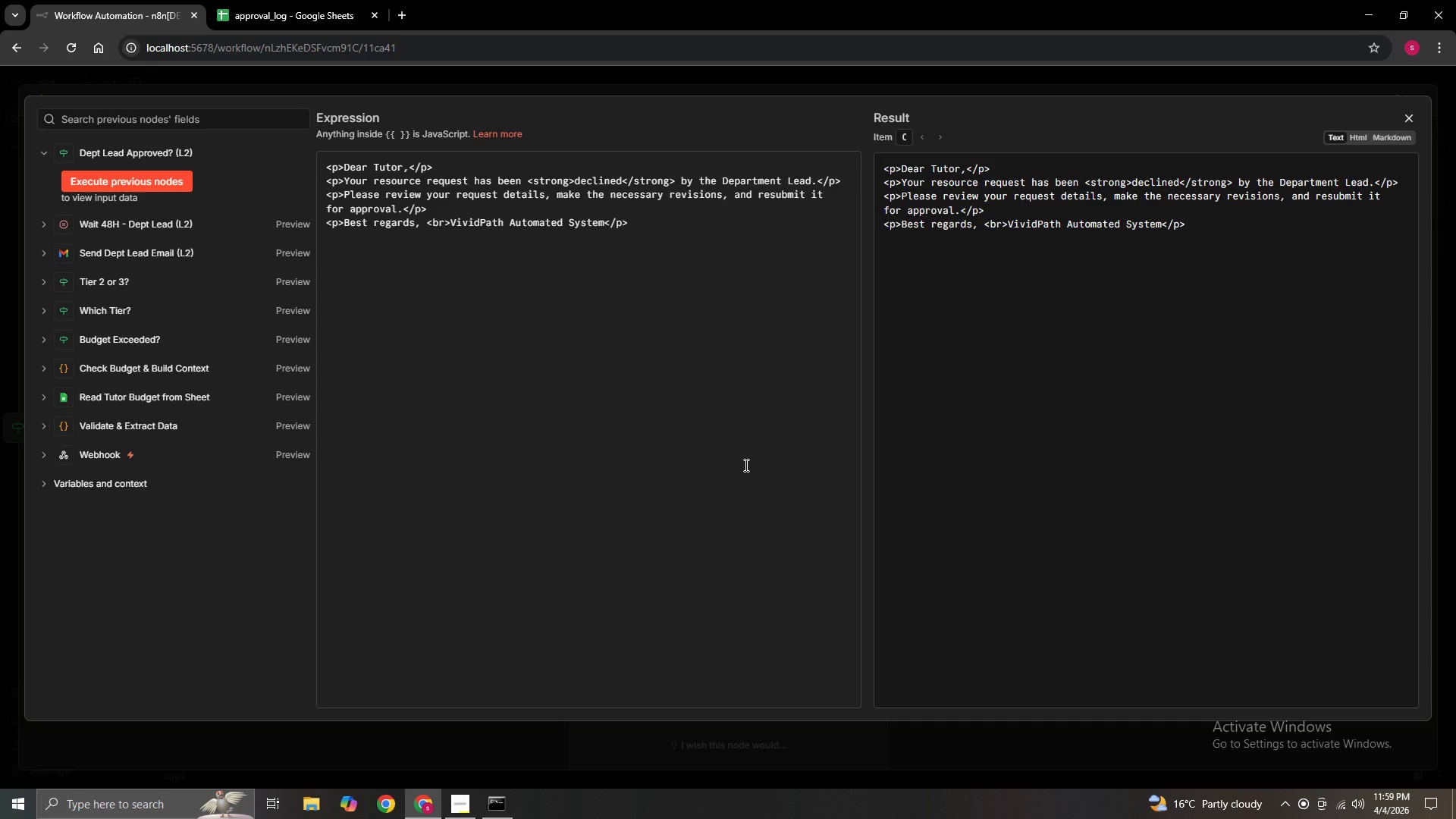 
wait(135.37)
 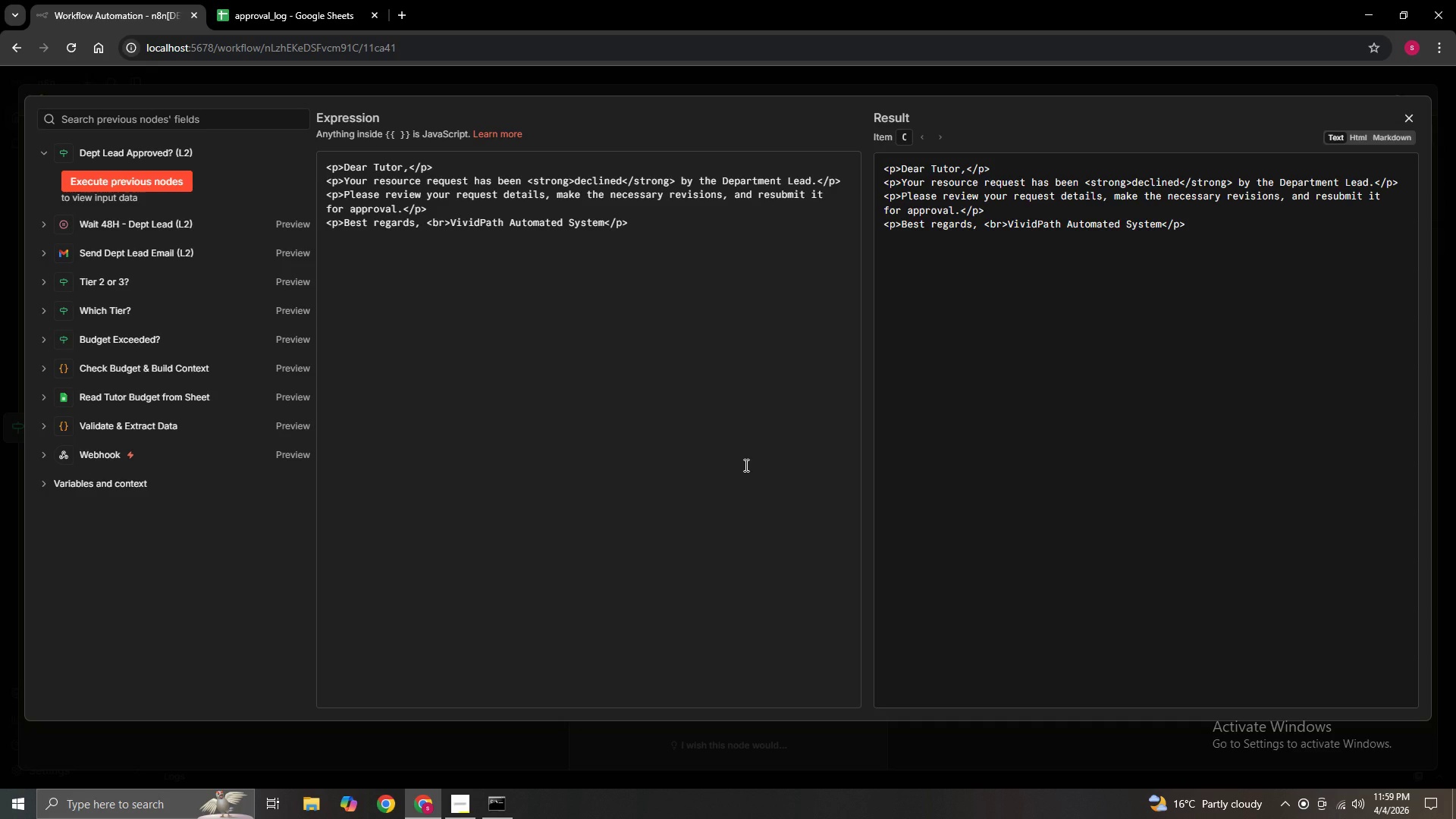 
left_click([1412, 121])
 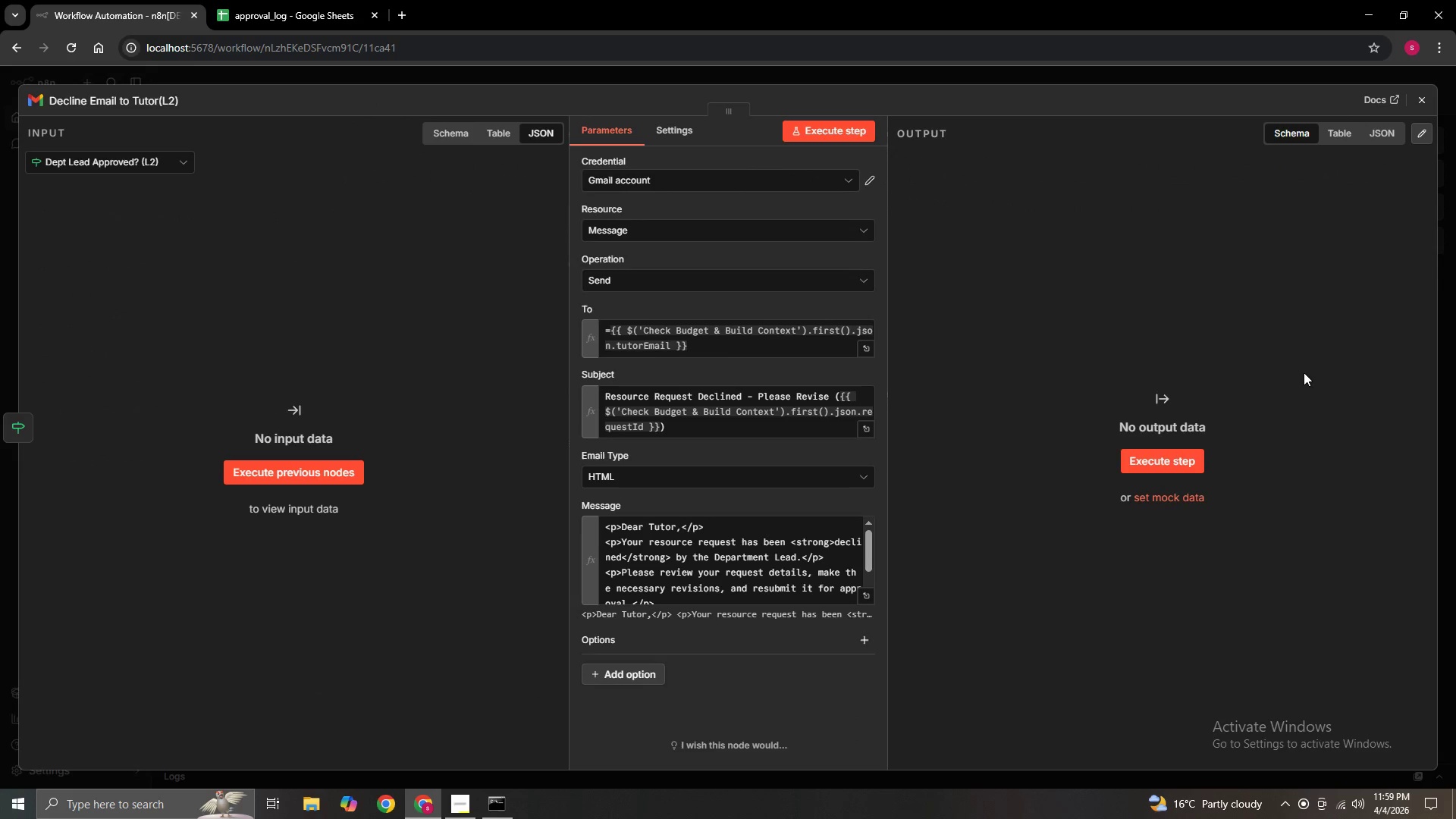 
left_click([1421, 103])
 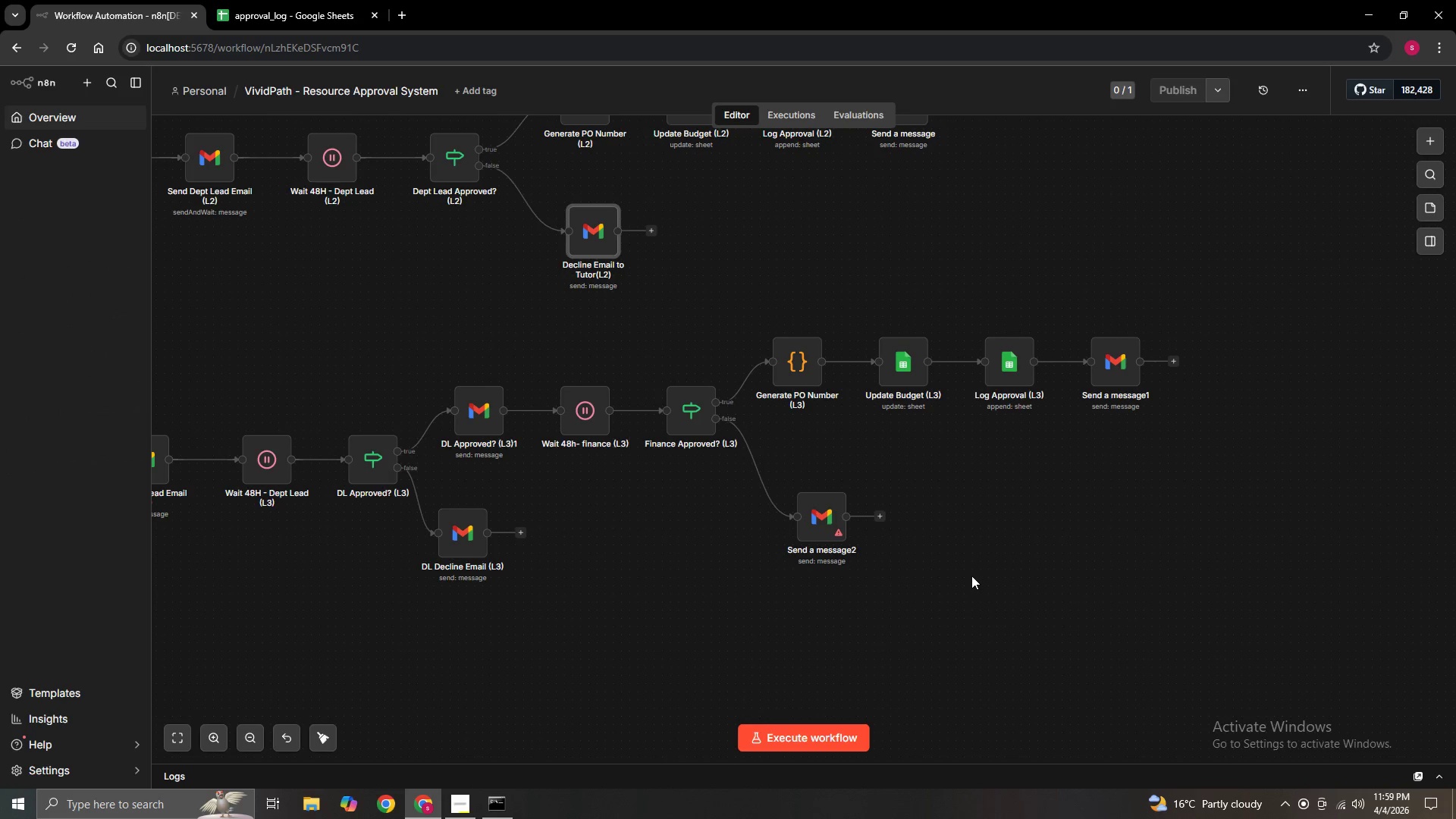 
hold_key(key=ControlLeft, duration=0.55)
left_click_drag(start_coordinate=[965, 554], to_coordinate=[1011, 527])
 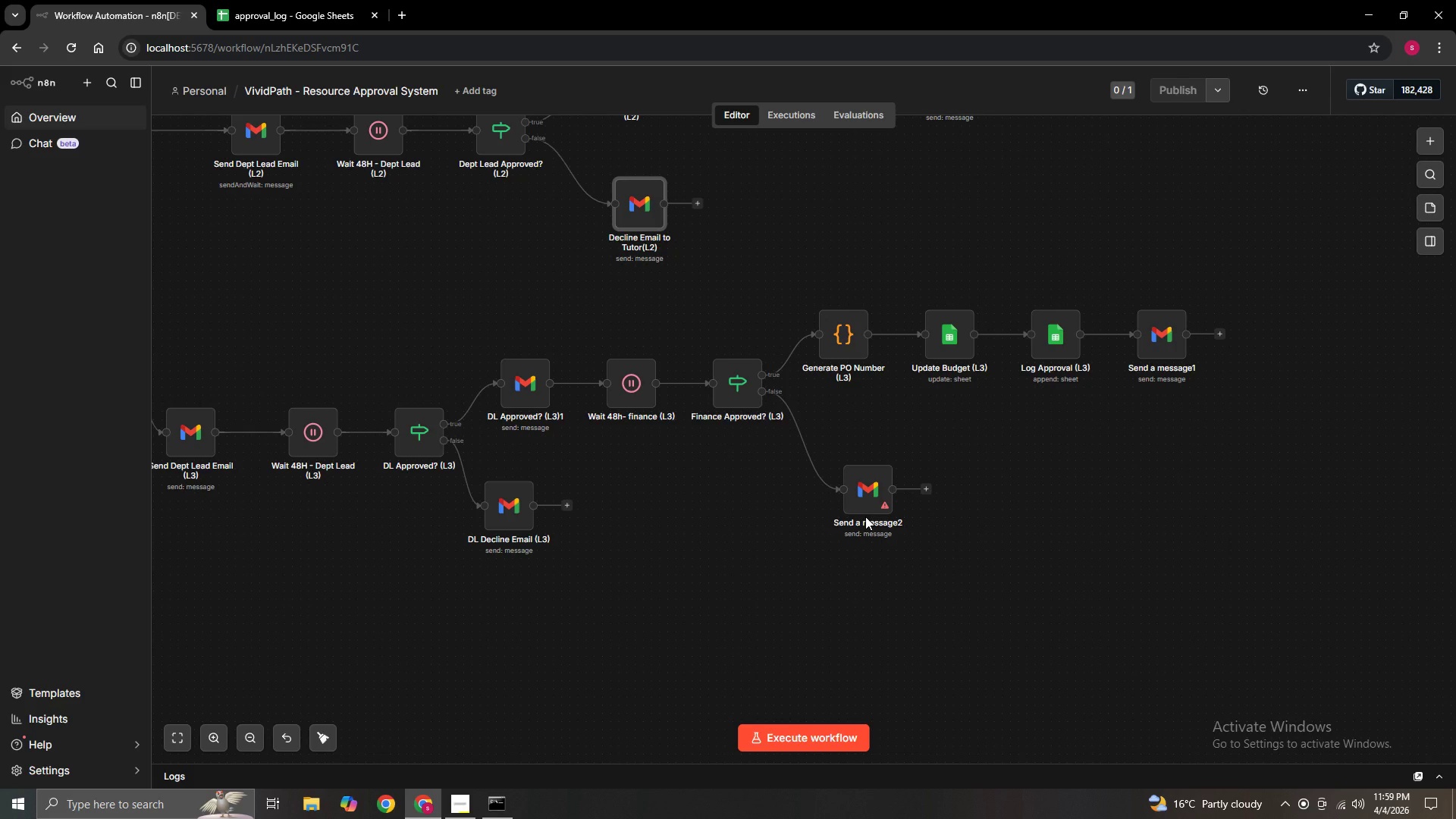 
wait(5.05)
 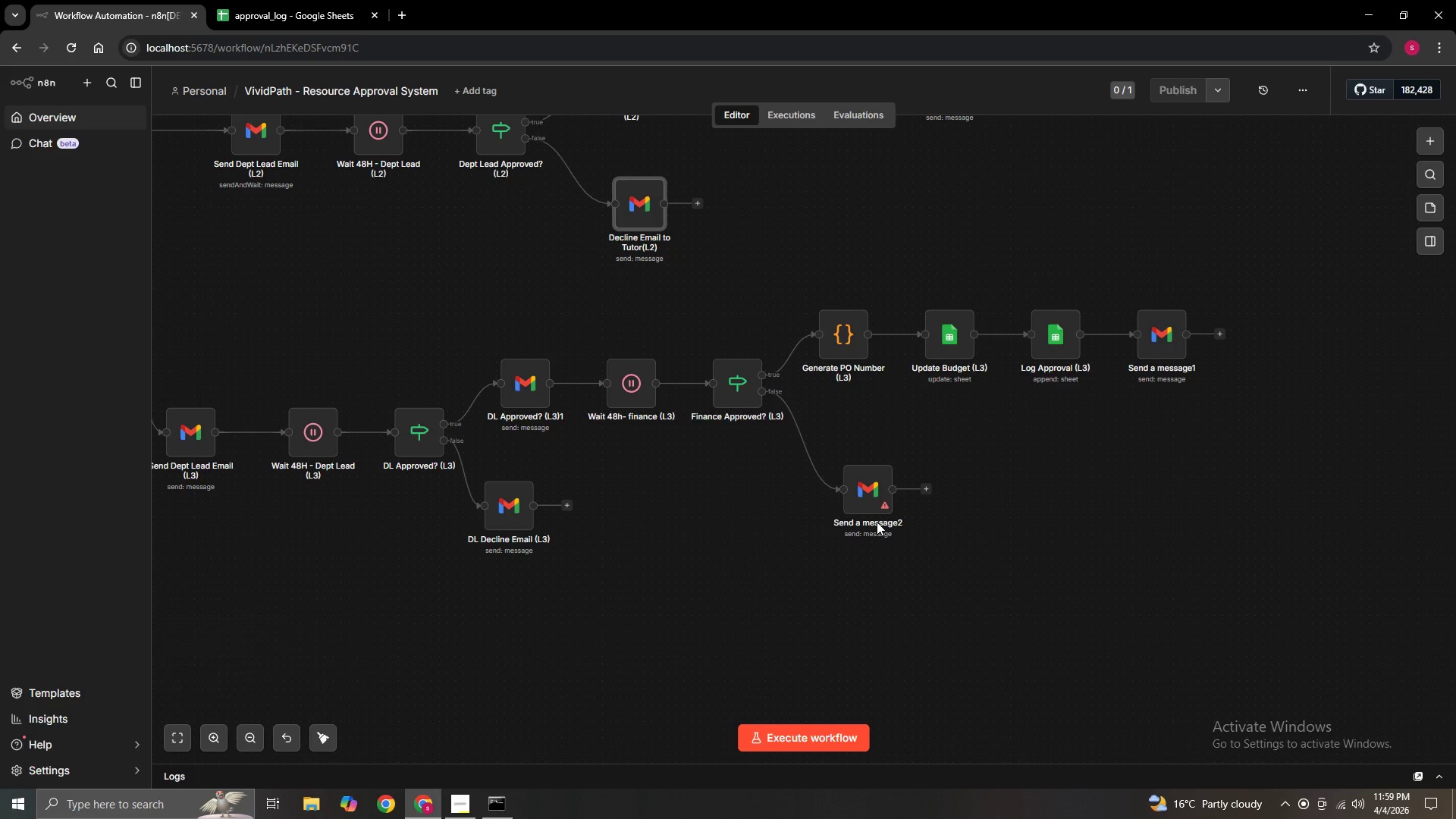 
left_click_drag(start_coordinate=[1018, 459], to_coordinate=[971, 516])
 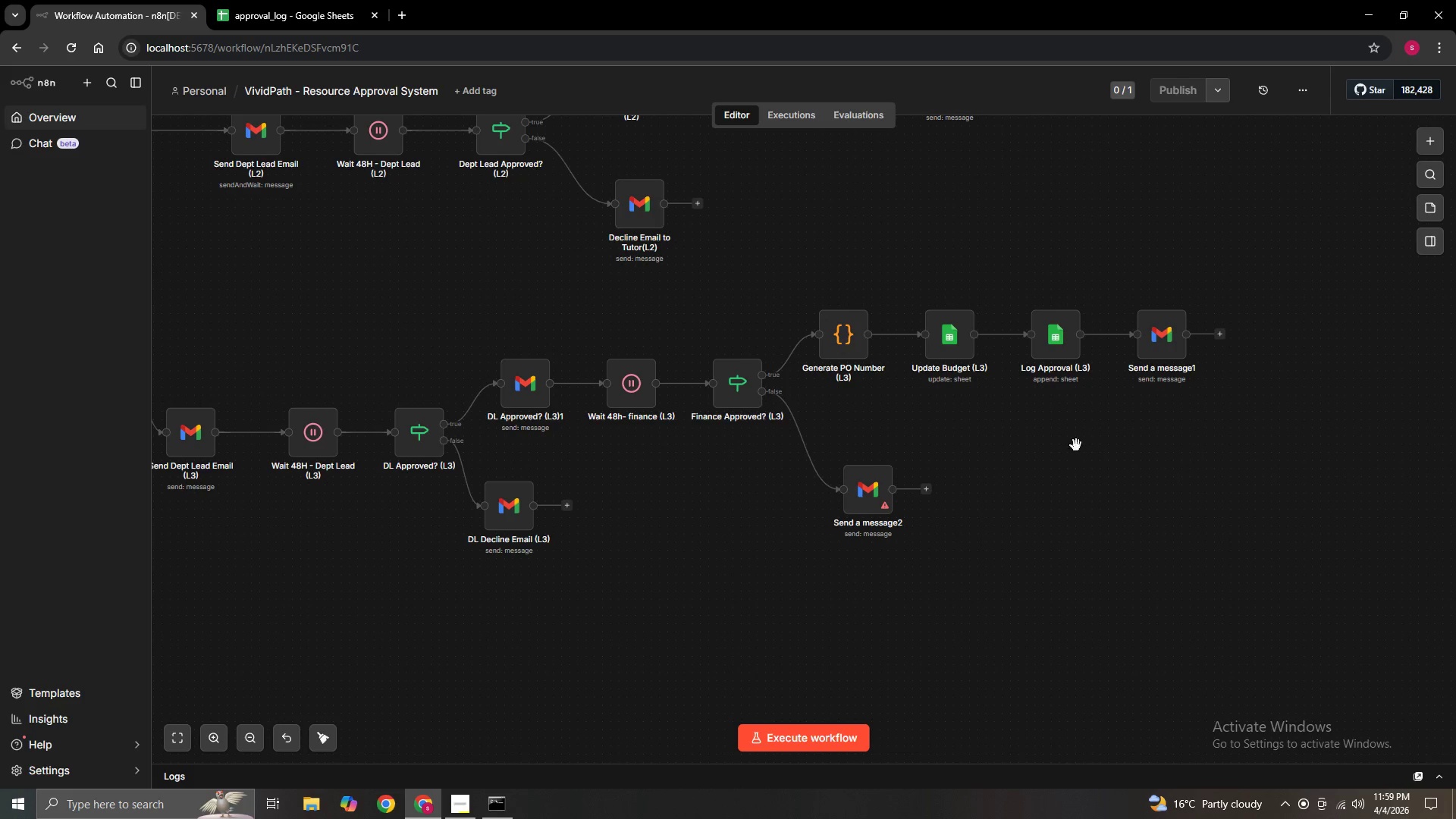 
hold_key(key=ControlLeft, duration=1.08)
left_click_drag(start_coordinate=[1076, 445], to_coordinate=[990, 526])
 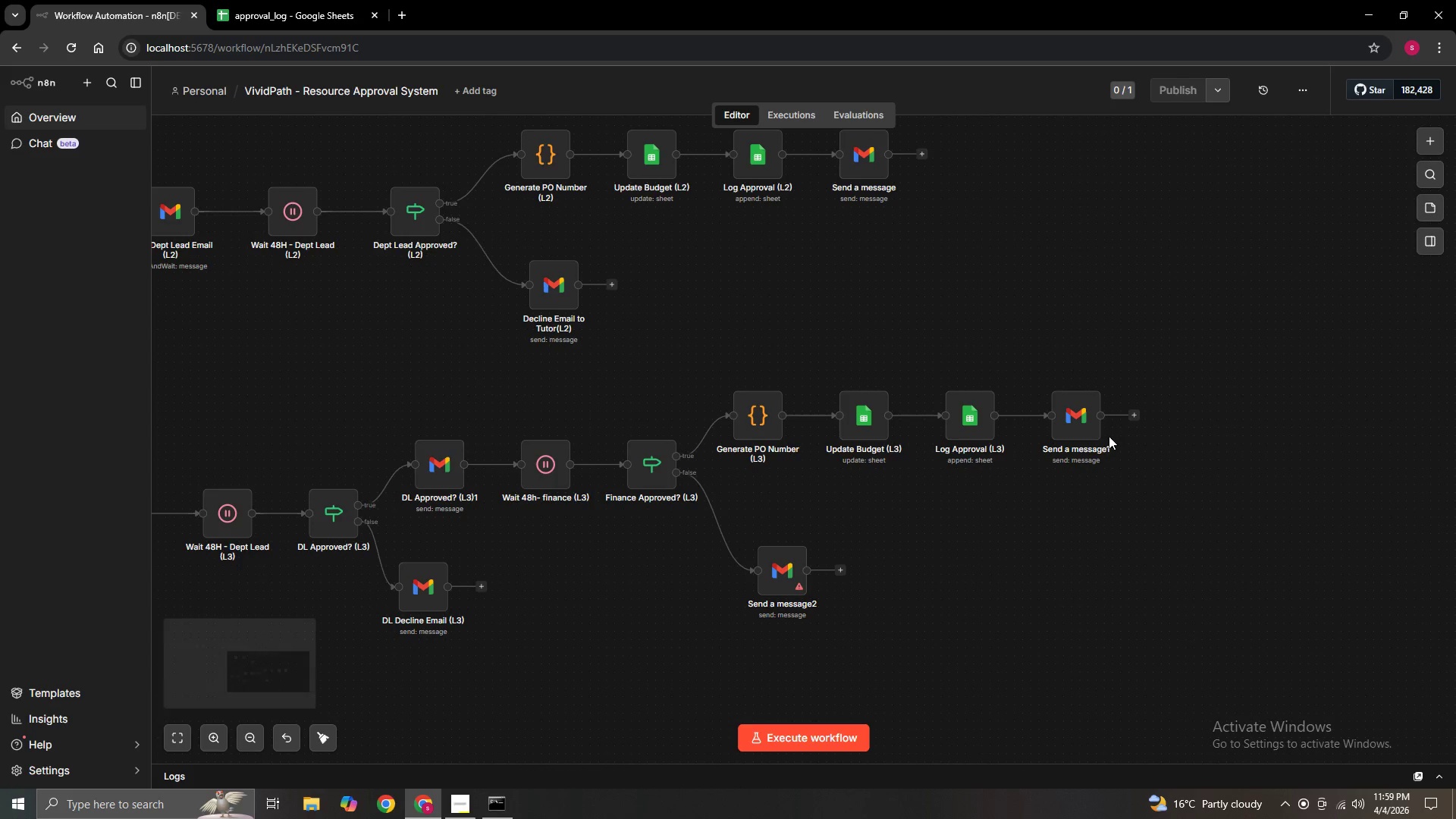 
left_click([1085, 436])
 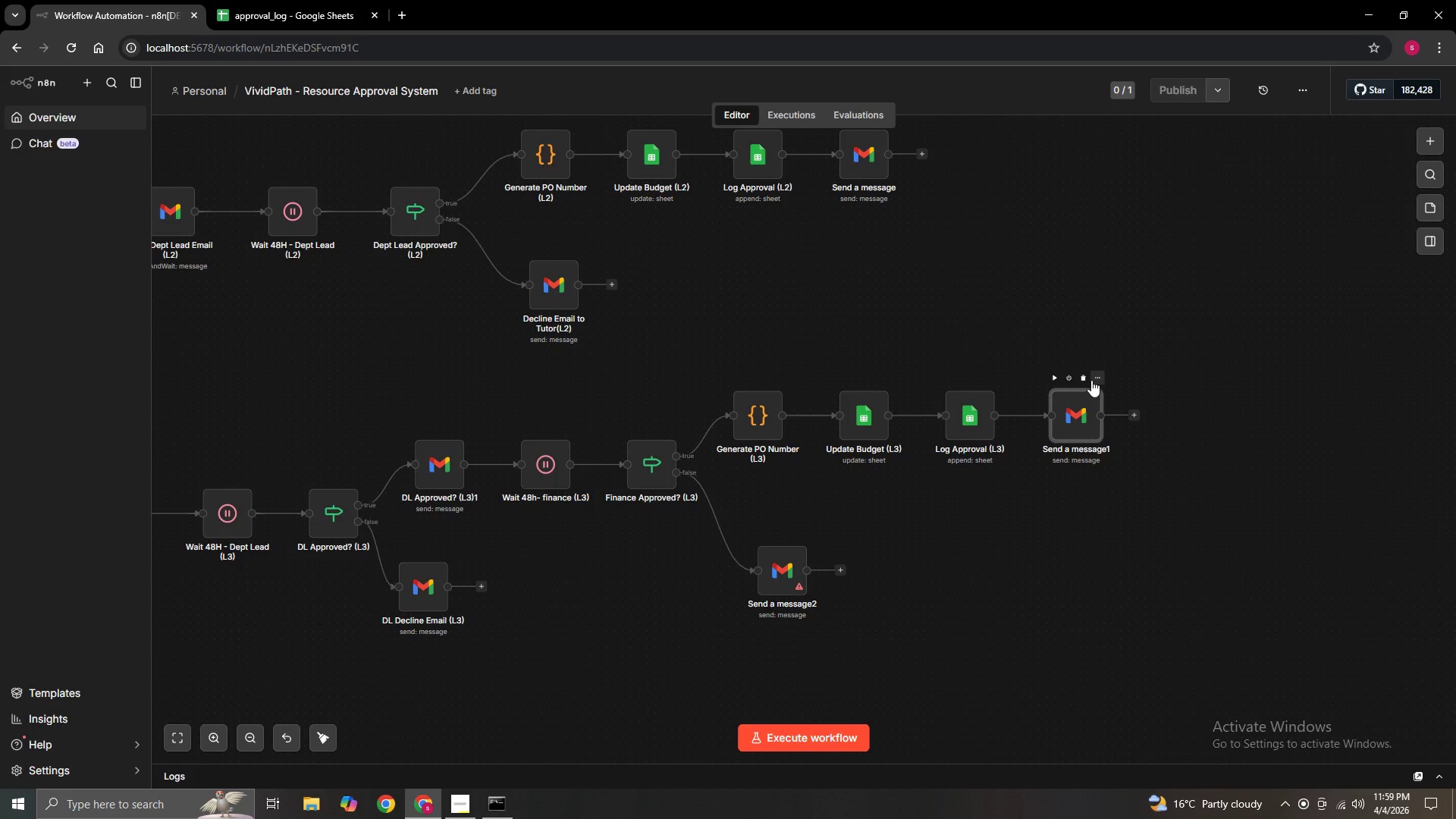 
left_click([1091, 380])
 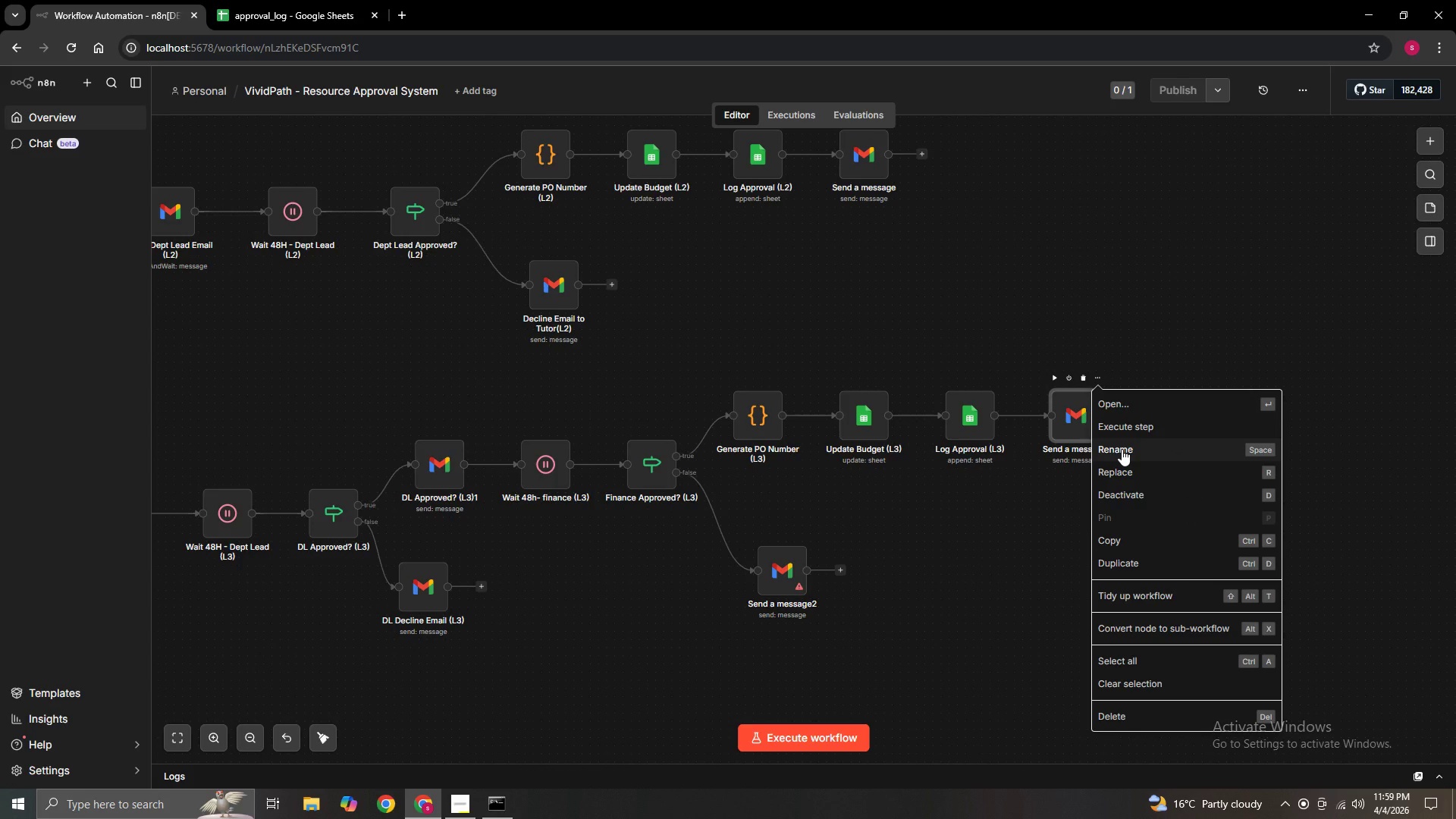 
left_click([1122, 449])
 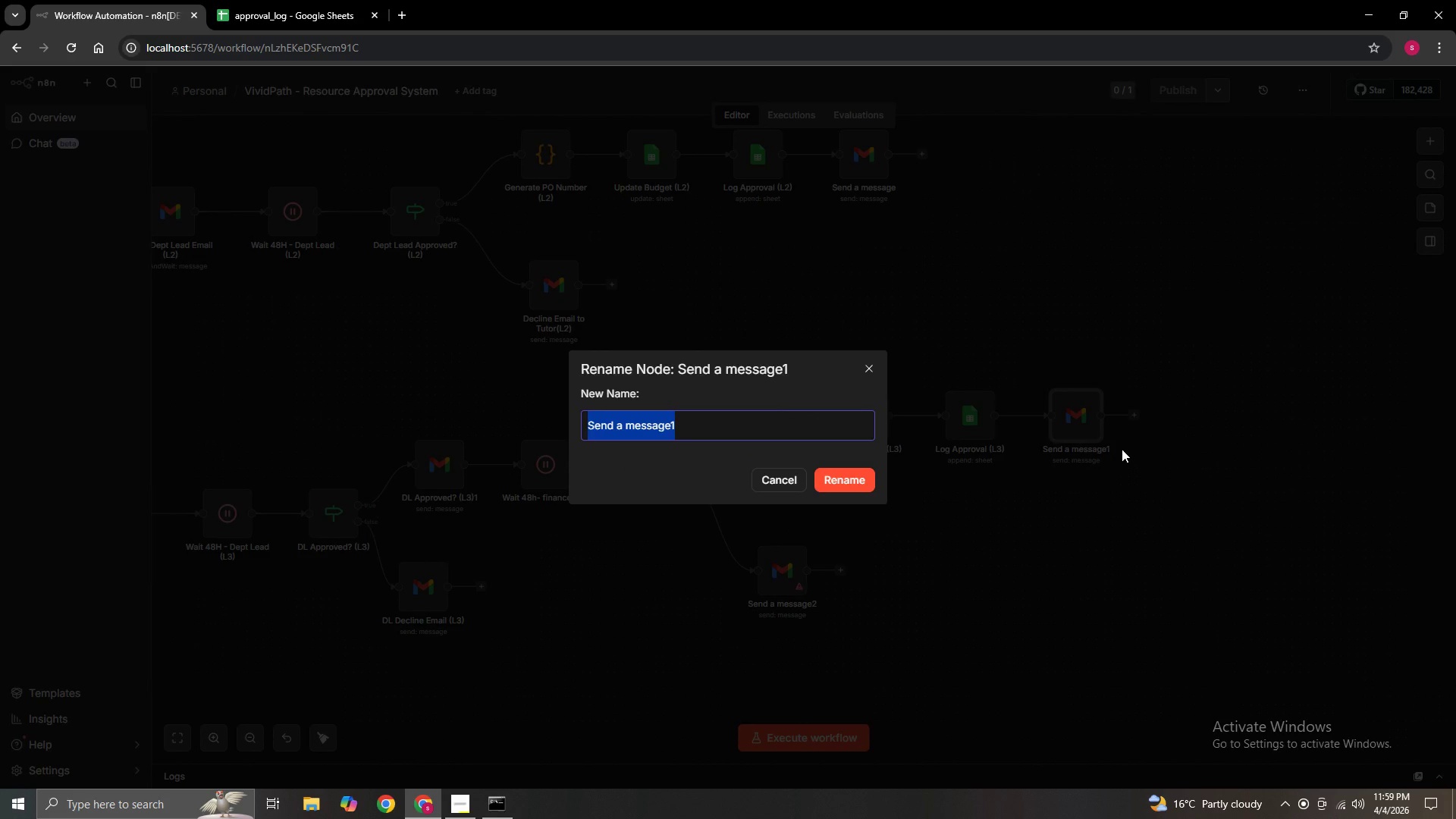 
key(Backspace)
type(Sucess Email (L#)
key(Backspace)
type(3)
 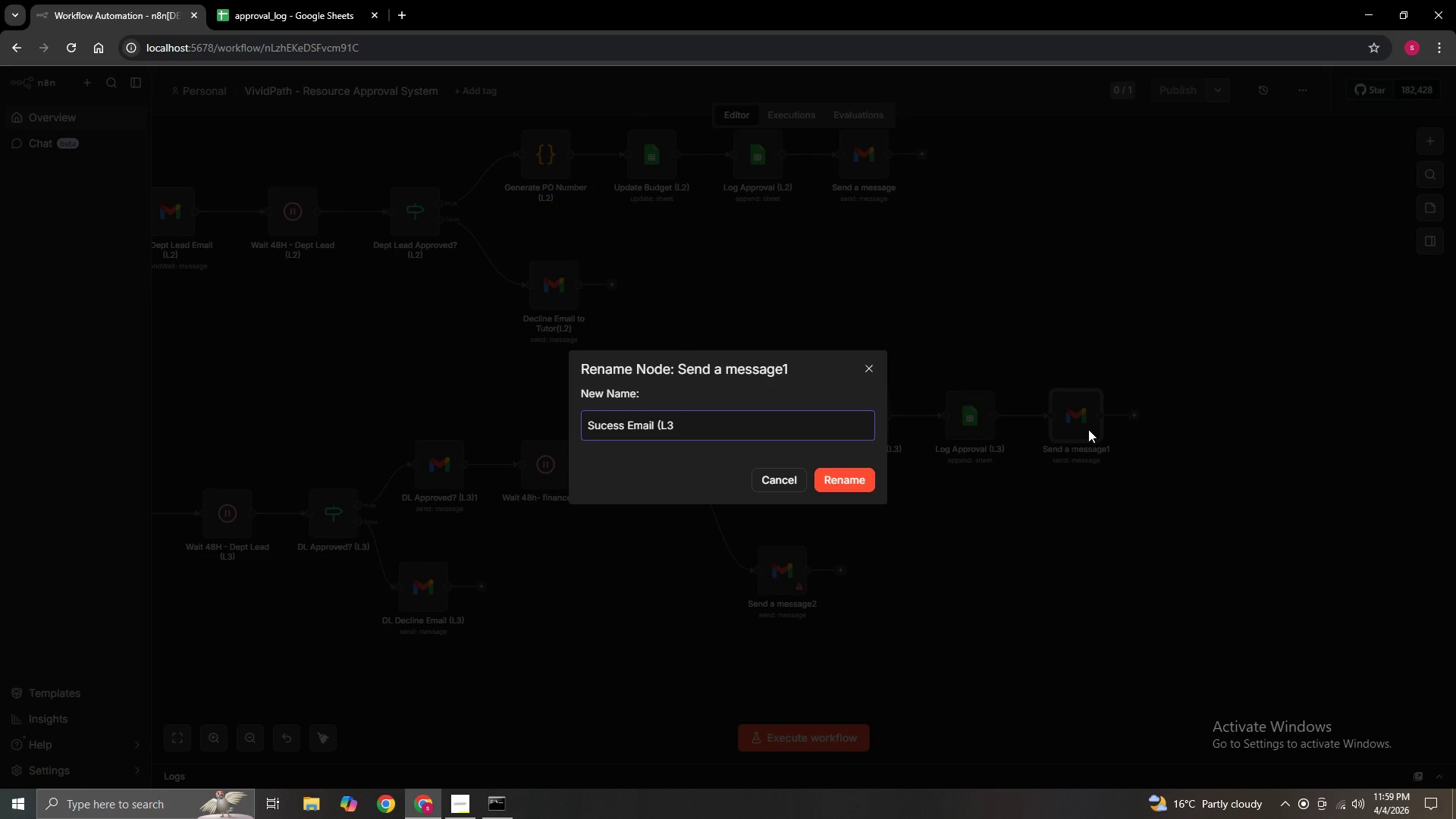 
key(Shift+0)
 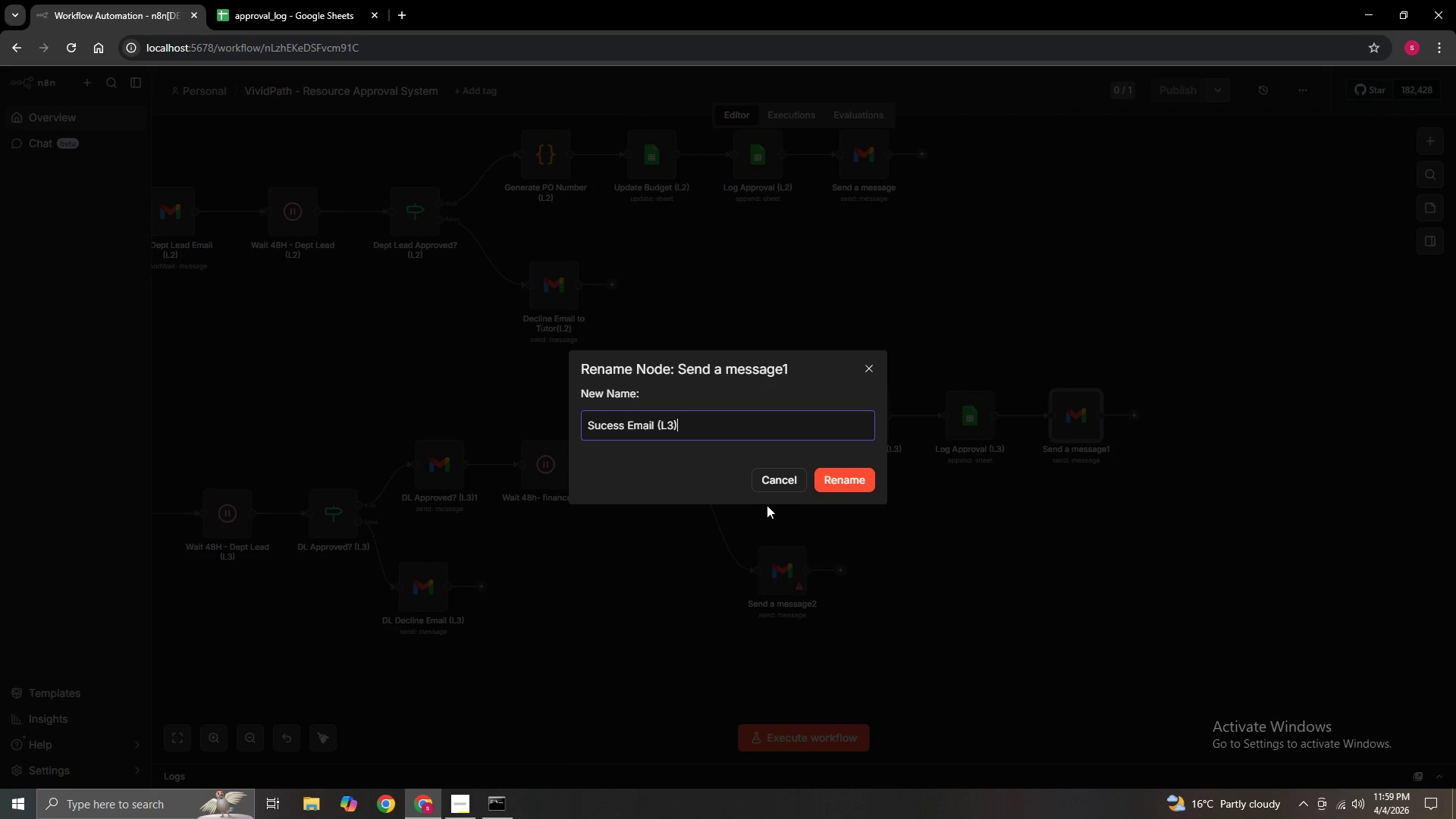 
left_click([855, 480])
 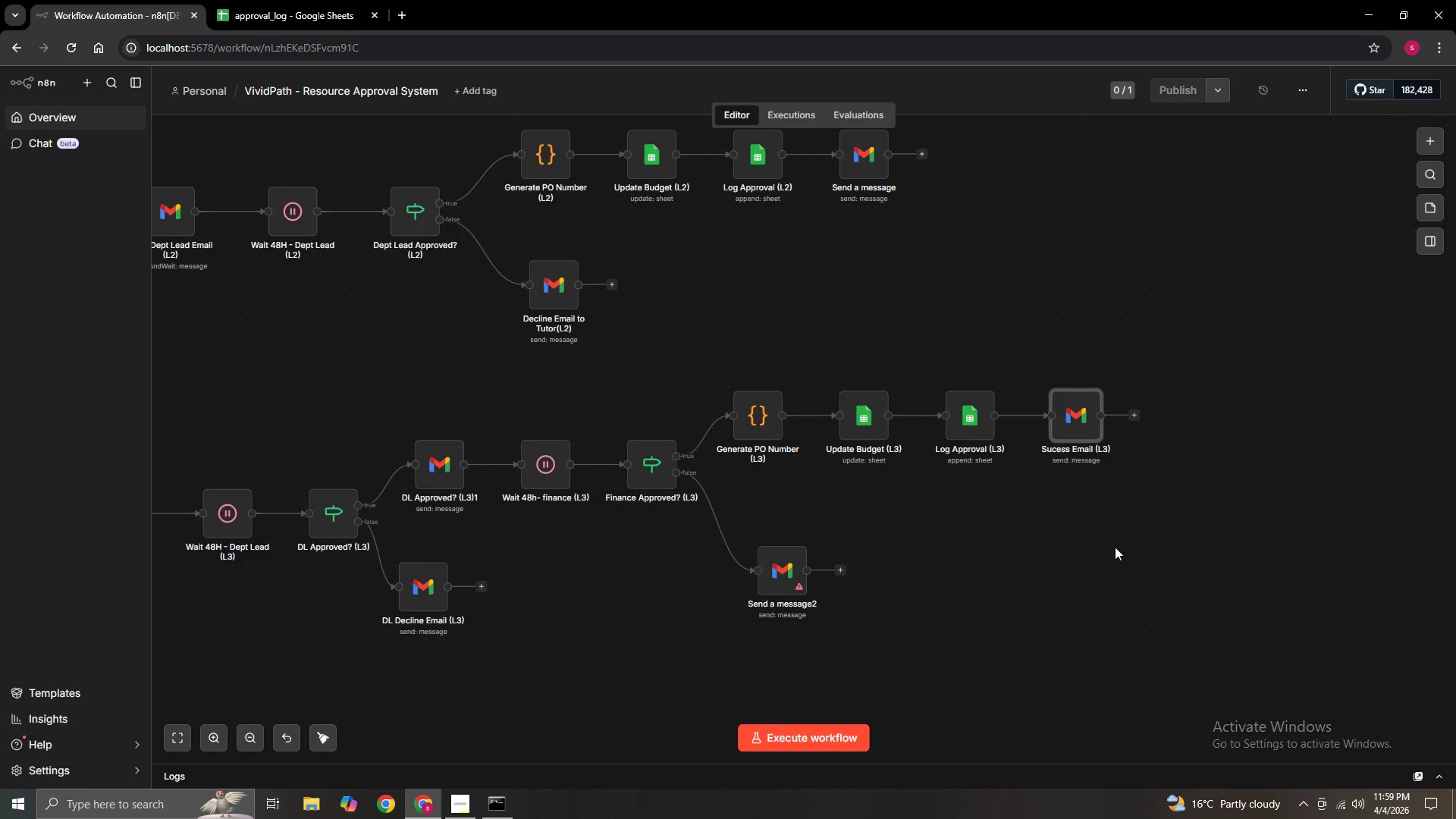 
hold_key(key=ControlLeft, duration=0.84)
left_click_drag(start_coordinate=[1115, 547], to_coordinate=[1018, 510])
 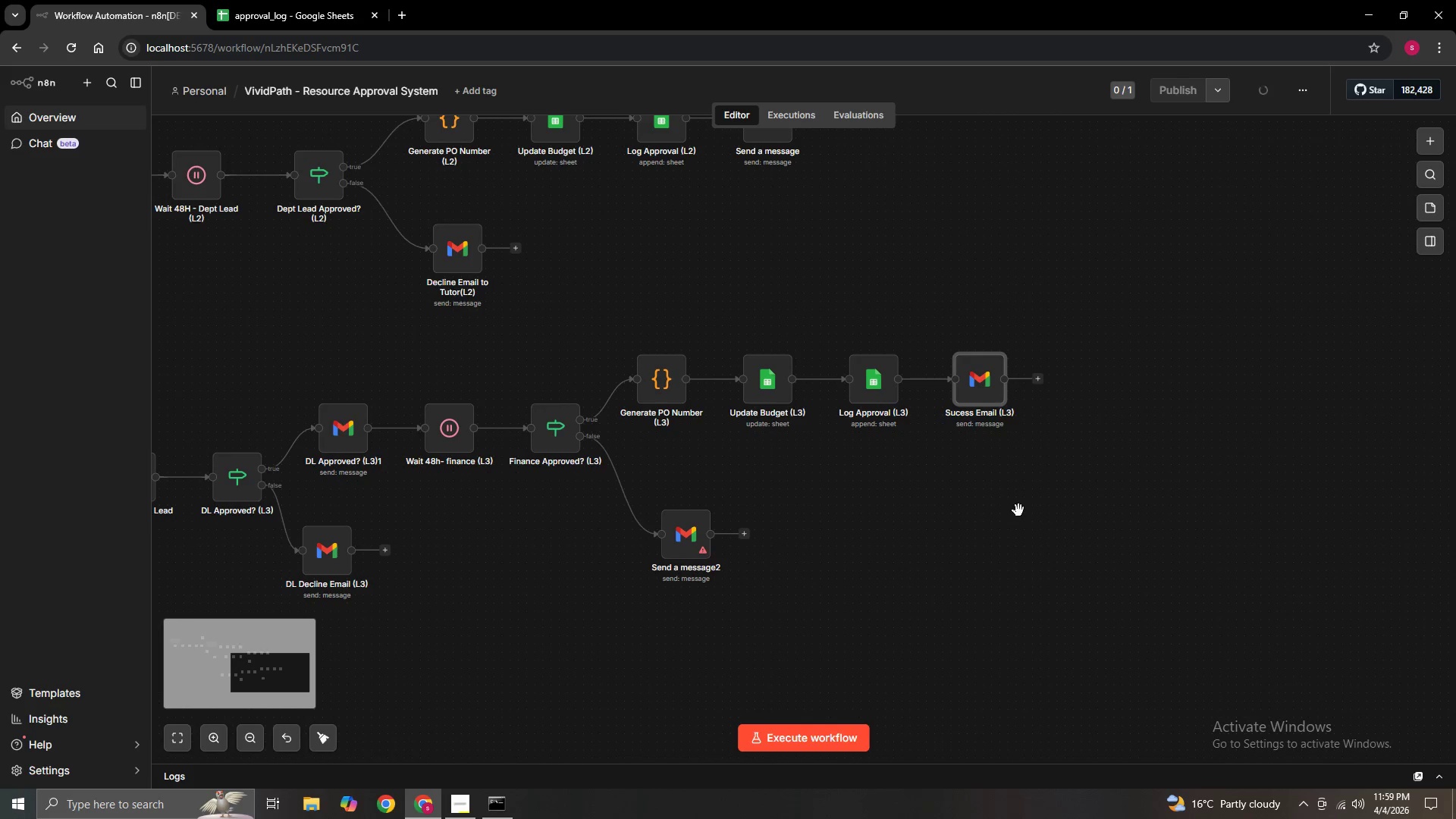 
wait(8.61)
 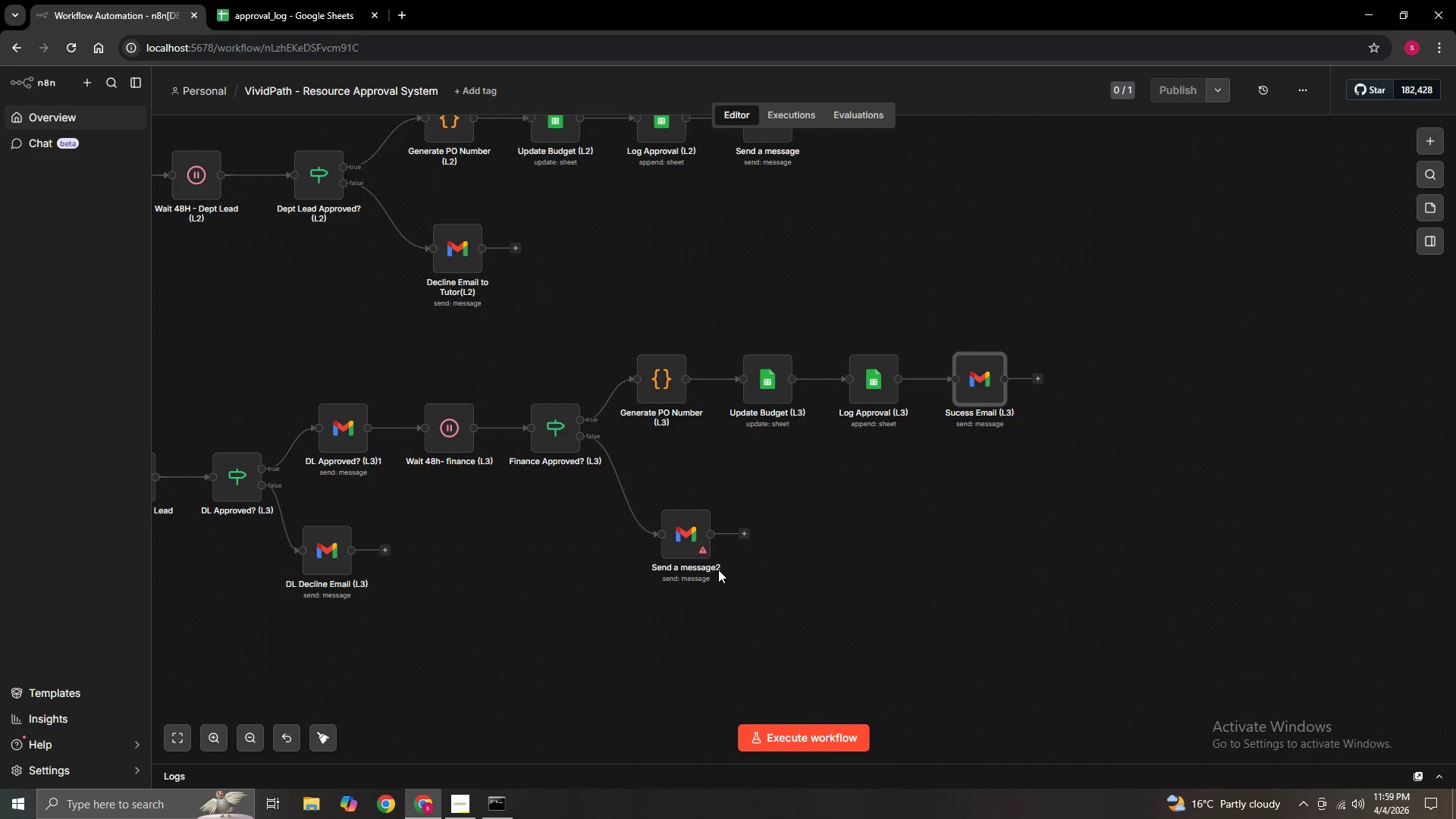 
double_click([718, 570])
 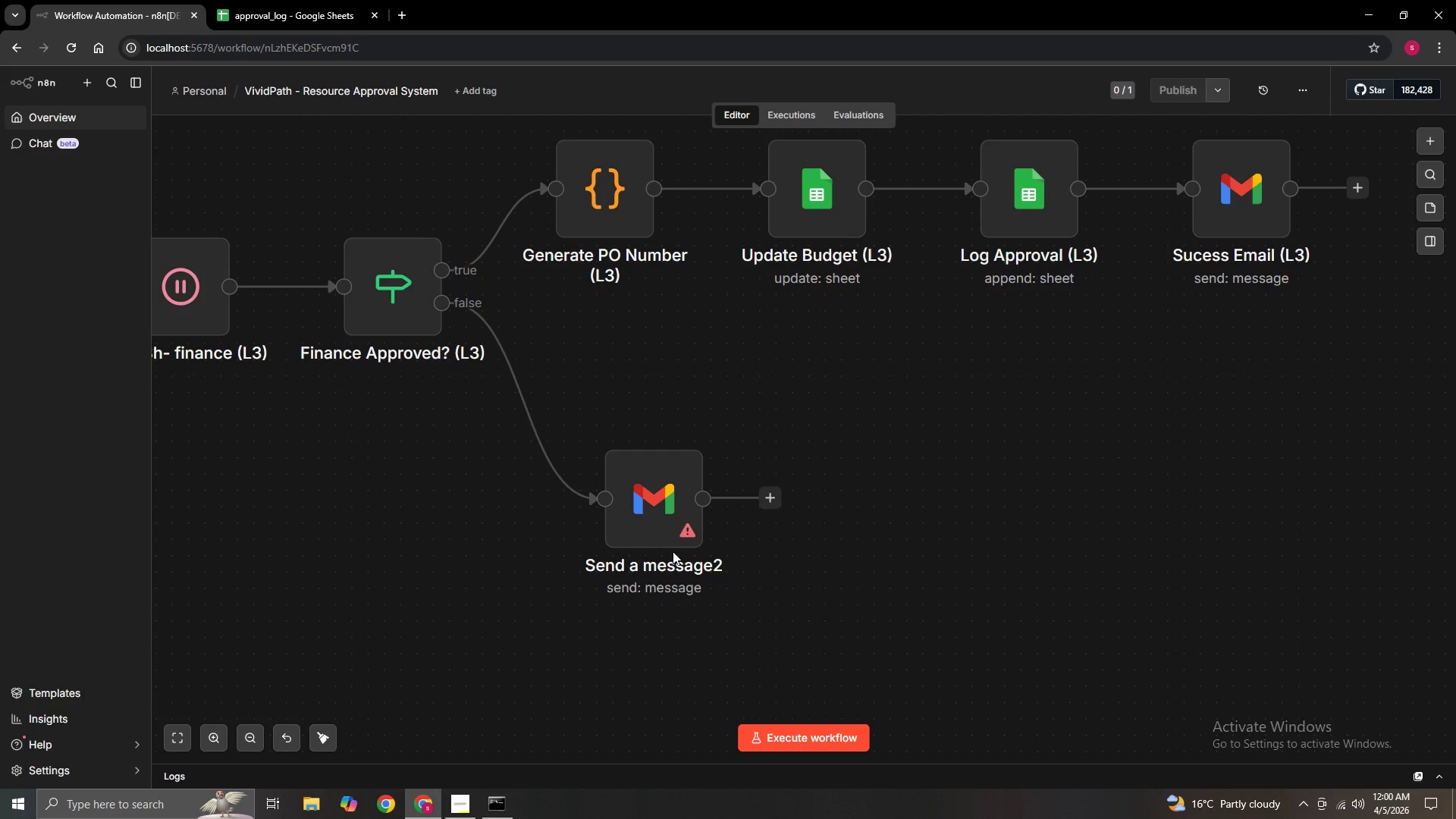 
left_click([673, 551])
 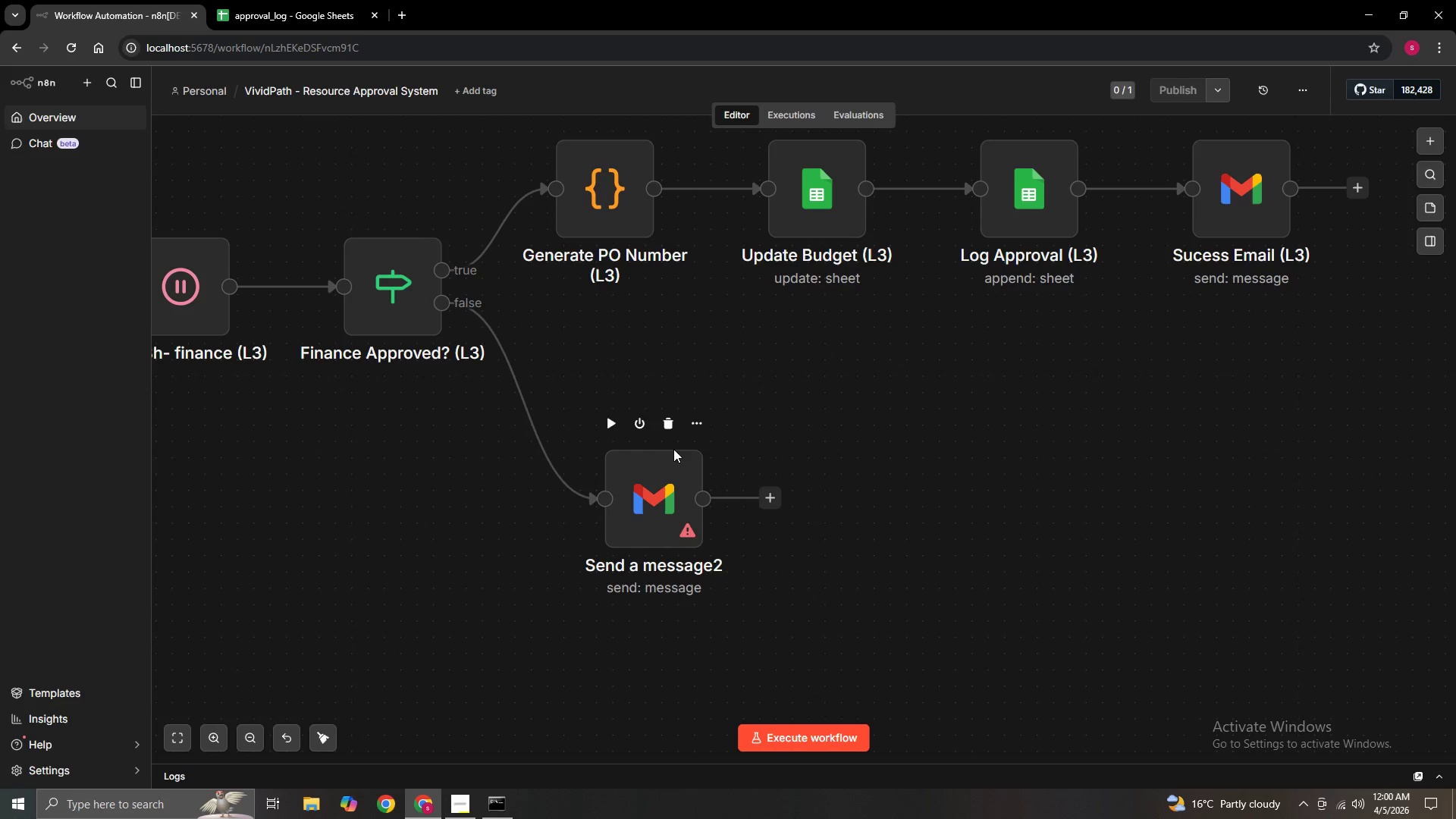 
left_click([692, 426])
 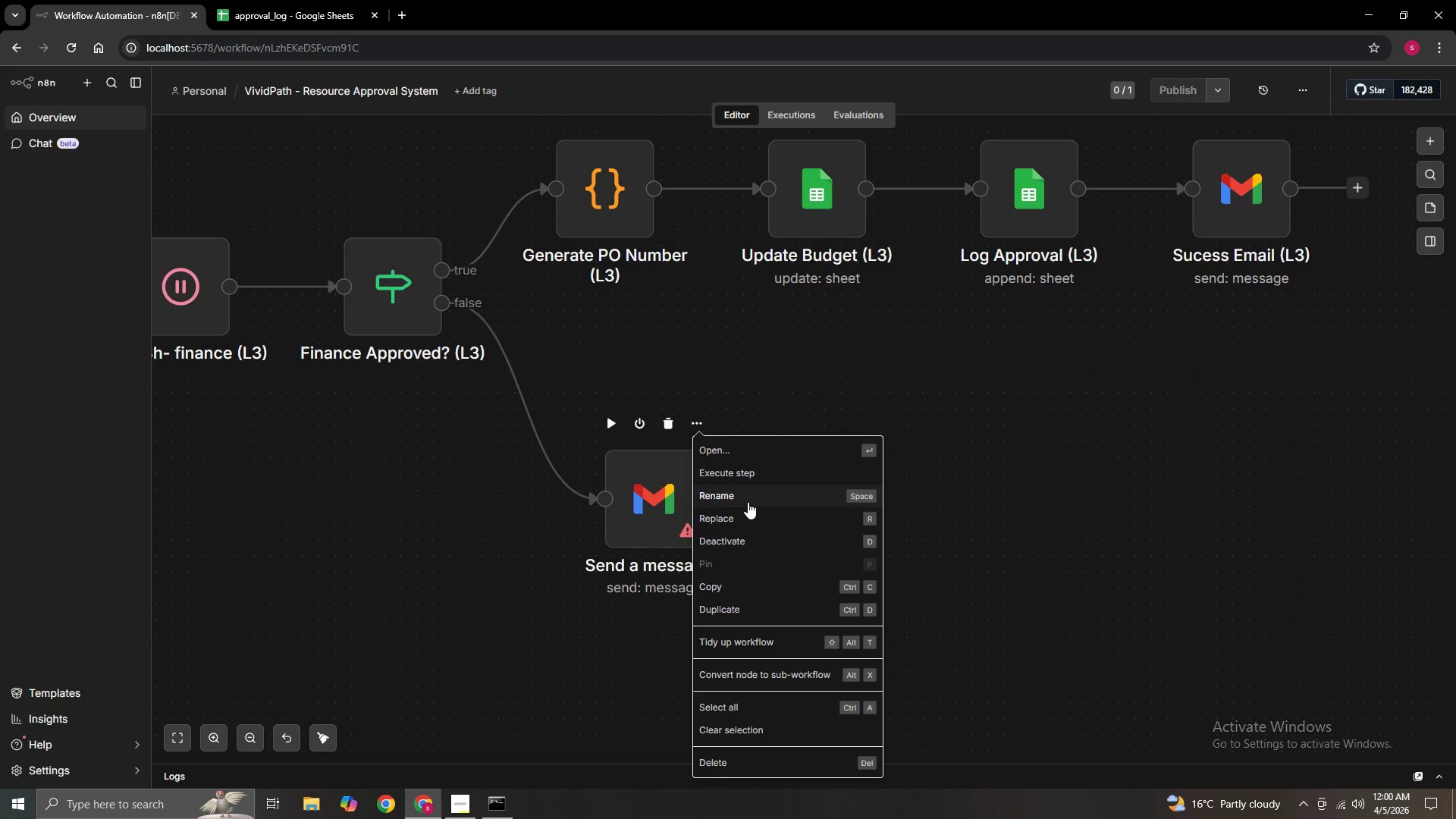 
key(Space)
 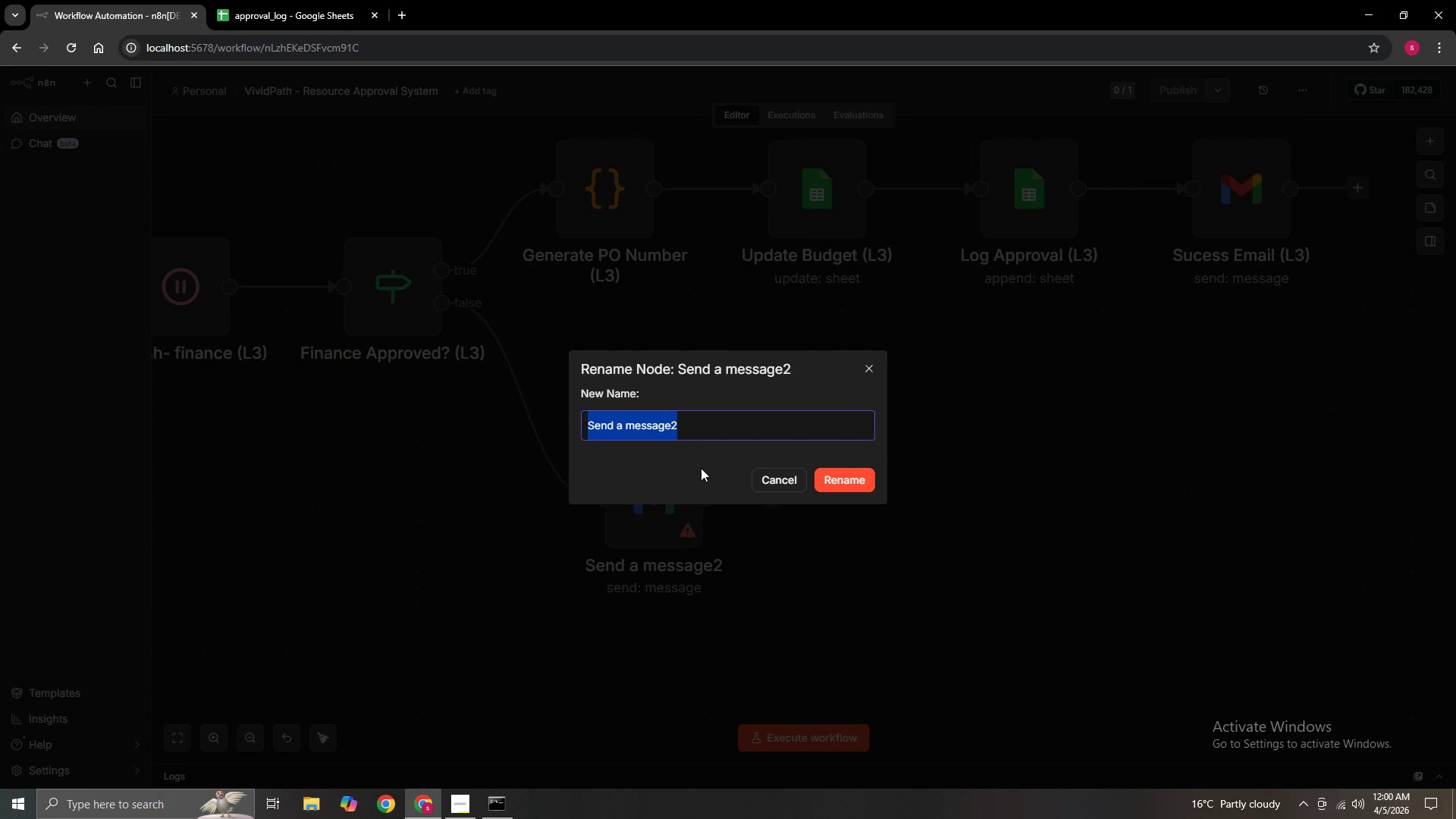 
key(Backspace)
 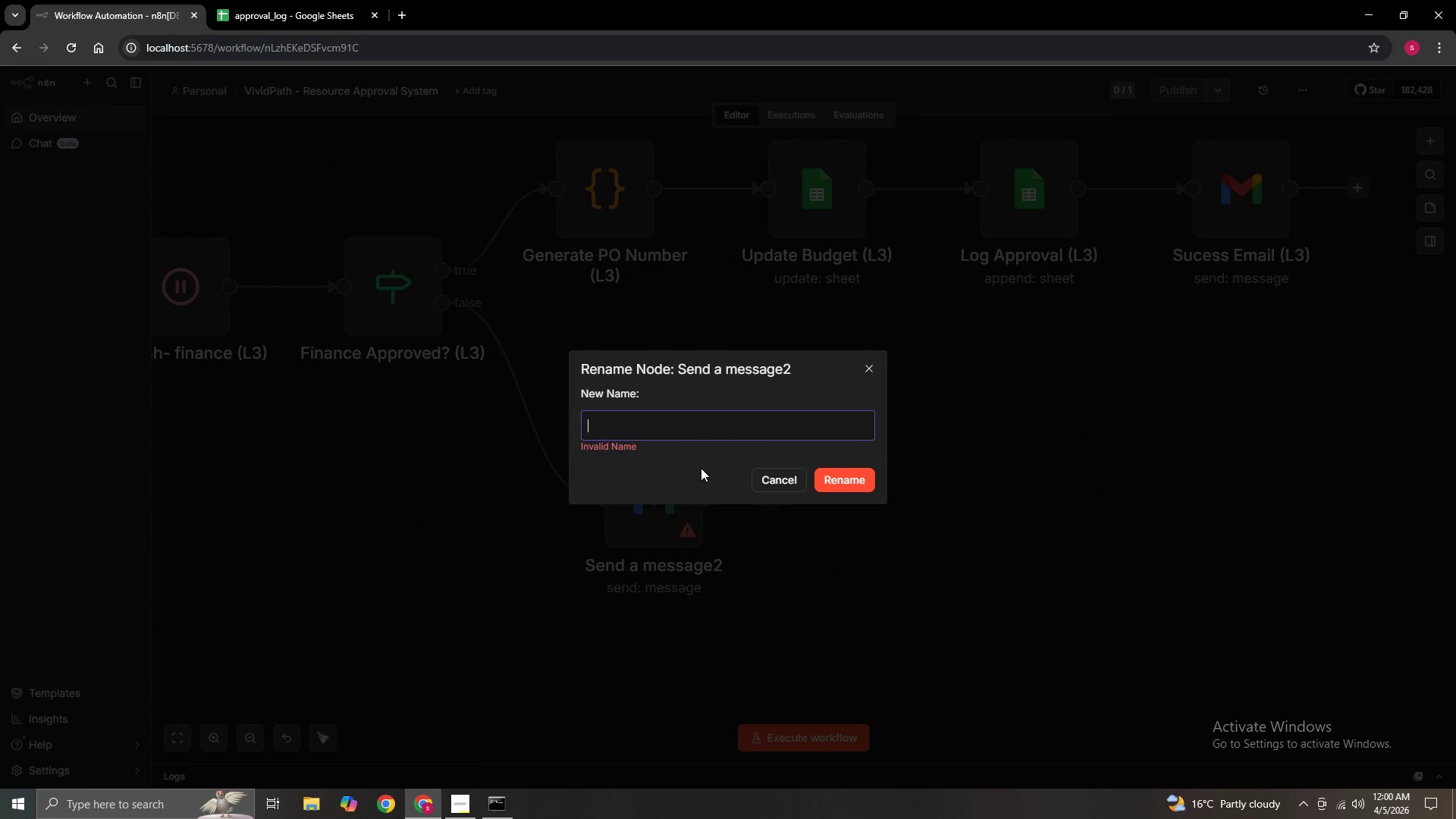 
type(f)
key(Backspace)
type(Finance Decline Email (L#)
key(Backspace)
type(3))
 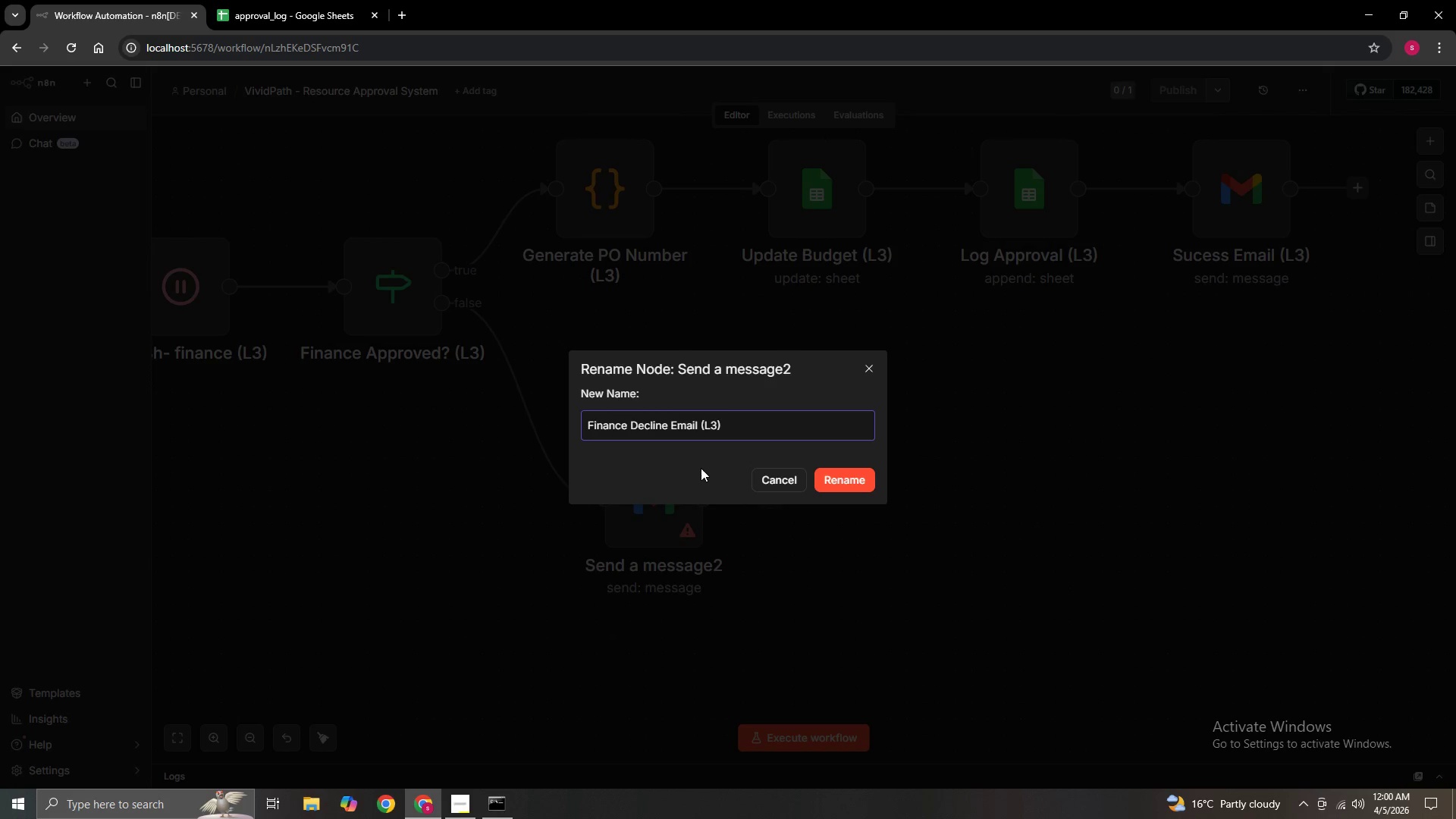 
left_click([839, 480])
 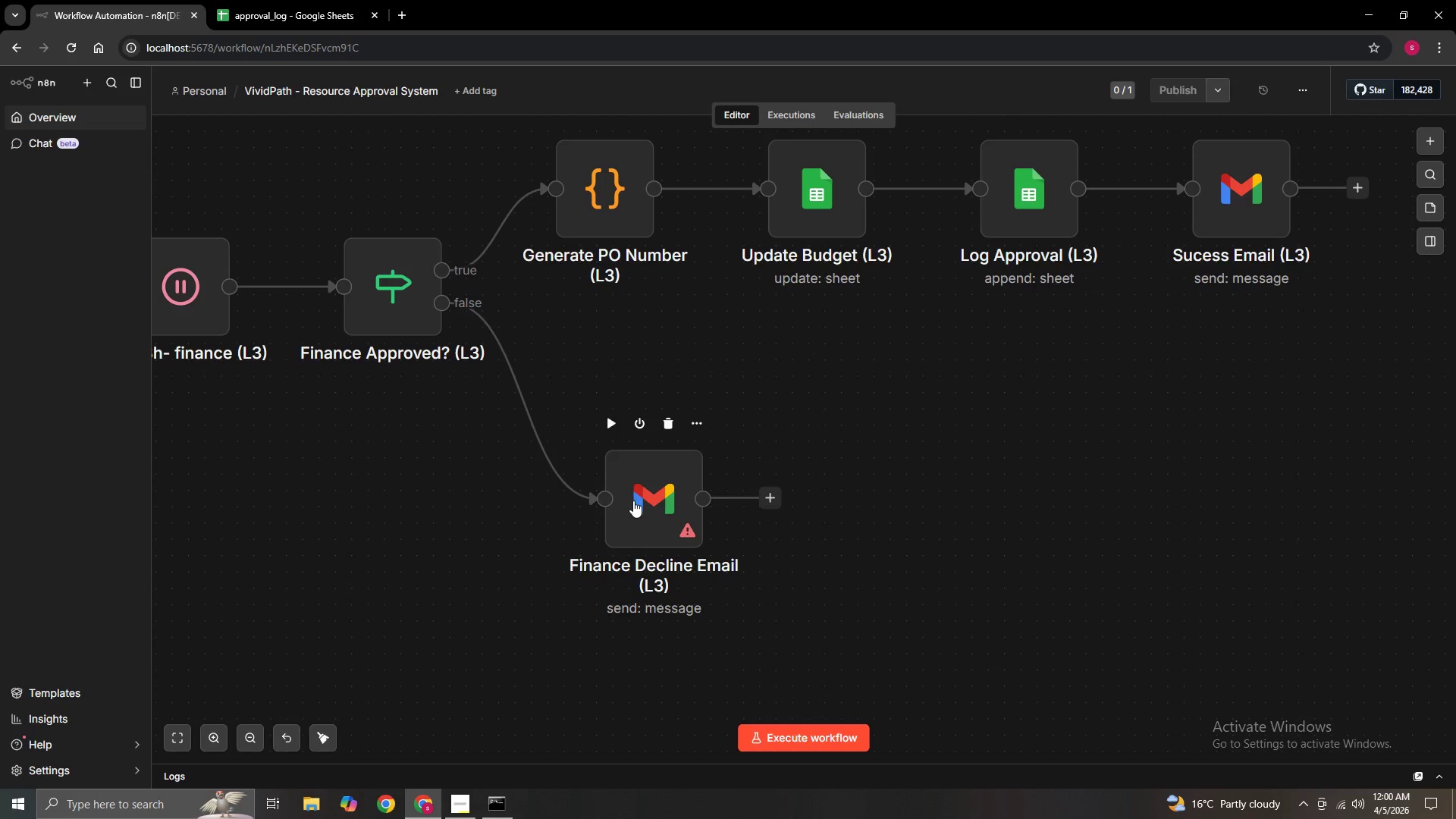 
double_click([654, 494])
 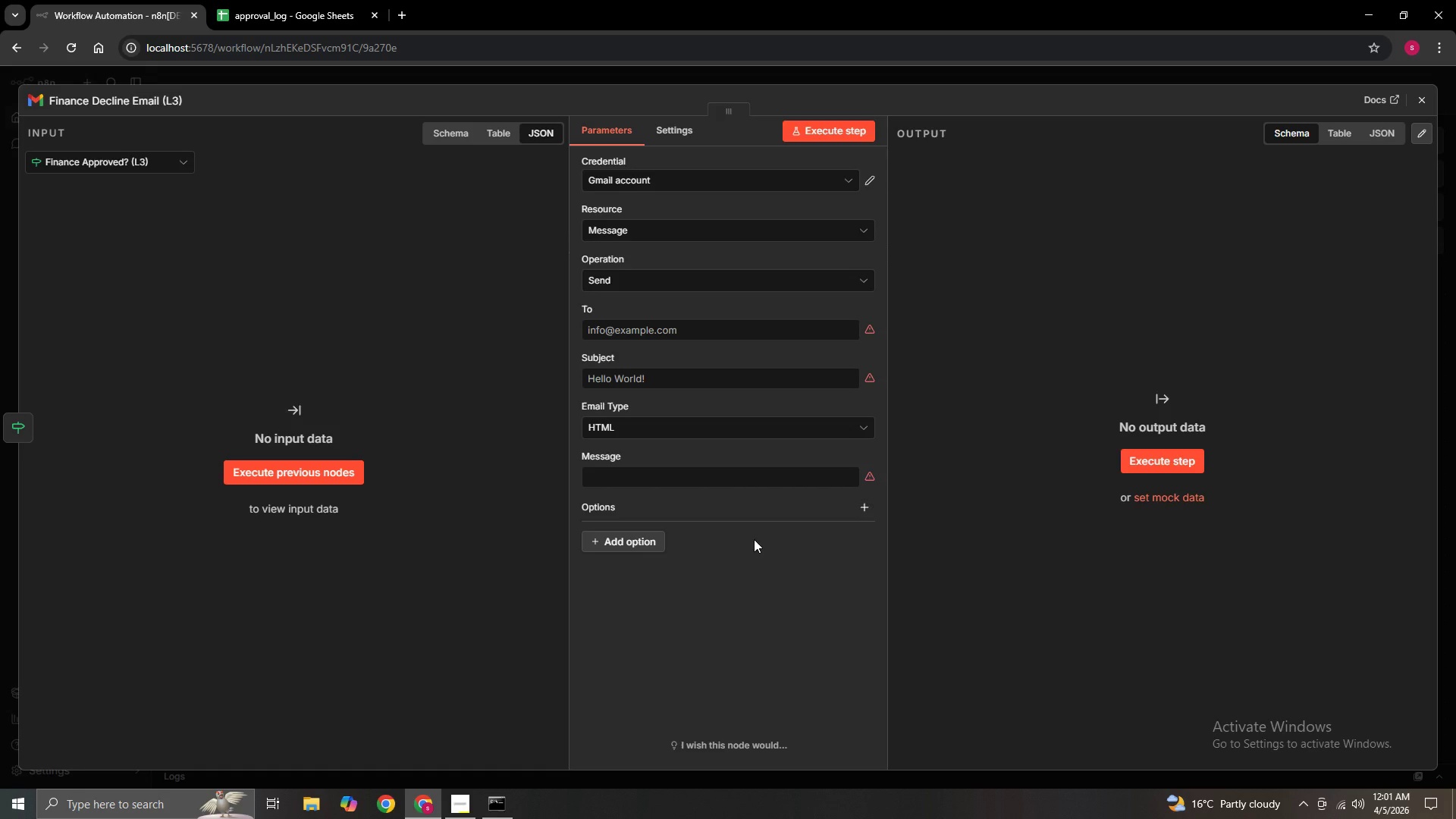 
wait(33.44)
 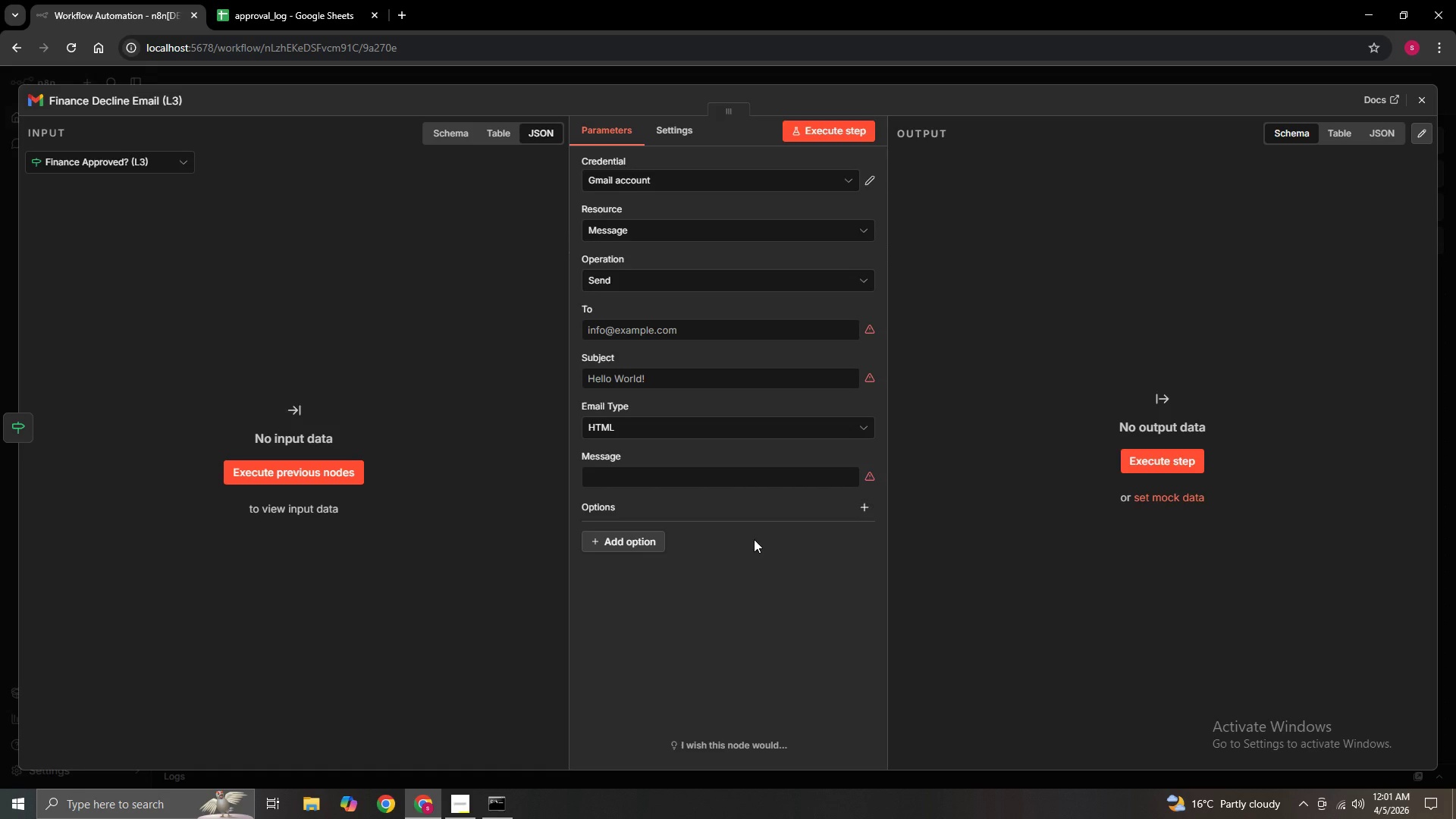 
left_click([1430, 89])
 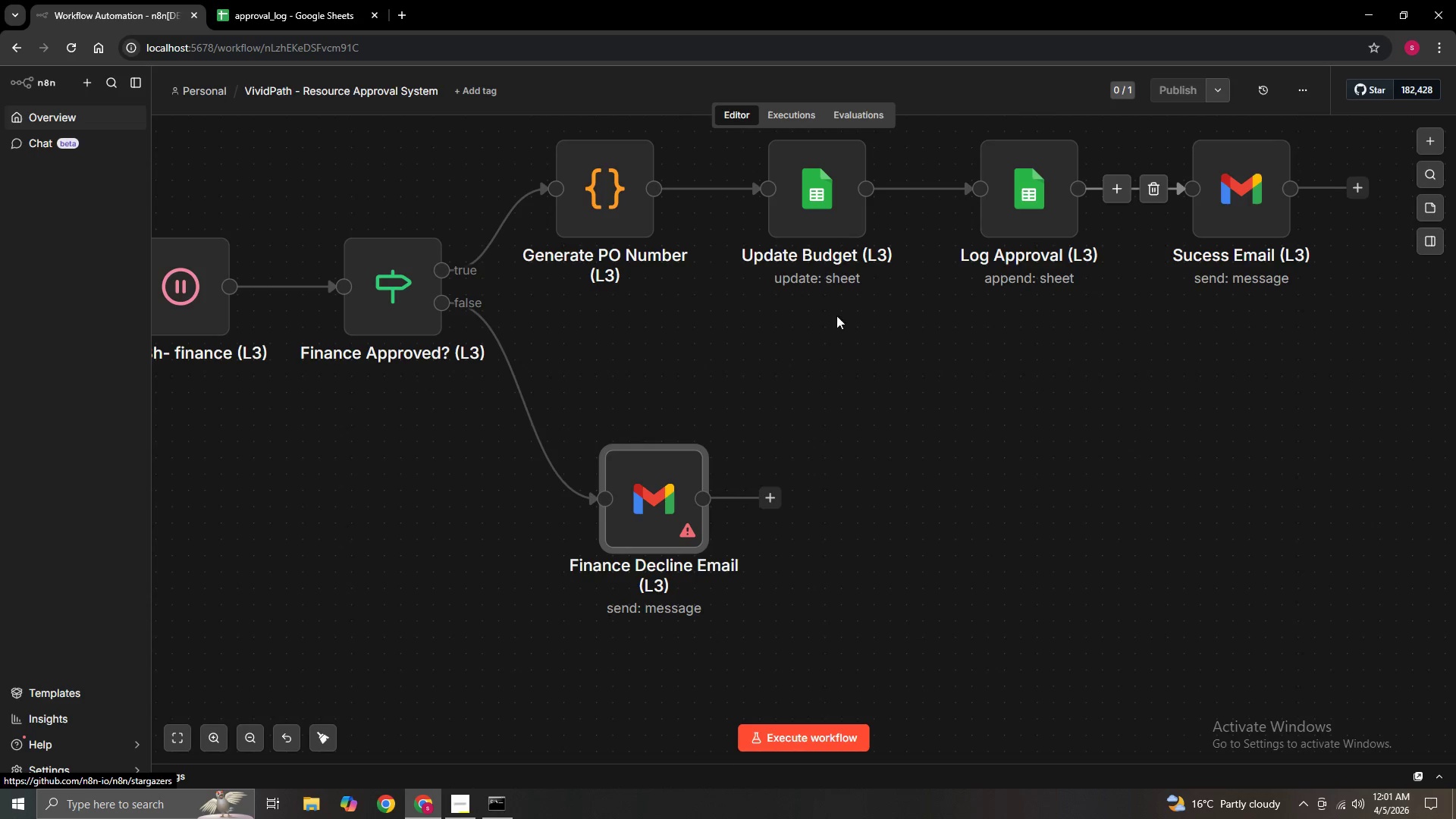 
scroll: coordinate [473, 459], scroll_direction: up, amount: 9.0
 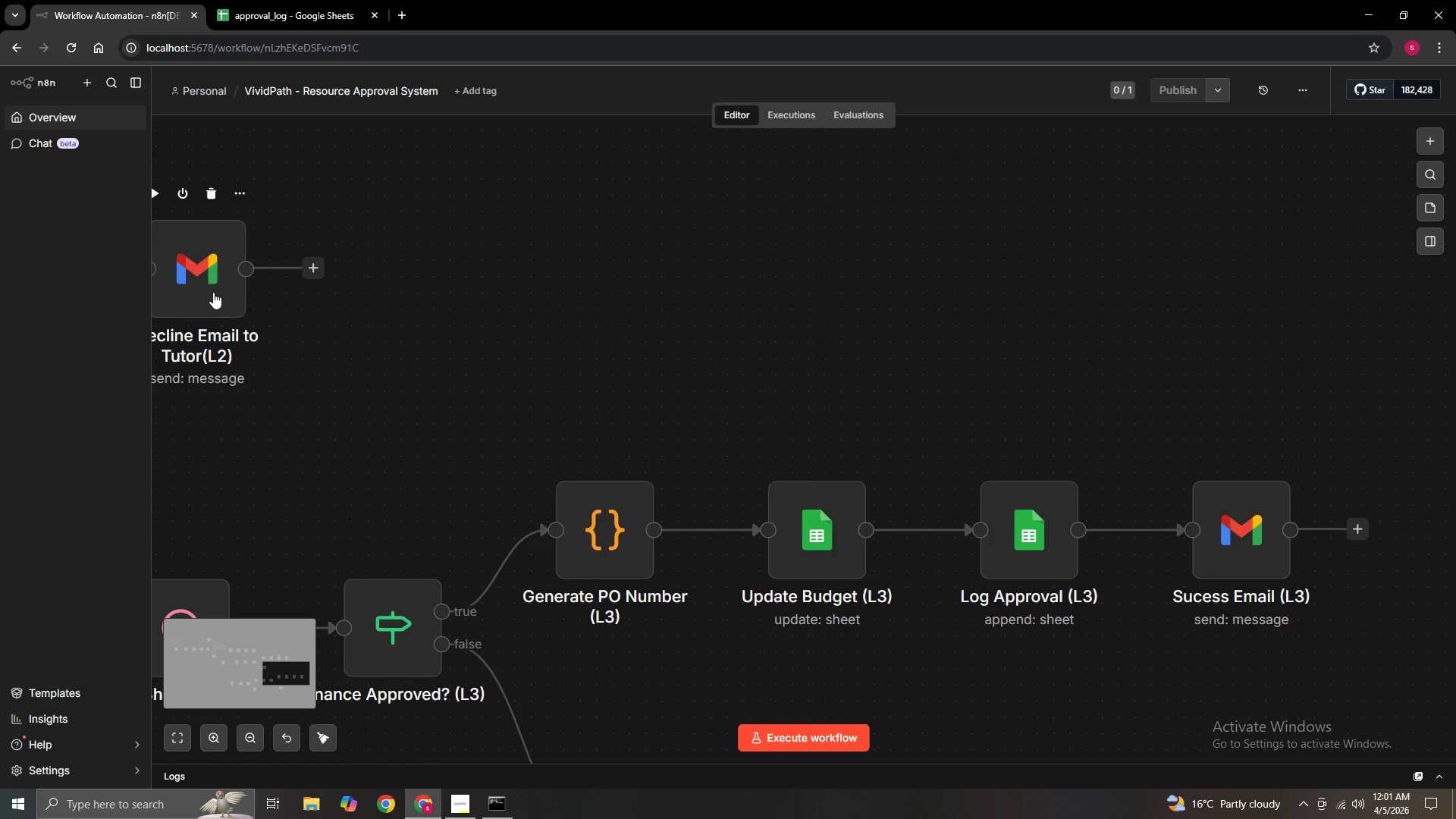 
double_click([213, 292])
 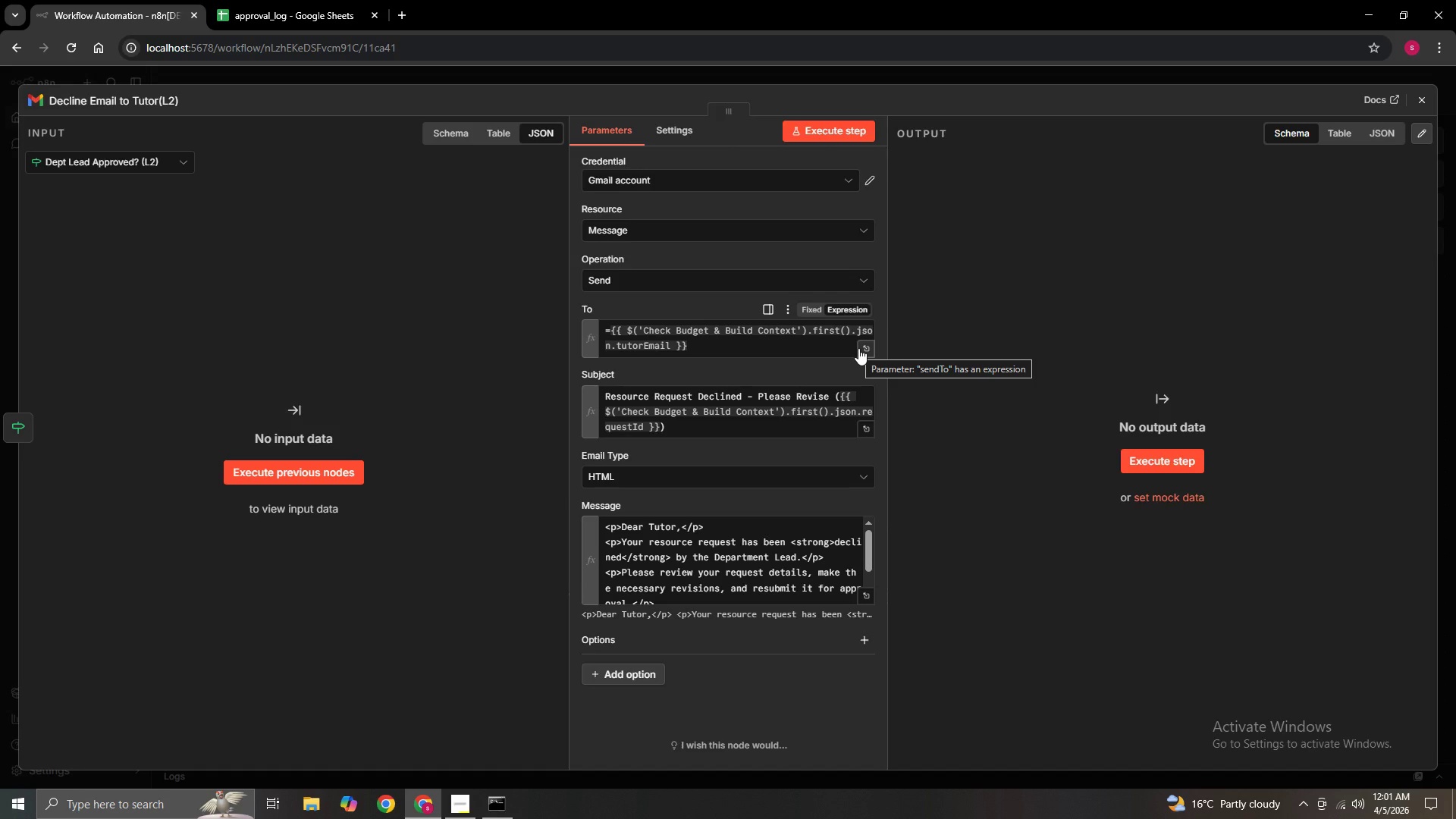 
wait(21.61)
 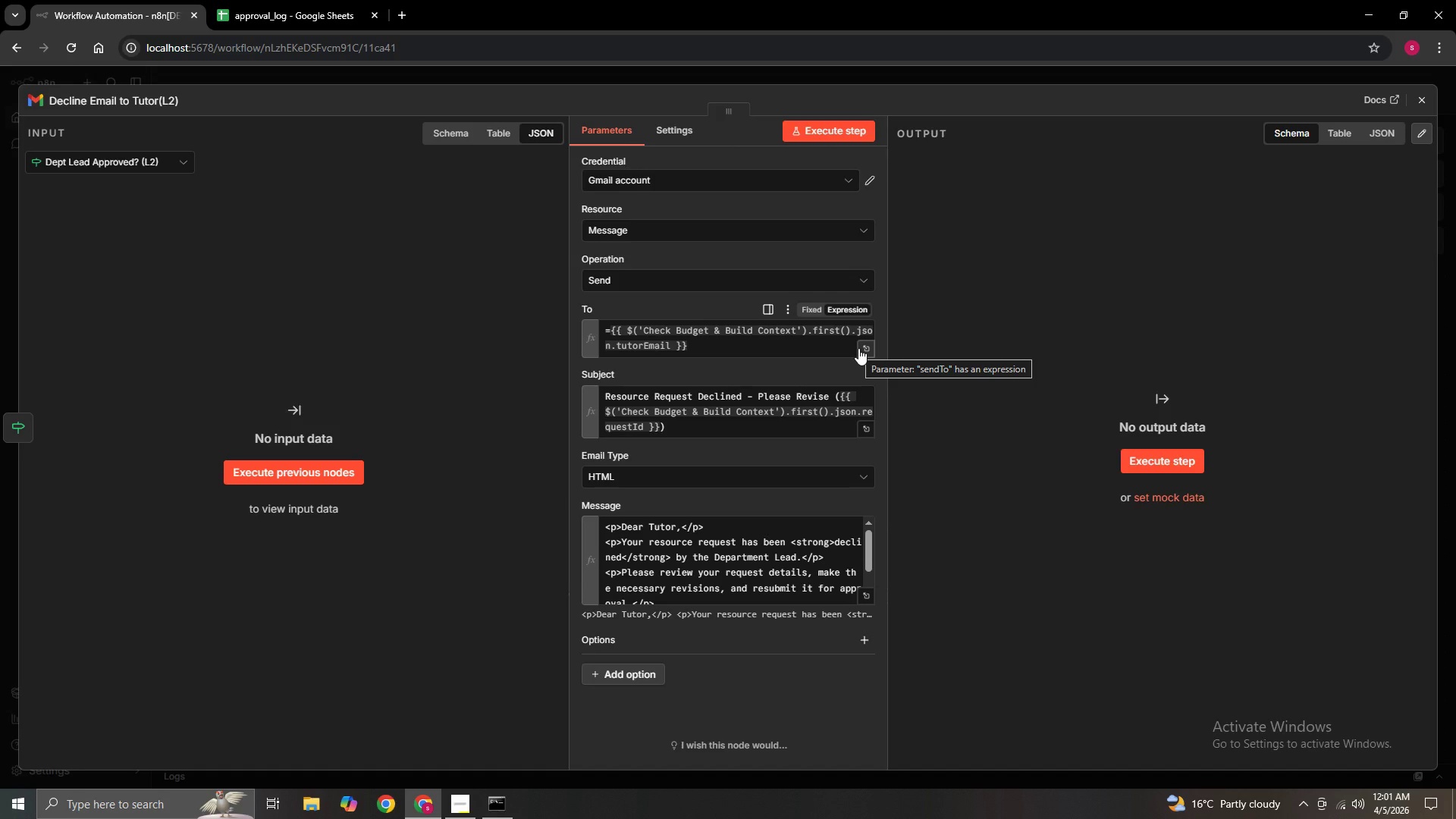 
left_click([867, 595])
 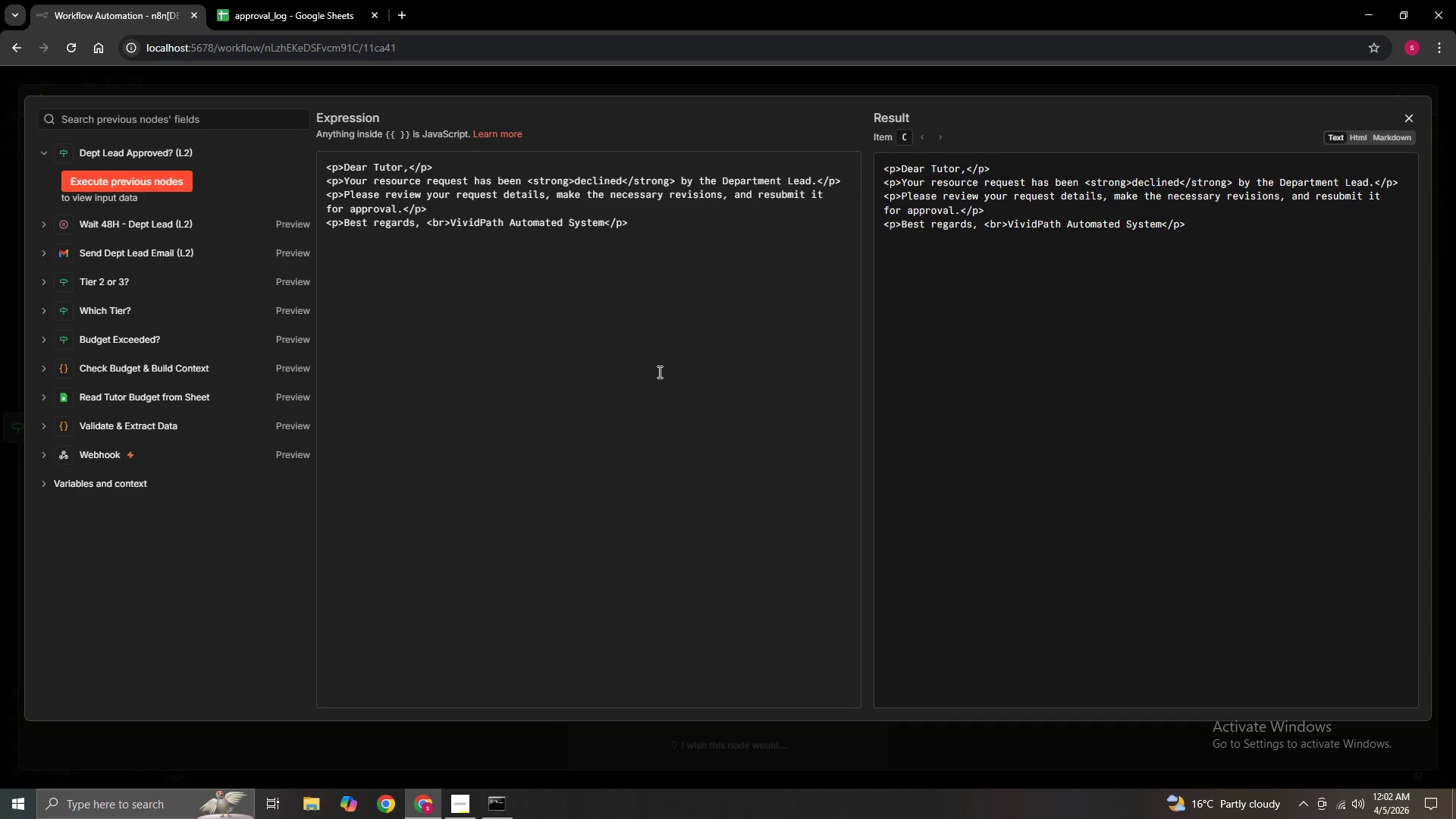 
wait(60.69)
 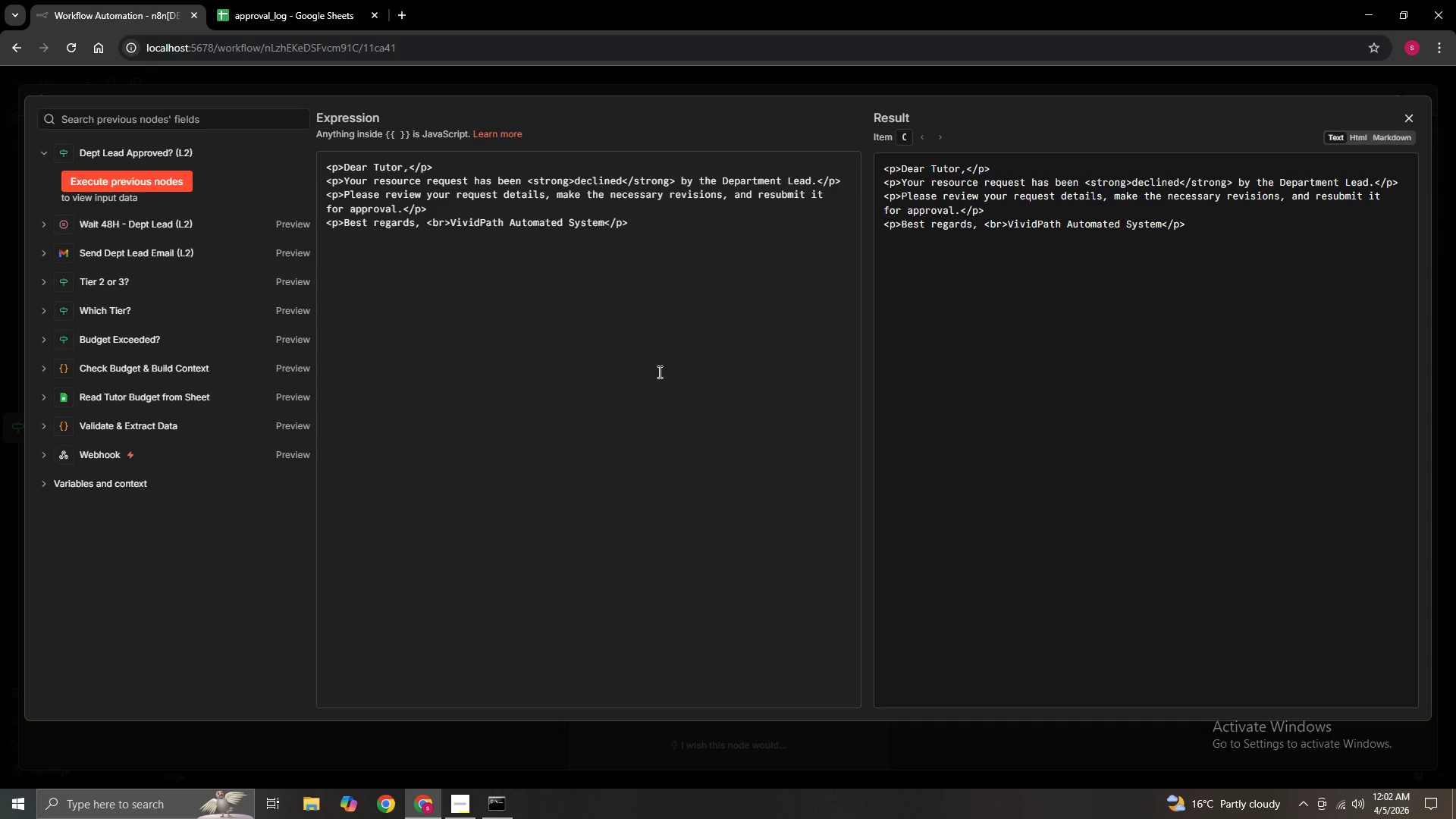 
left_click([1406, 115])
 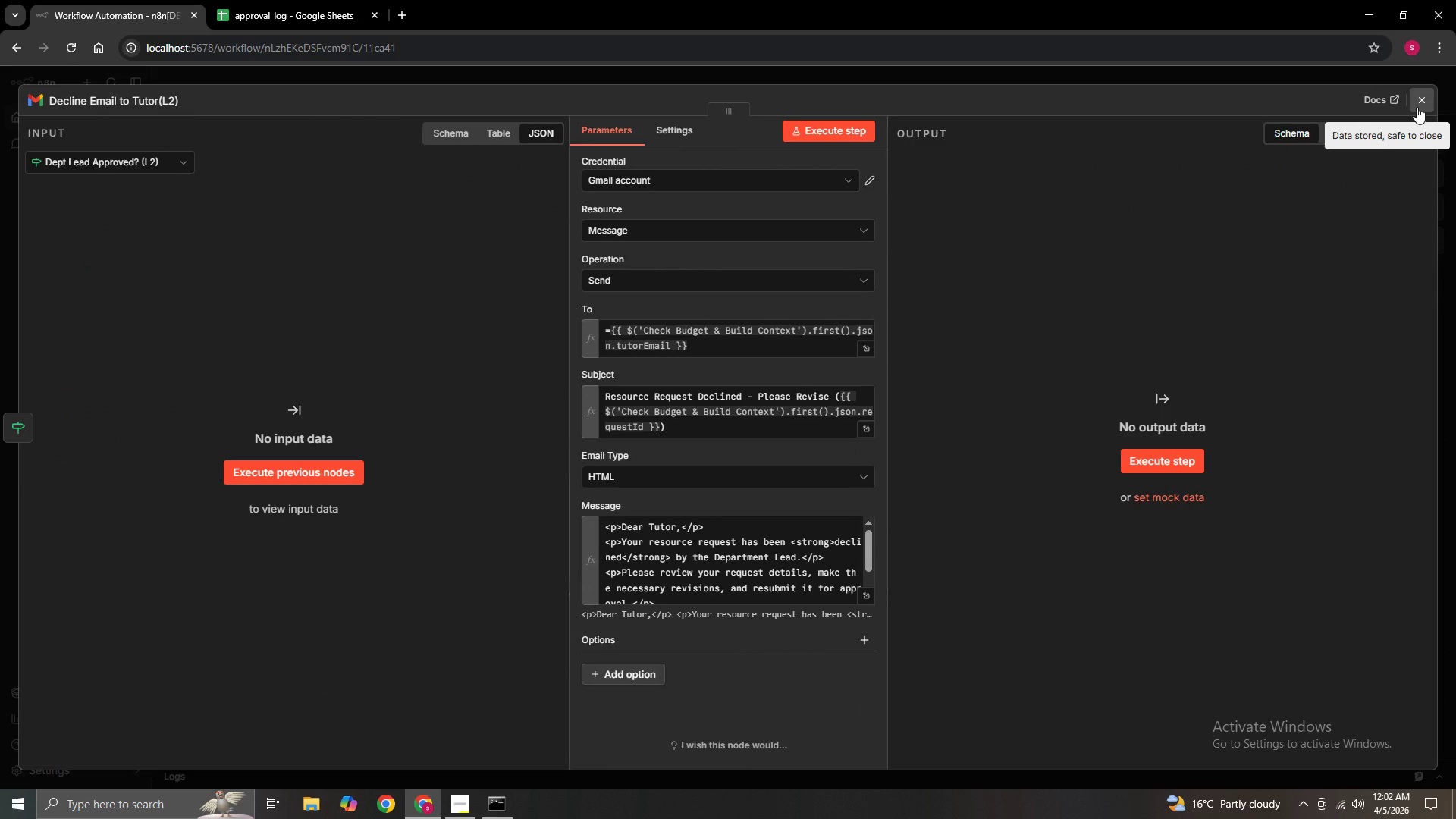 
left_click([1417, 107])
 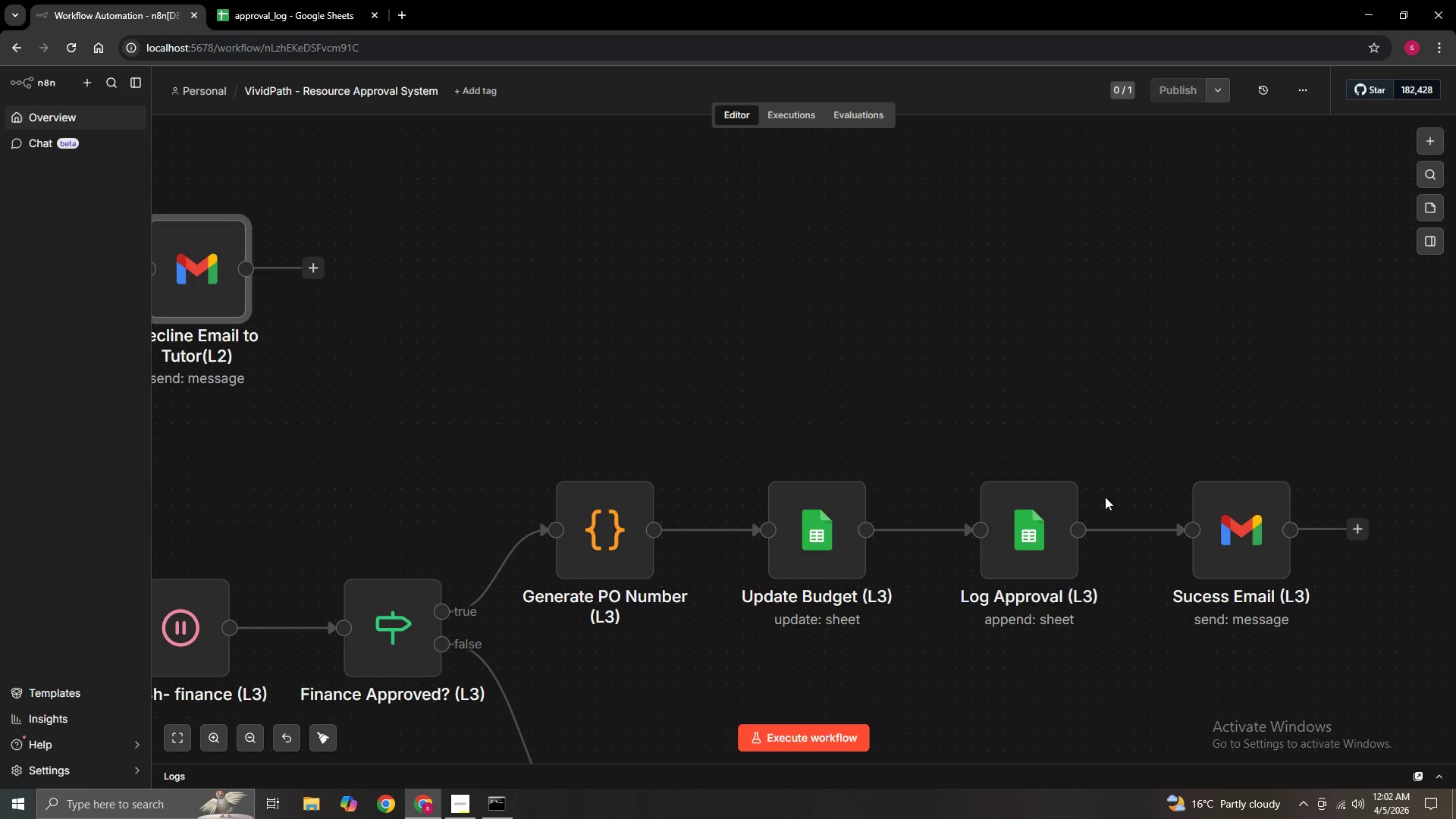 
scroll: coordinate [996, 635], scroll_direction: down, amount: 10.0
 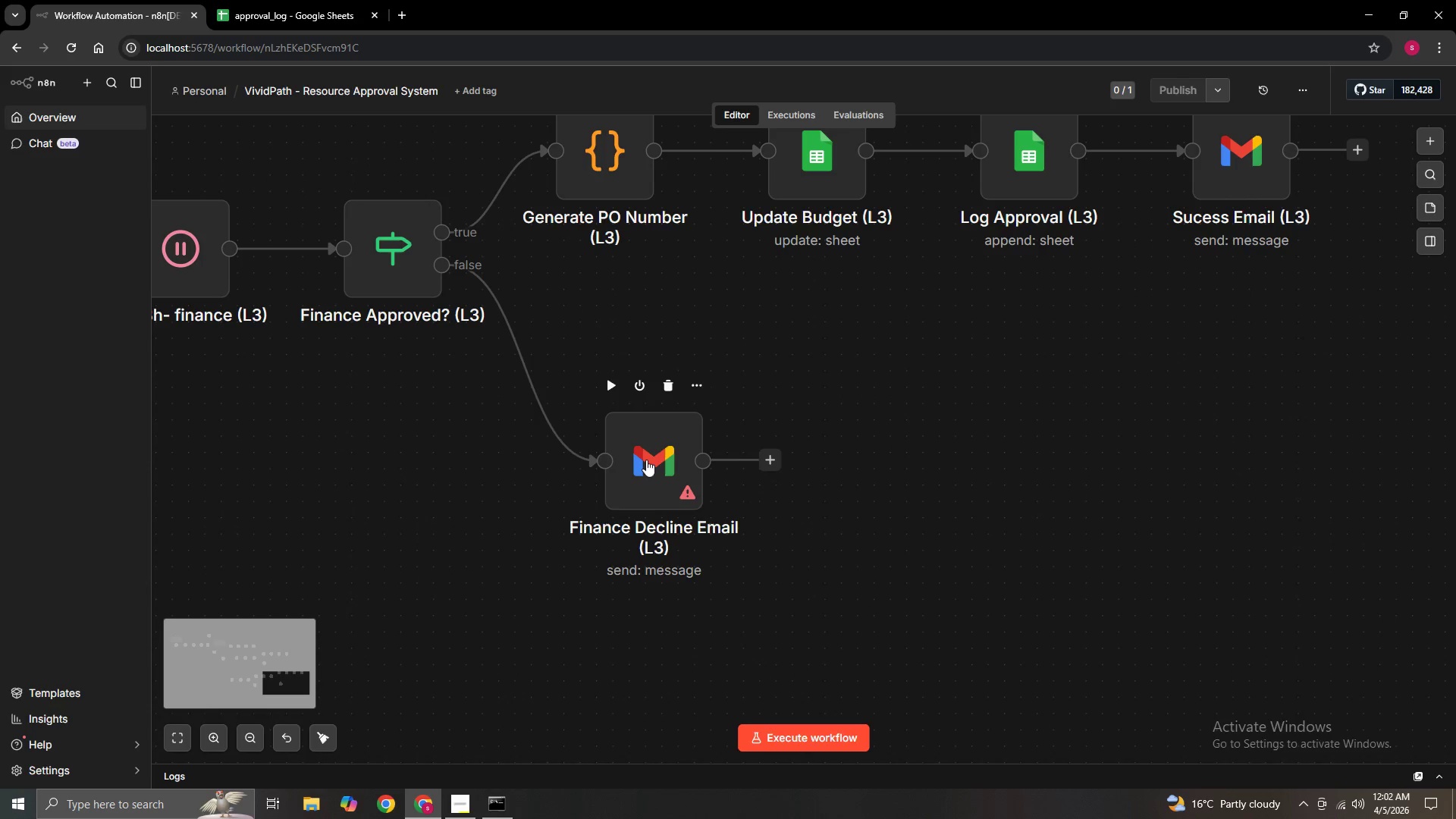 
left_click([646, 459])
 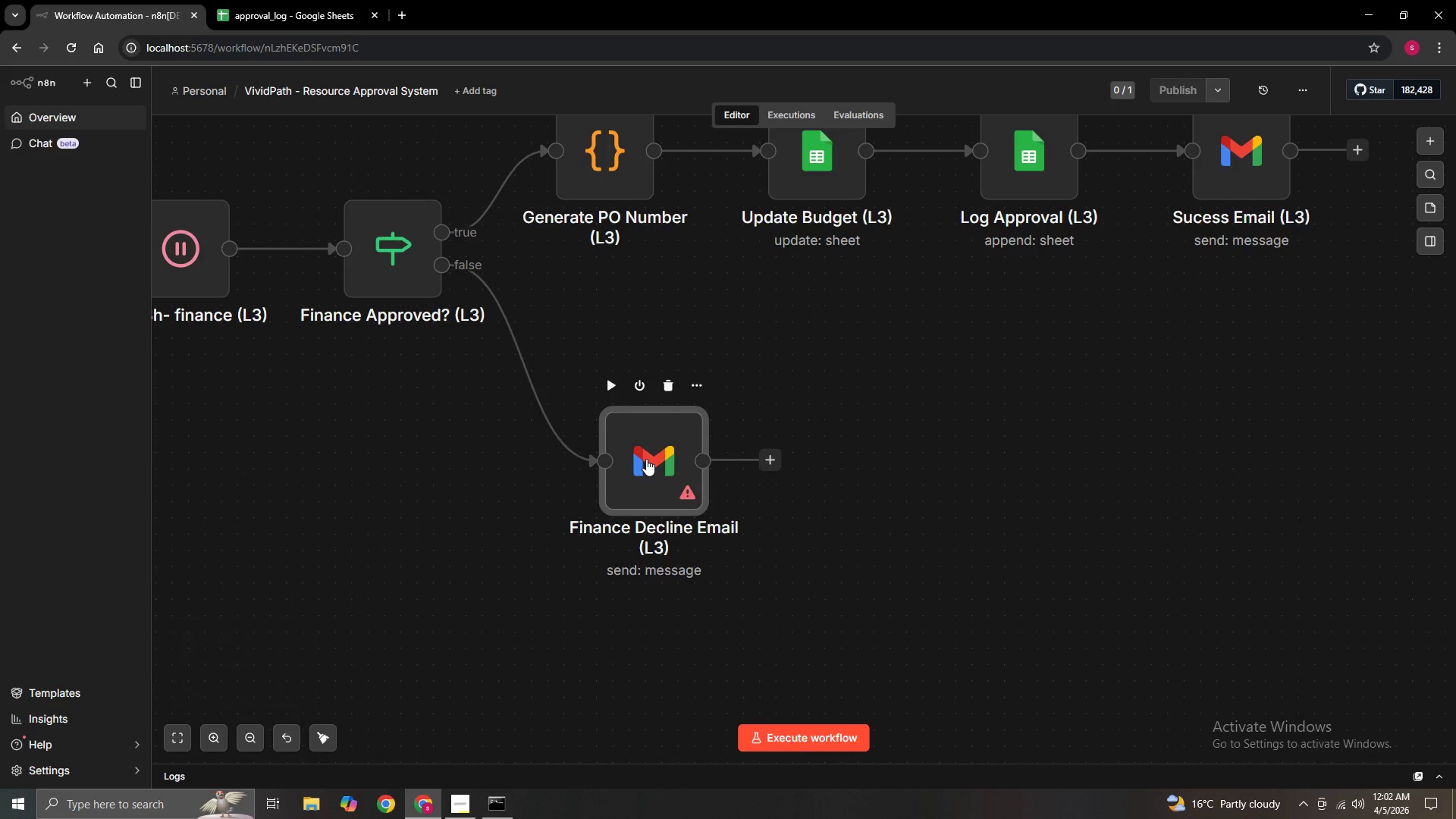 
double_click([646, 459])
 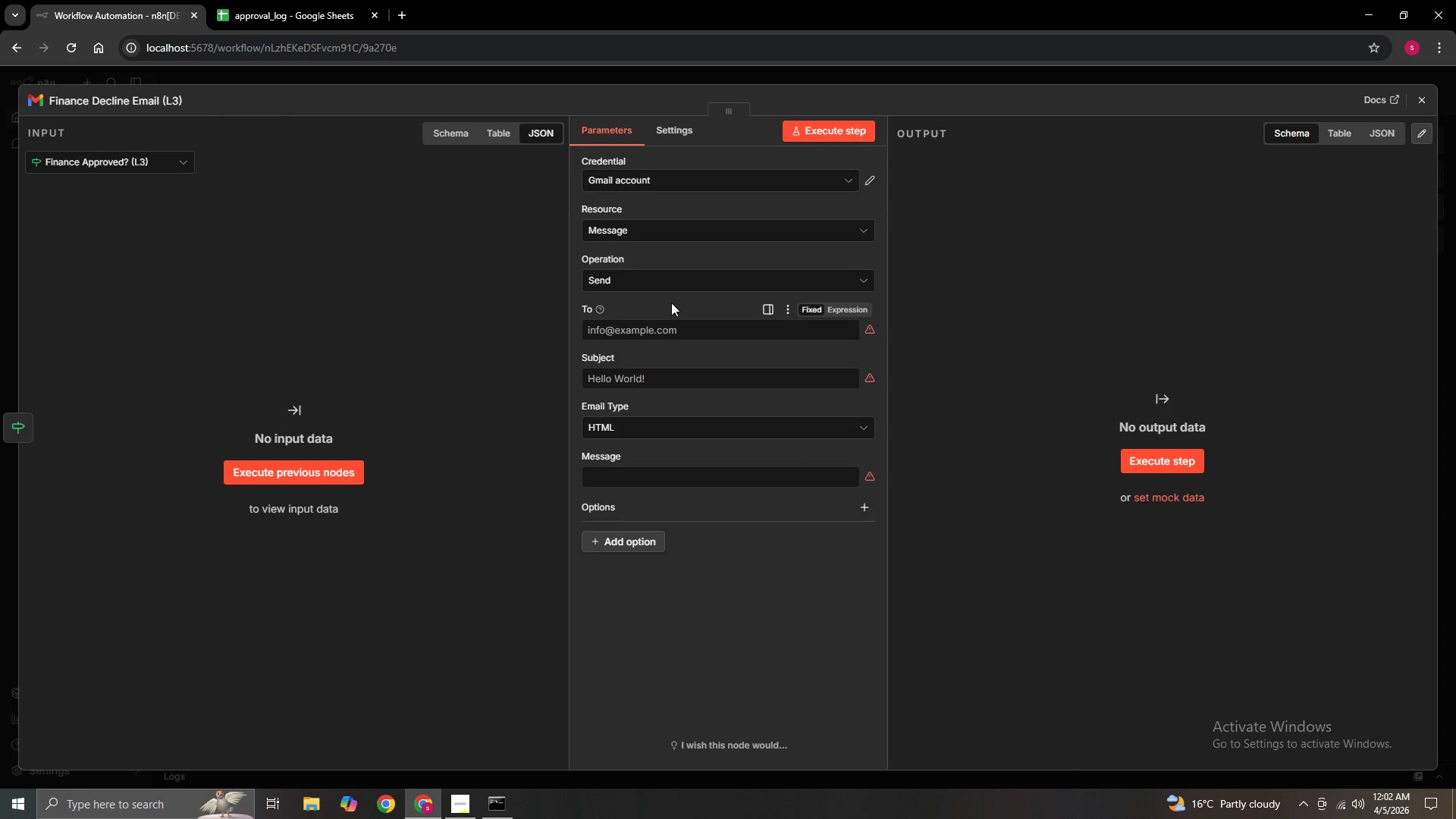 
mouse_move([708, 321])
 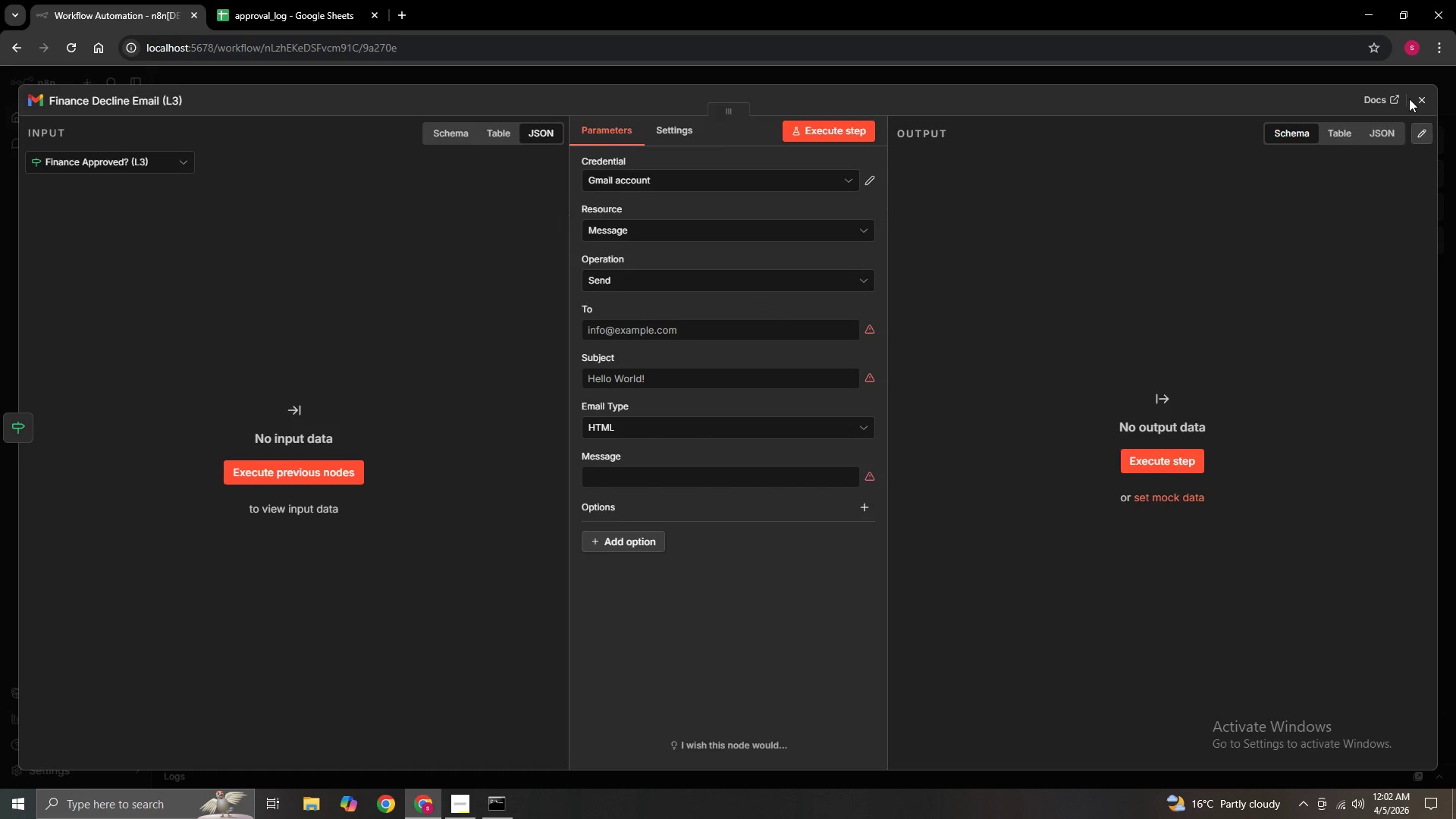 
double_click([1420, 100])
 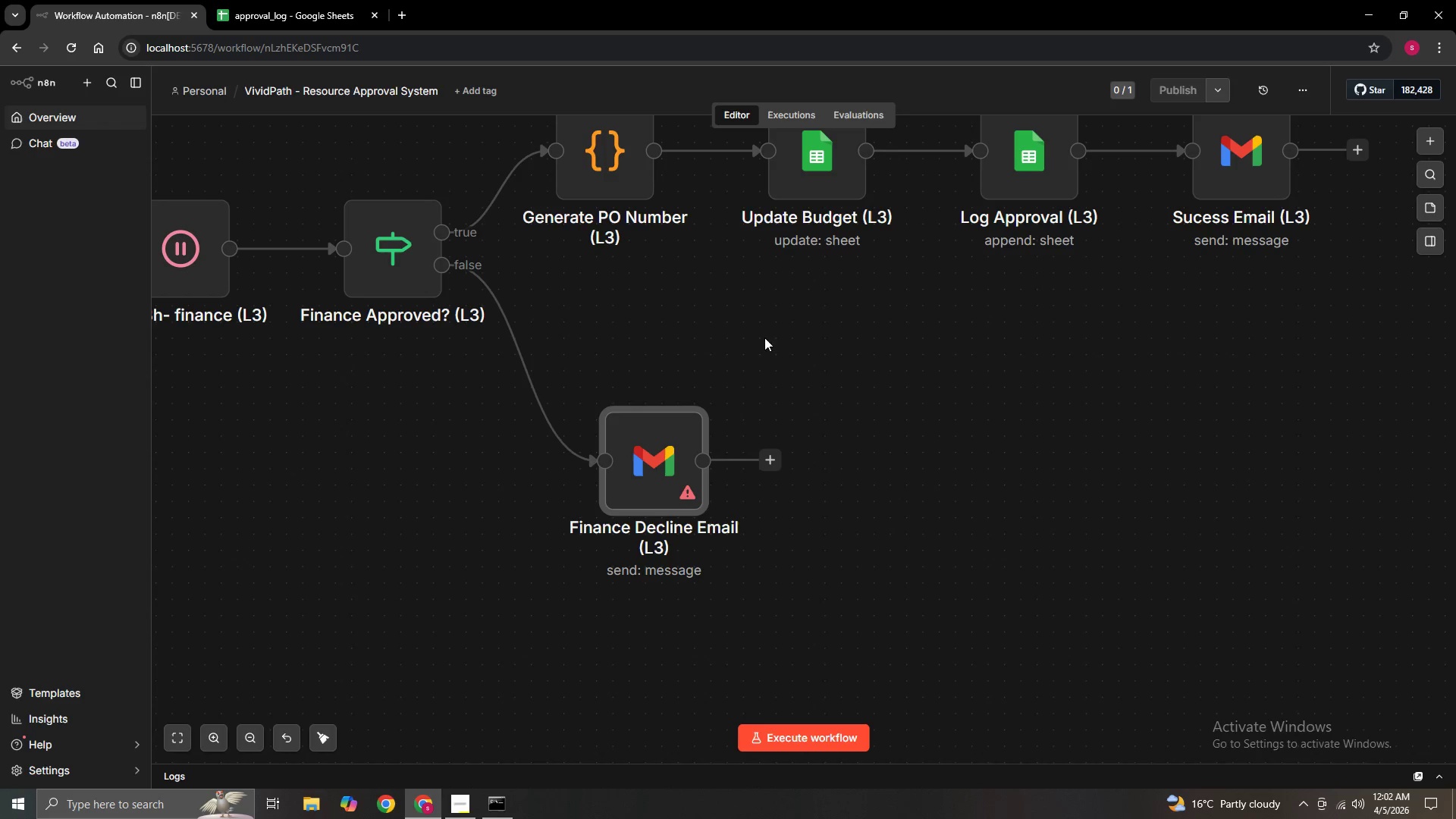 
hold_key(key=ControlLeft, duration=1.5)
scroll: coordinate [756, 342], scroll_direction: down, amount: 3.0
 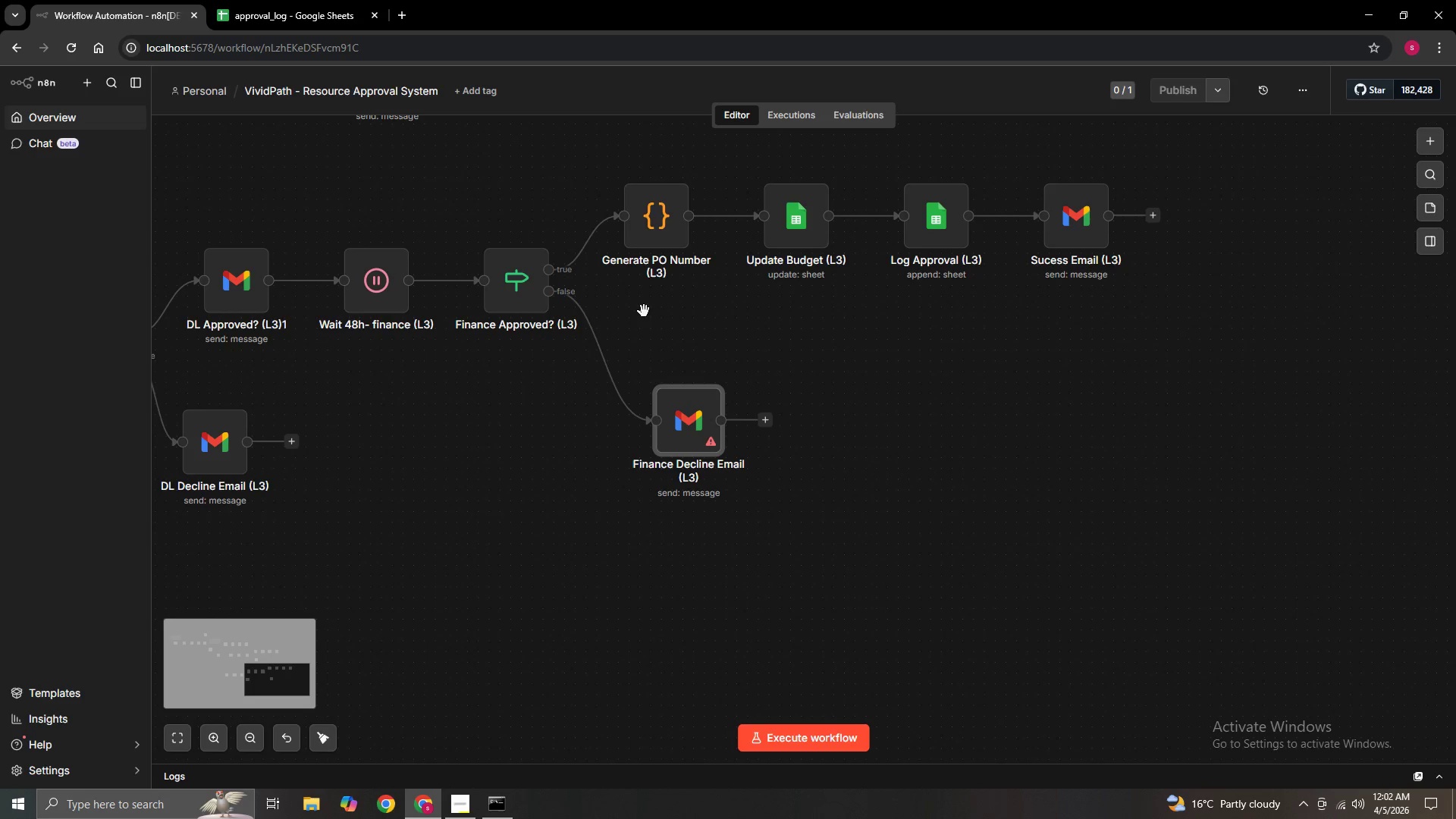 
left_click_drag(start_coordinate=[657, 319], to_coordinate=[878, 512])
 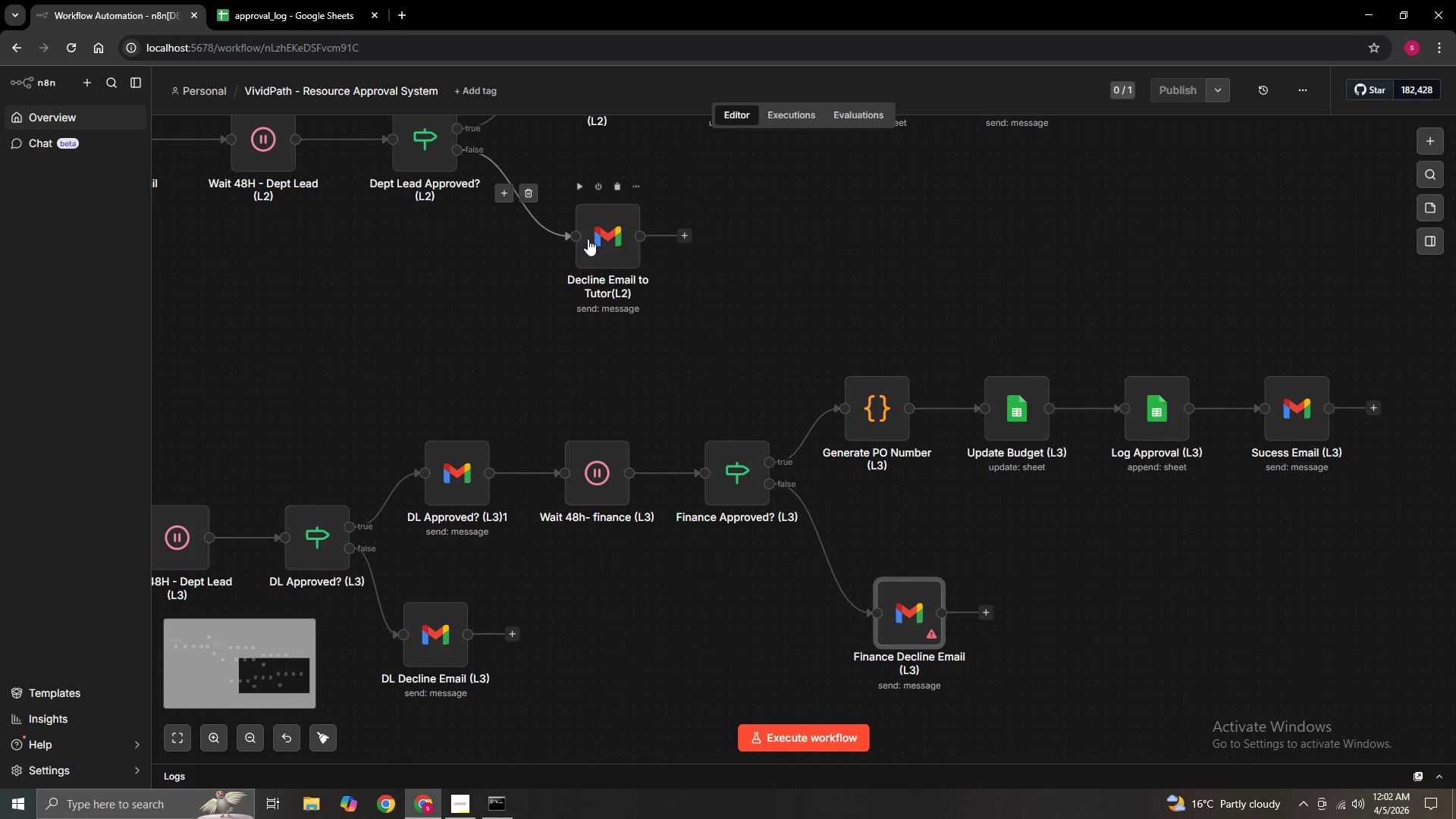 
hold_key(key=ControlLeft, duration=0.53)
 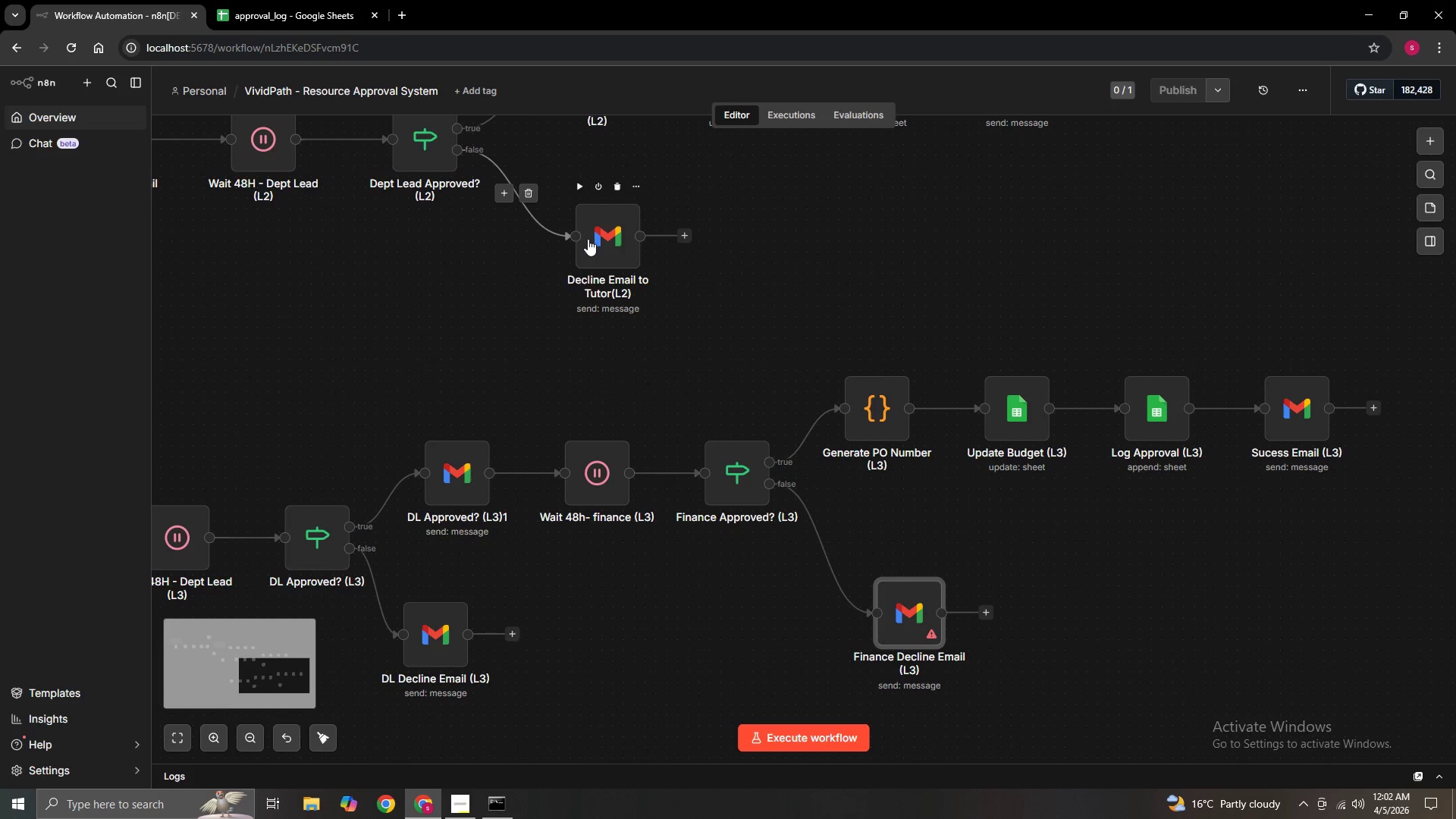 
hold_key(key=ControlLeft, duration=5.7)
double_click([588, 239])
 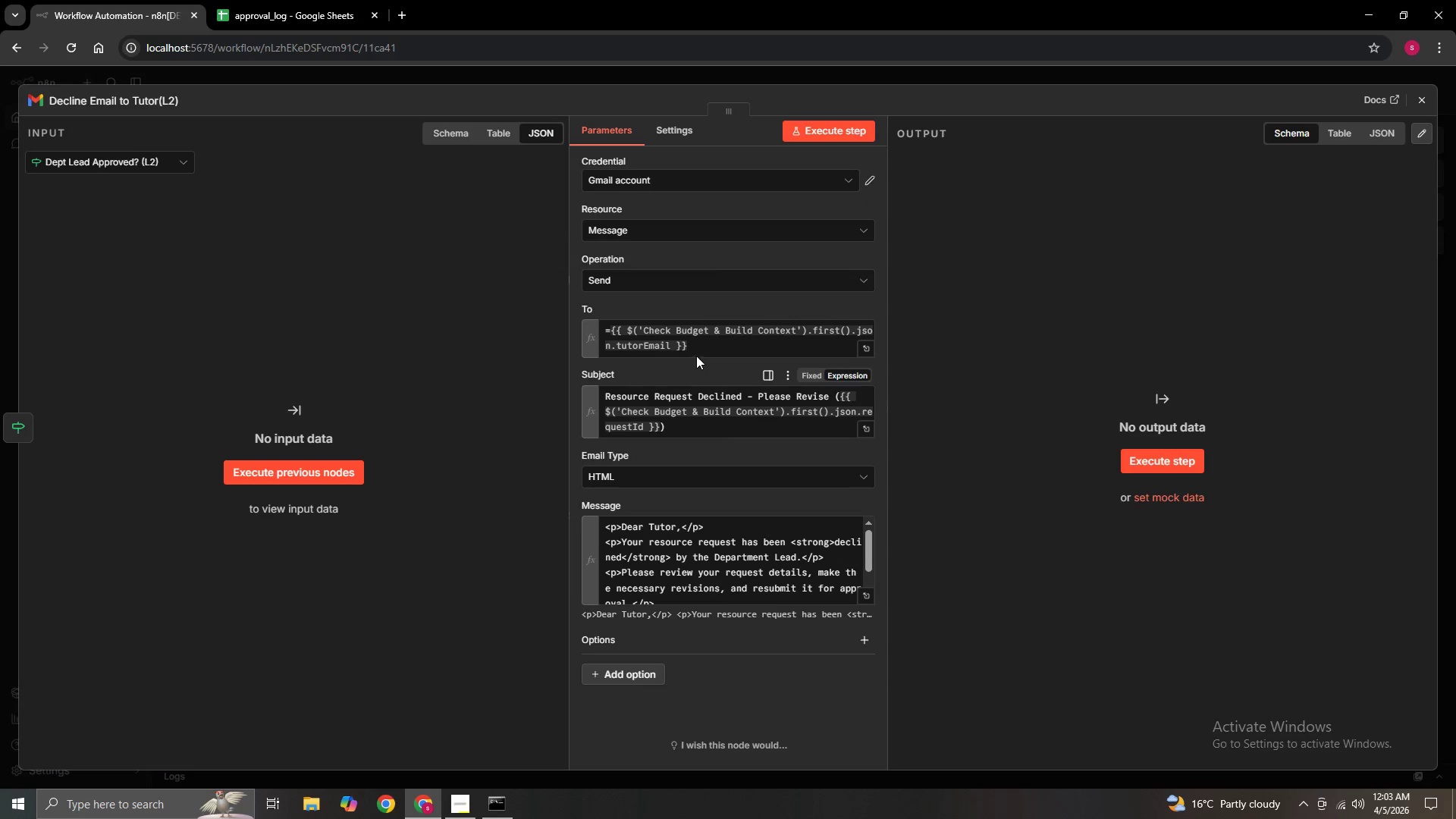 
left_click_drag(start_coordinate=[693, 351], to_coordinate=[594, 336])
 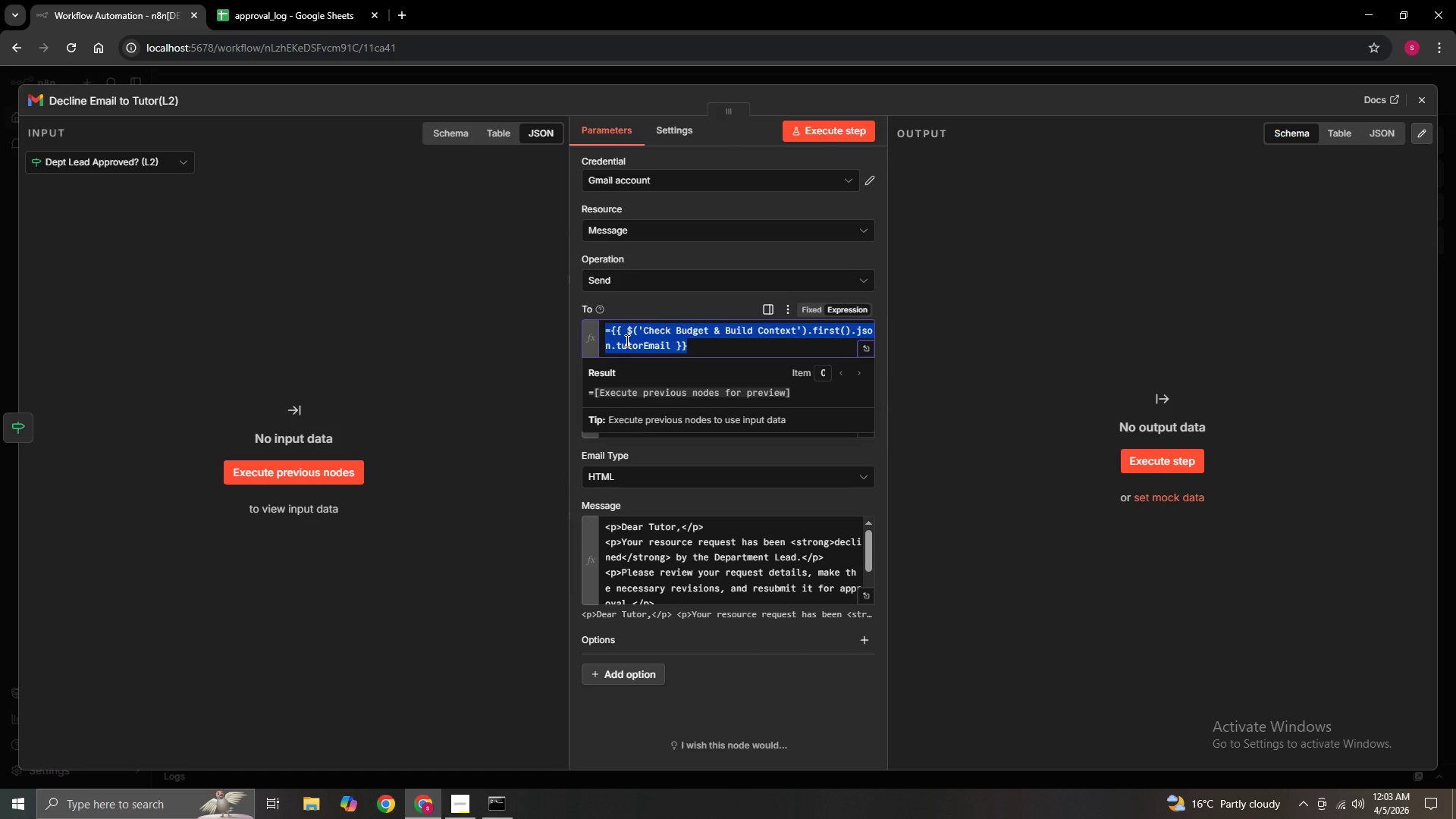 
key(Control+C)
 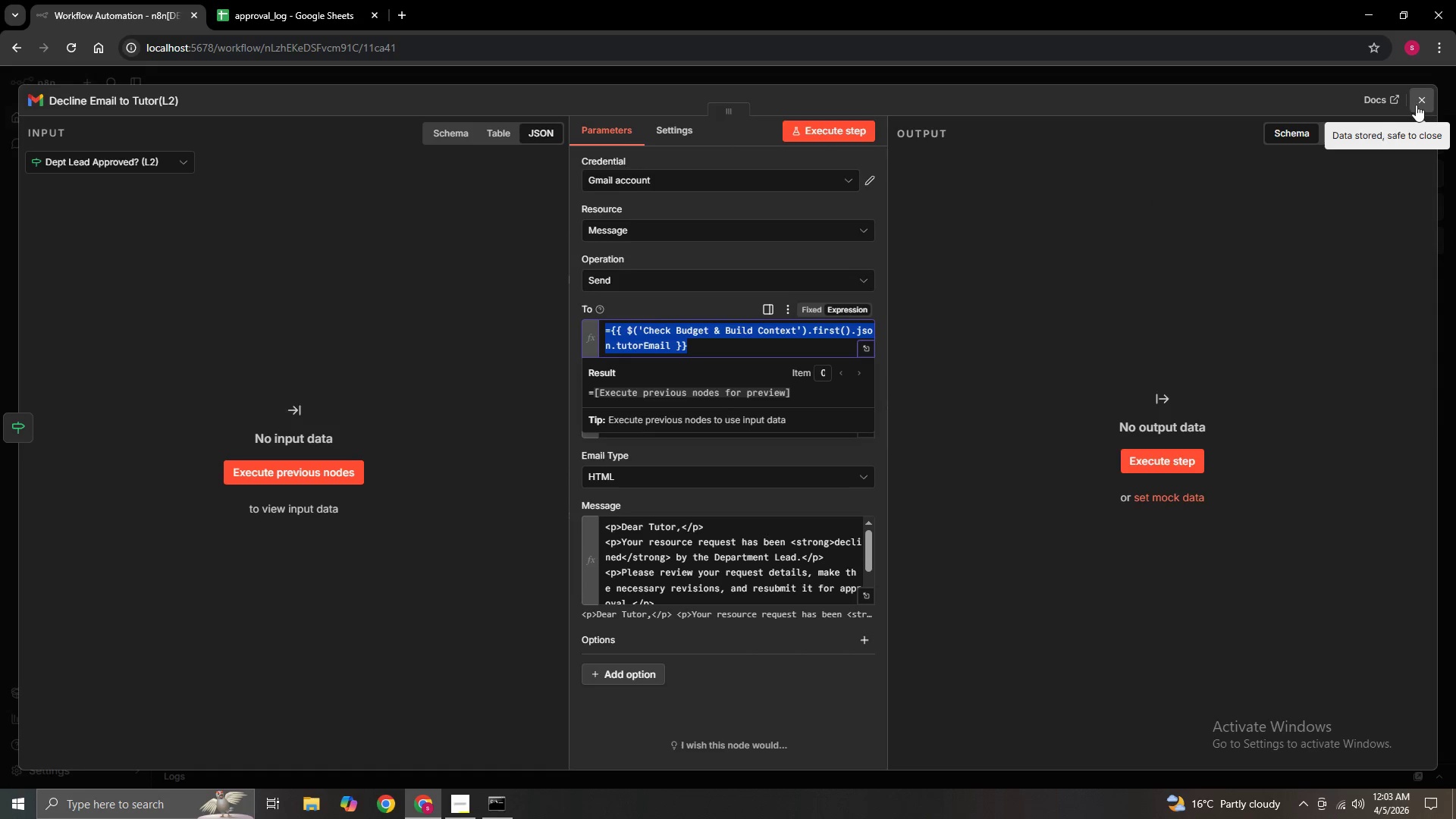 
left_click([1423, 102])
 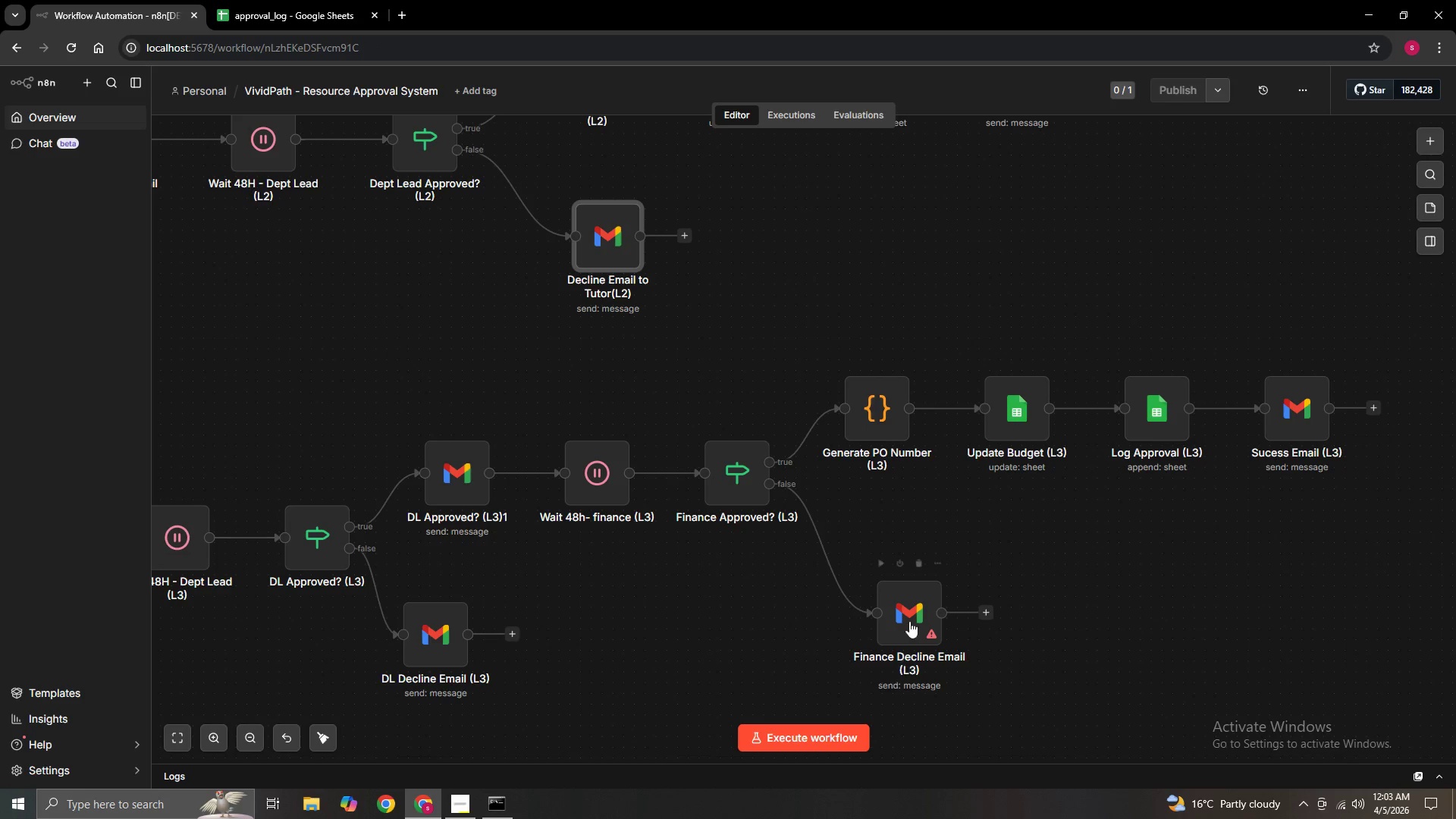 
double_click([910, 617])
 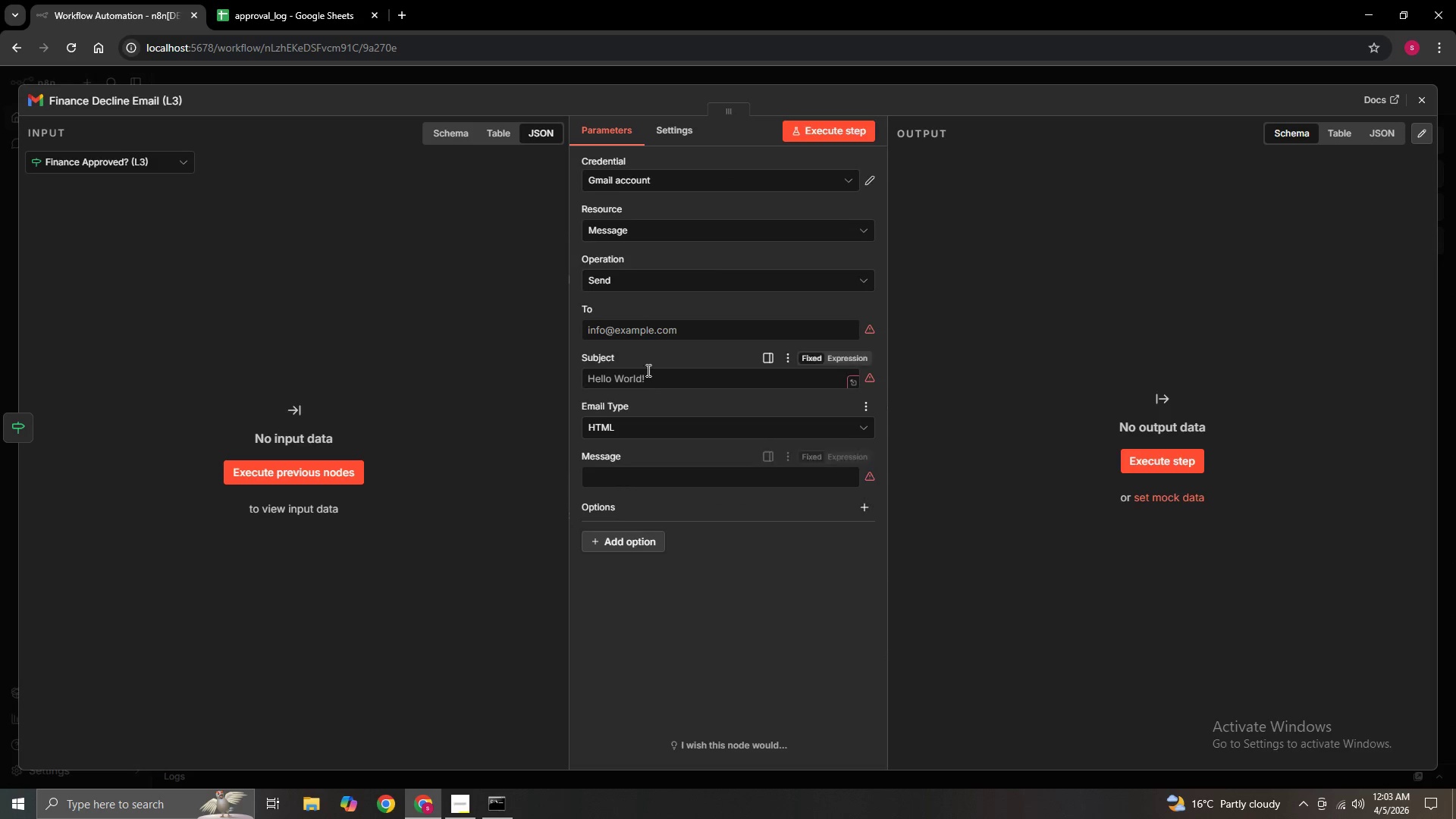 
left_click([654, 330])
 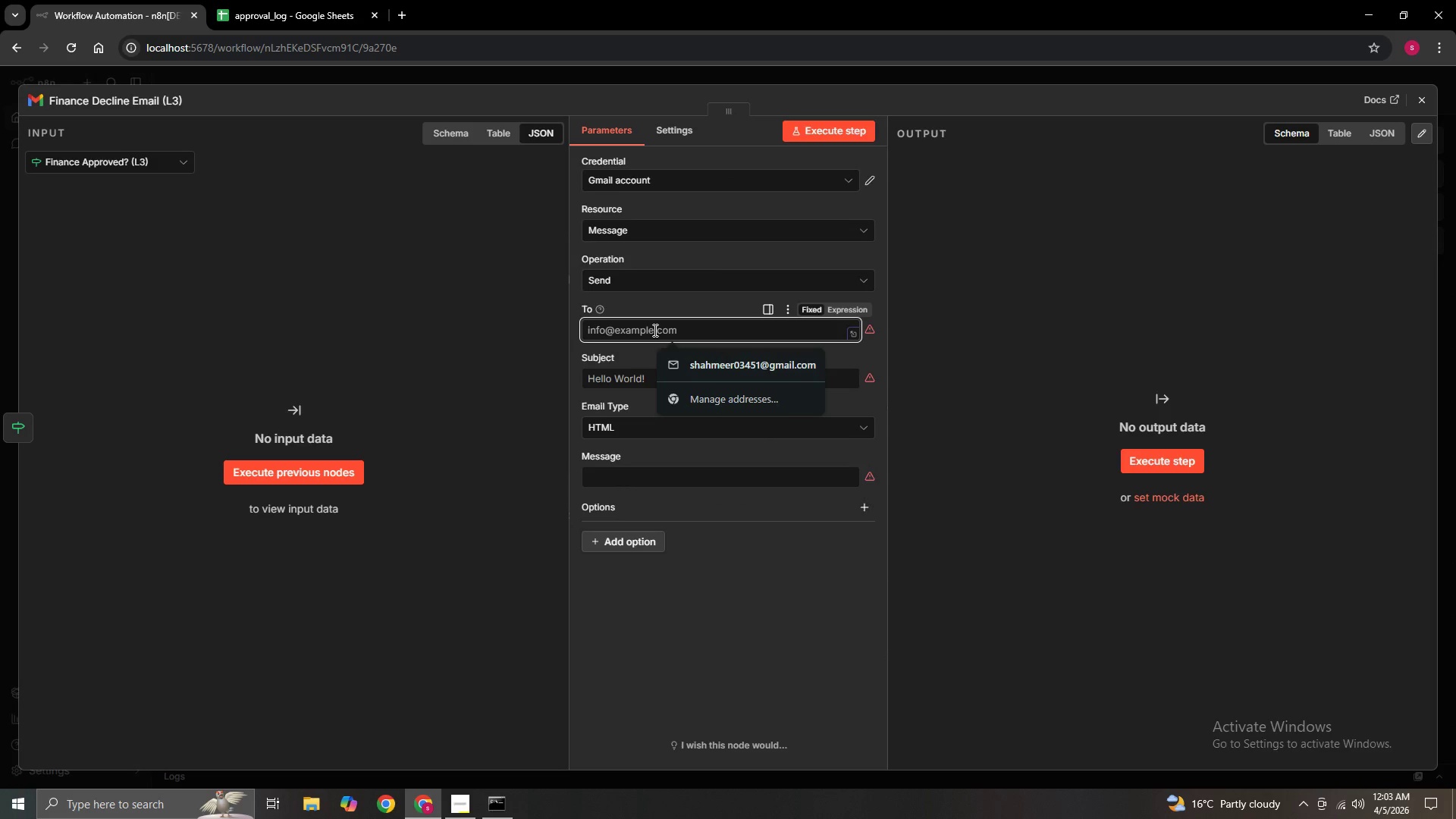 
key(Control+V)
 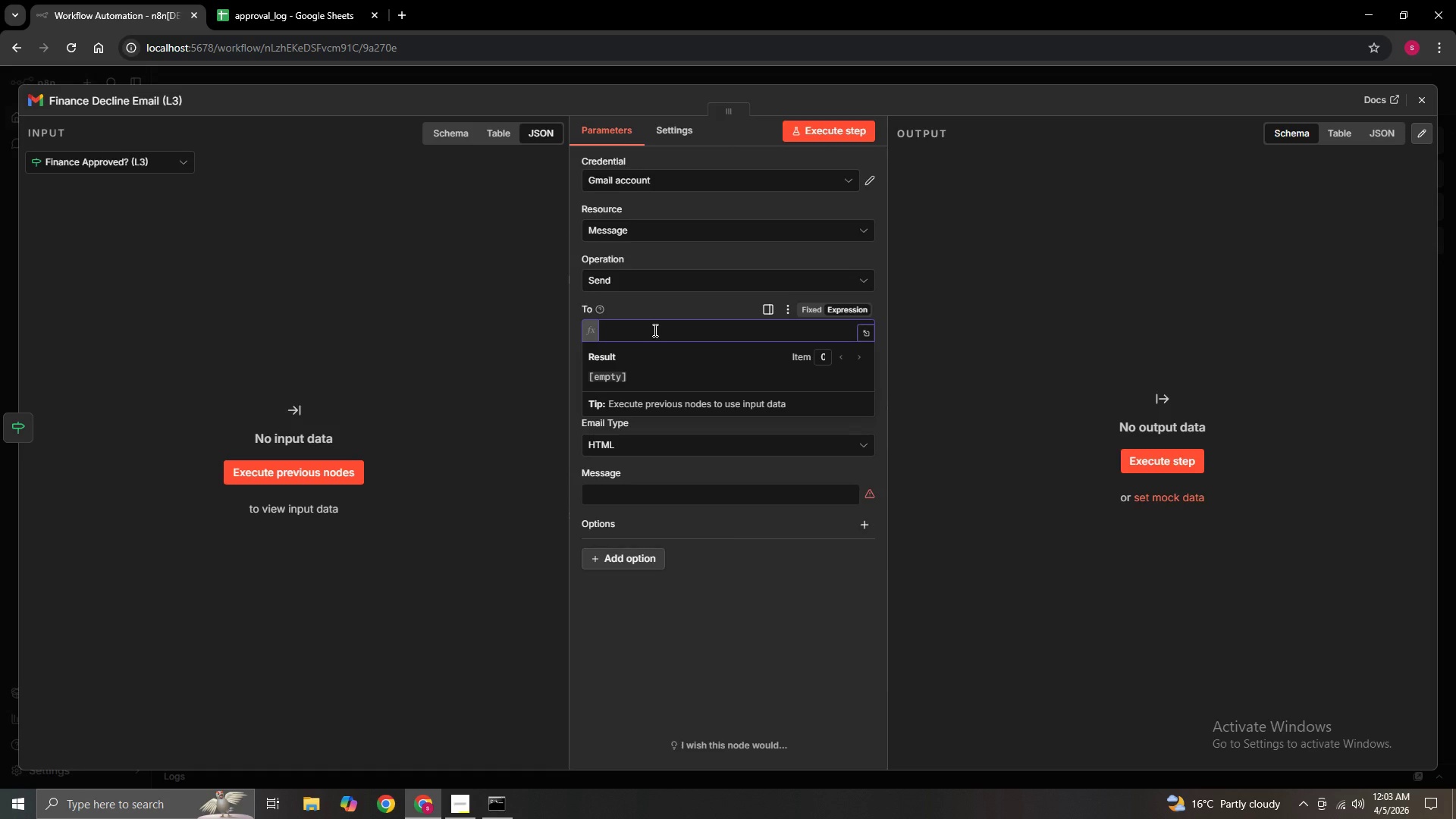 
key(Control+V)
 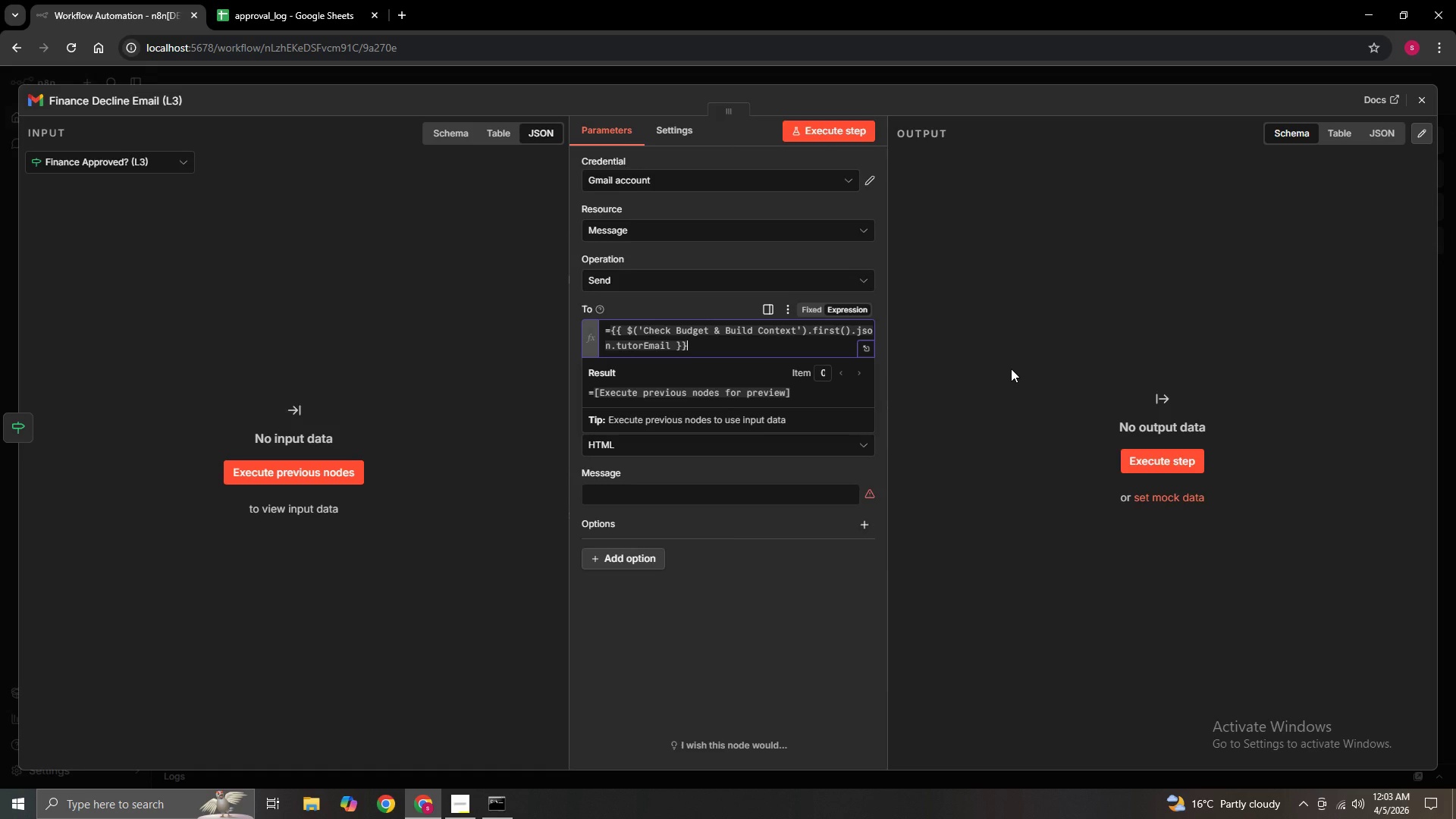 
left_click([1011, 369])
 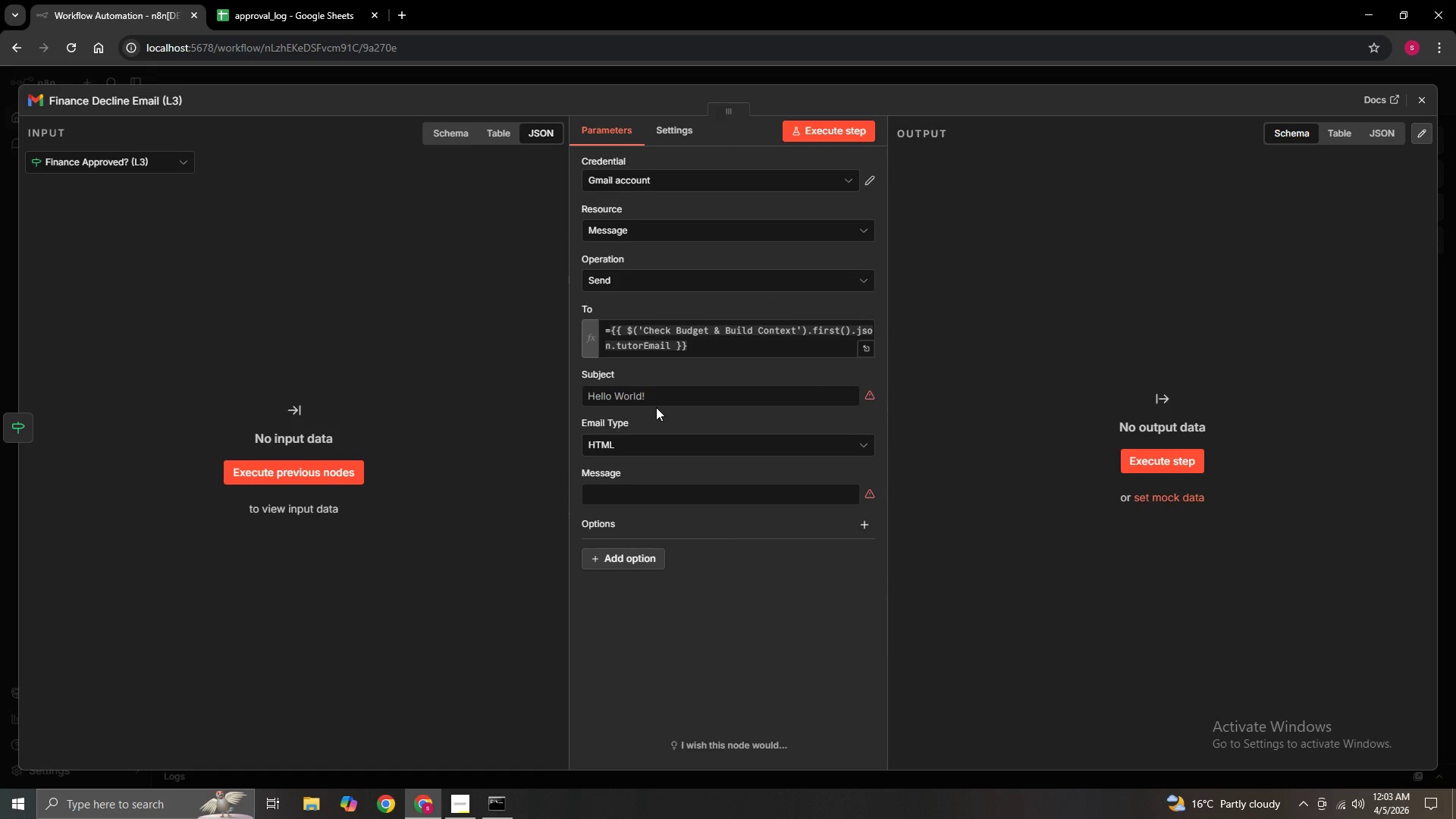 
wait(11.62)
 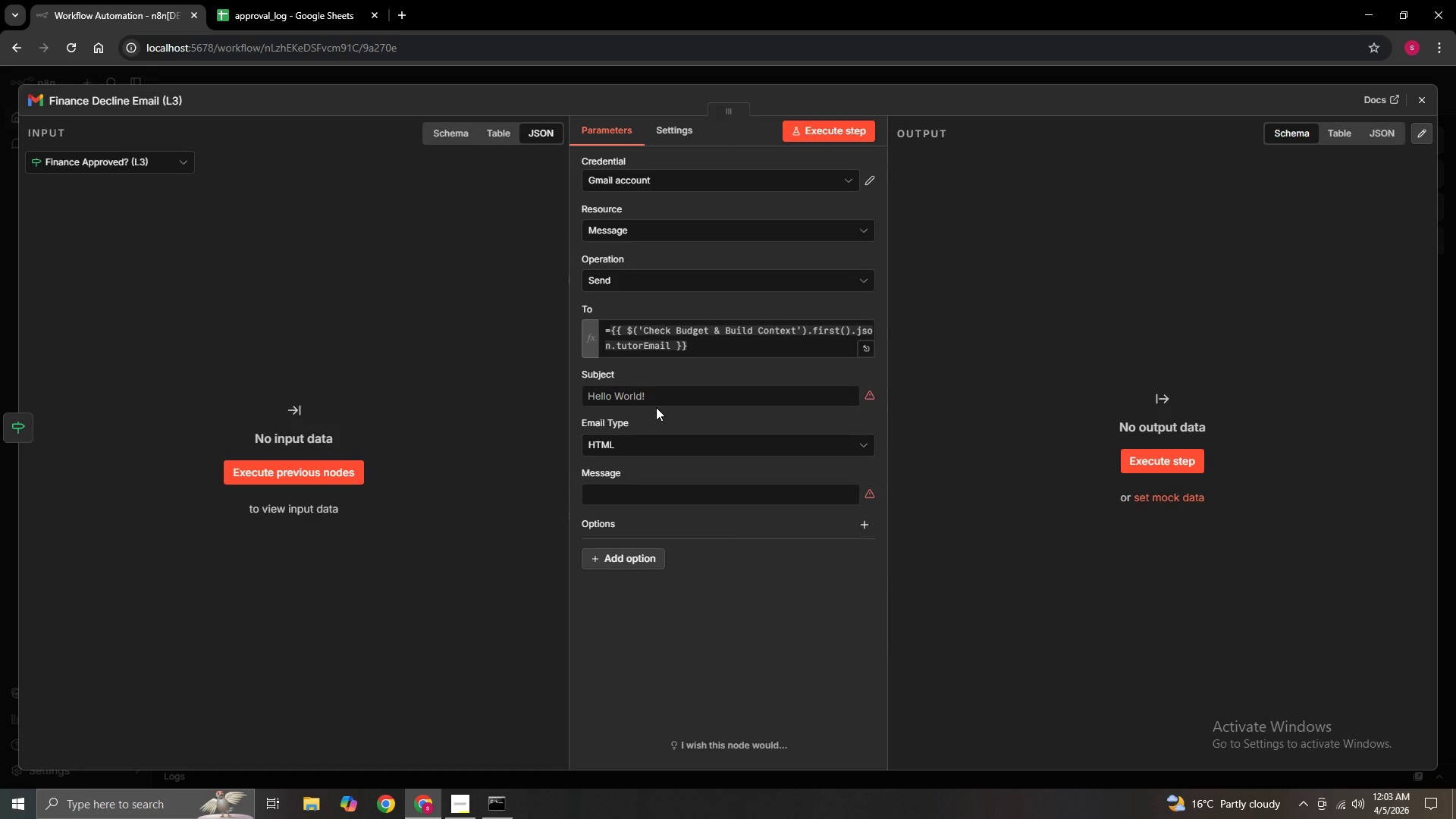 
left_click([672, 398])
 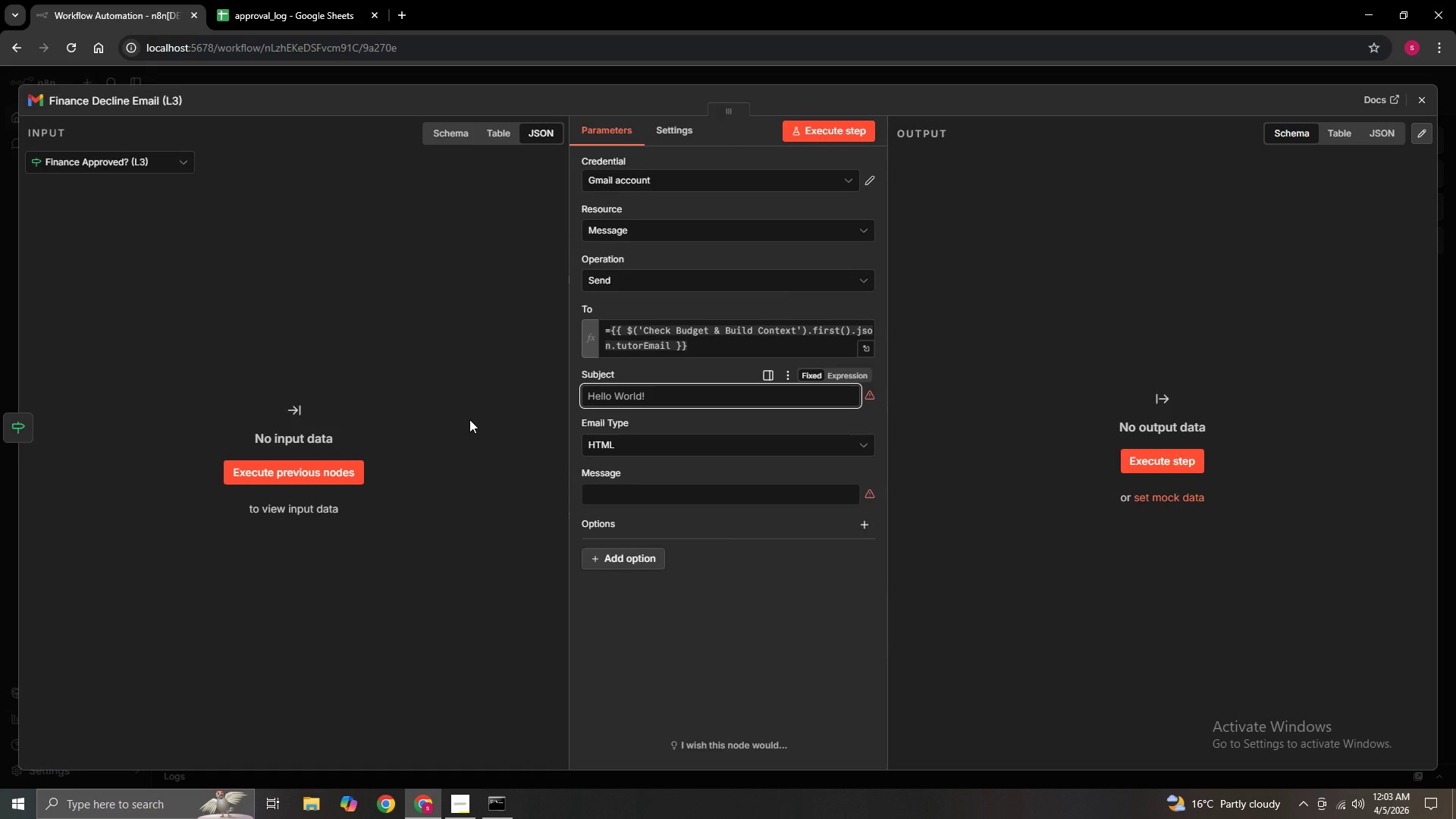 
type(Resource Request Declined by Finance - {{ $)
 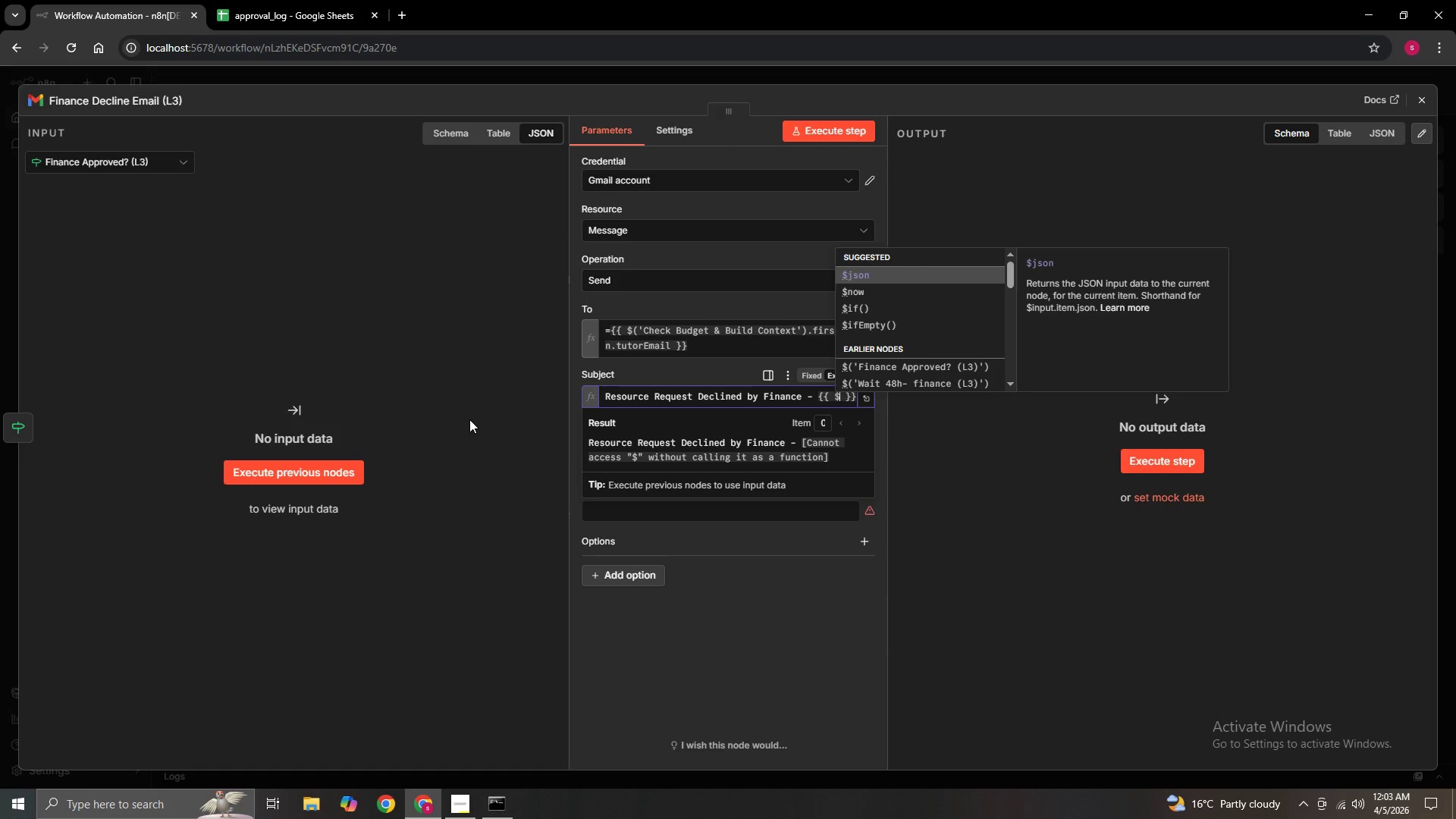 
type(('Check Budget)
 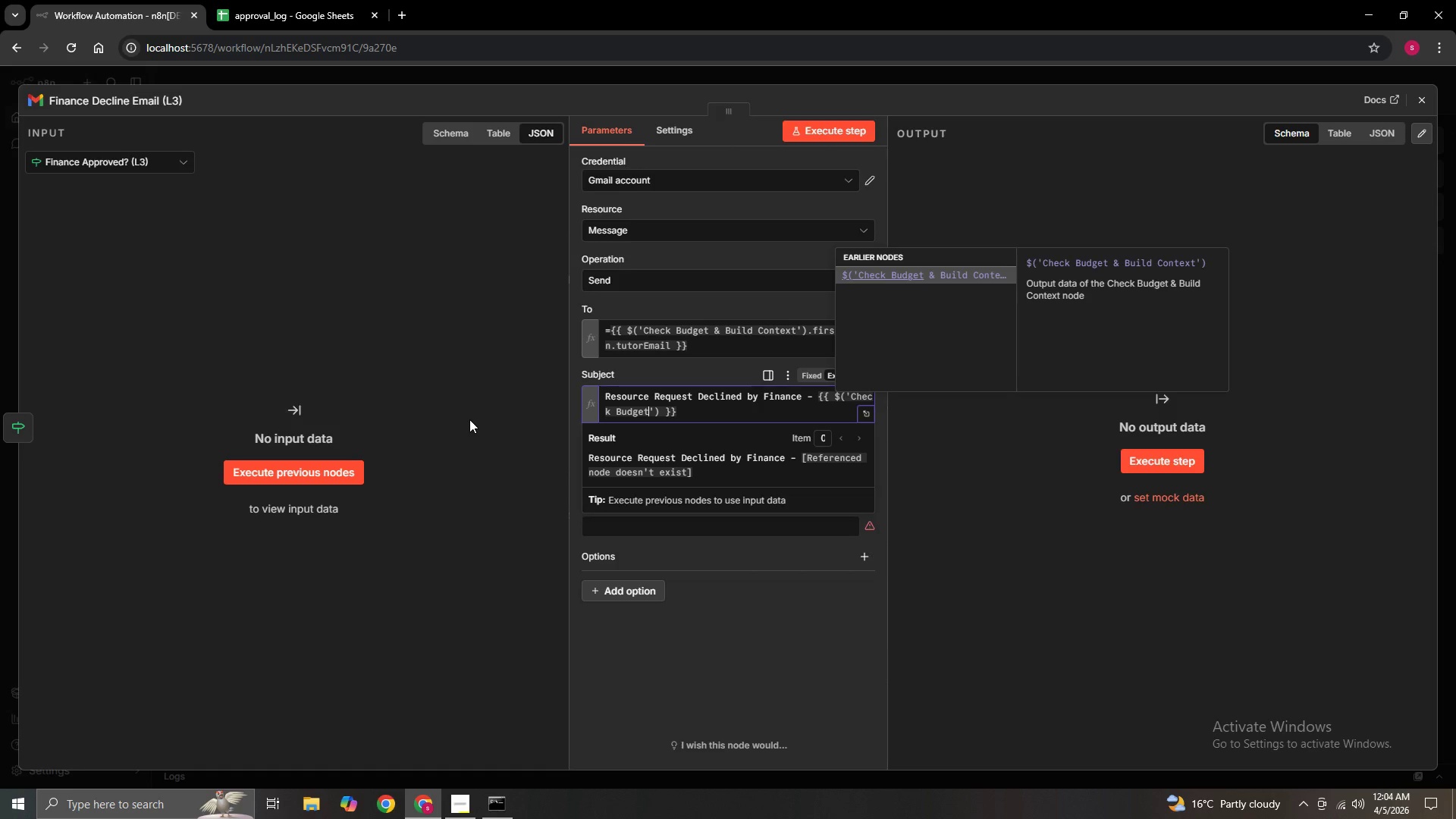 
left_click([868, 412])
 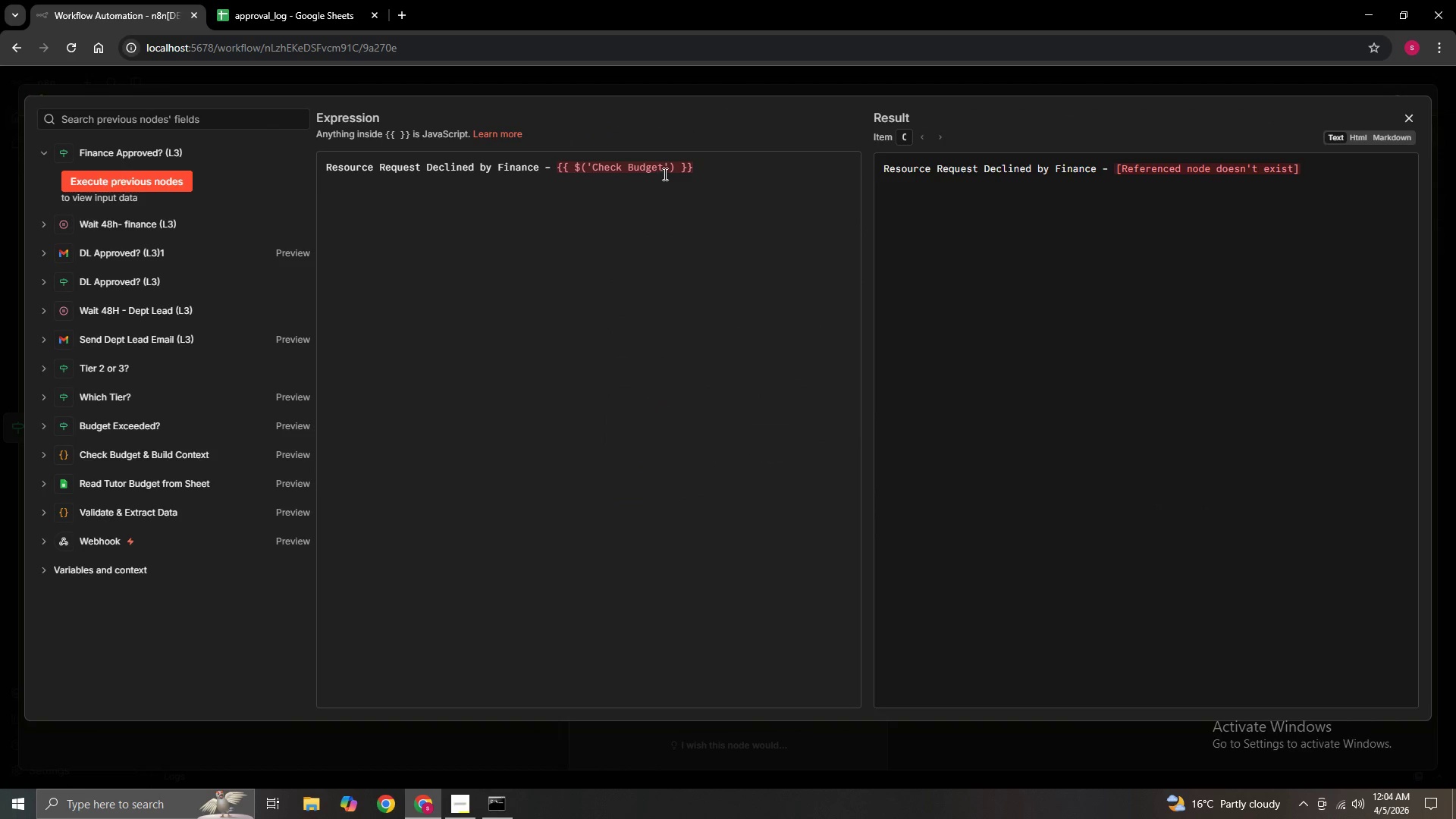 
left_click([664, 168])
 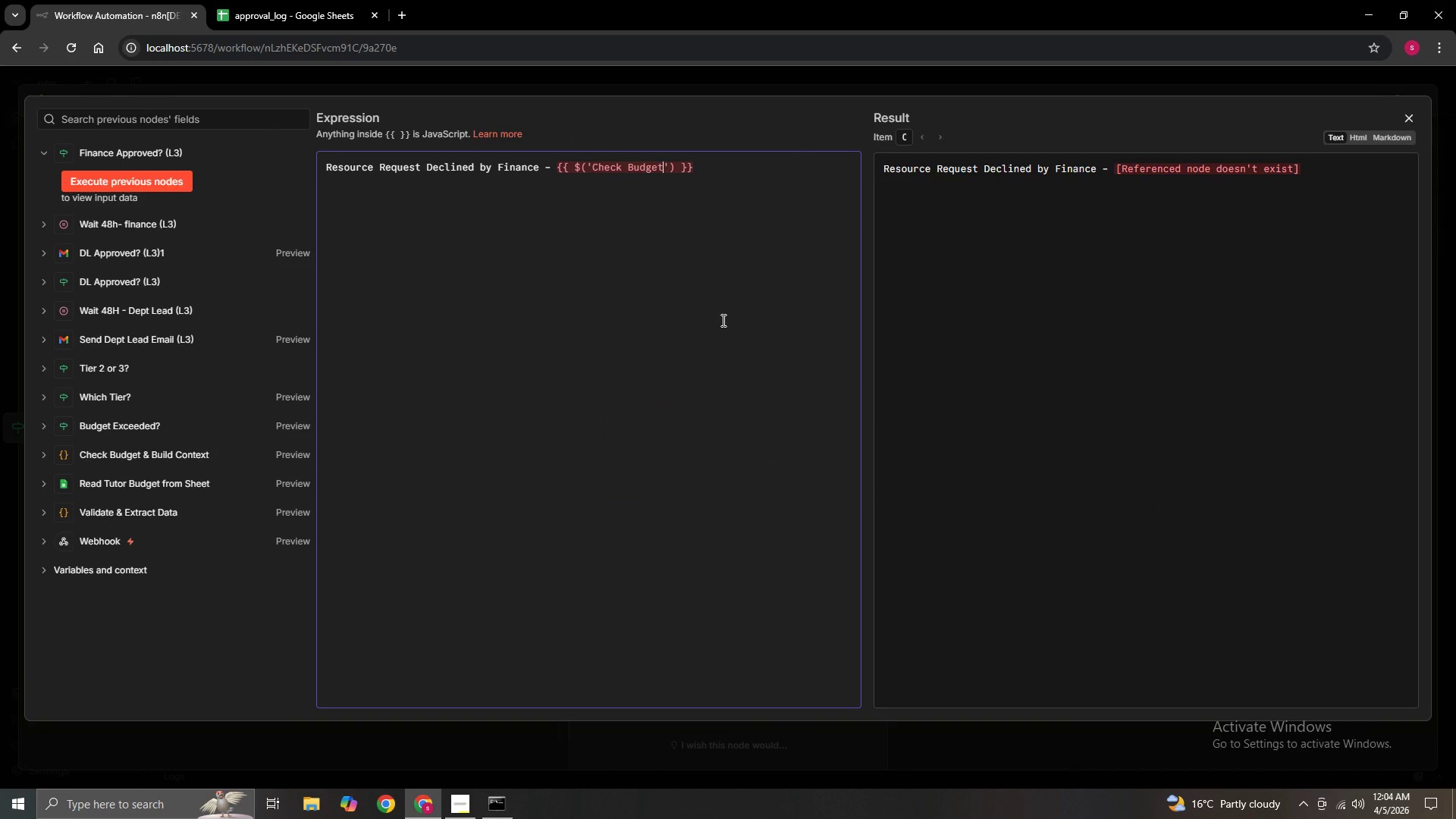 
type( & Build Context)
 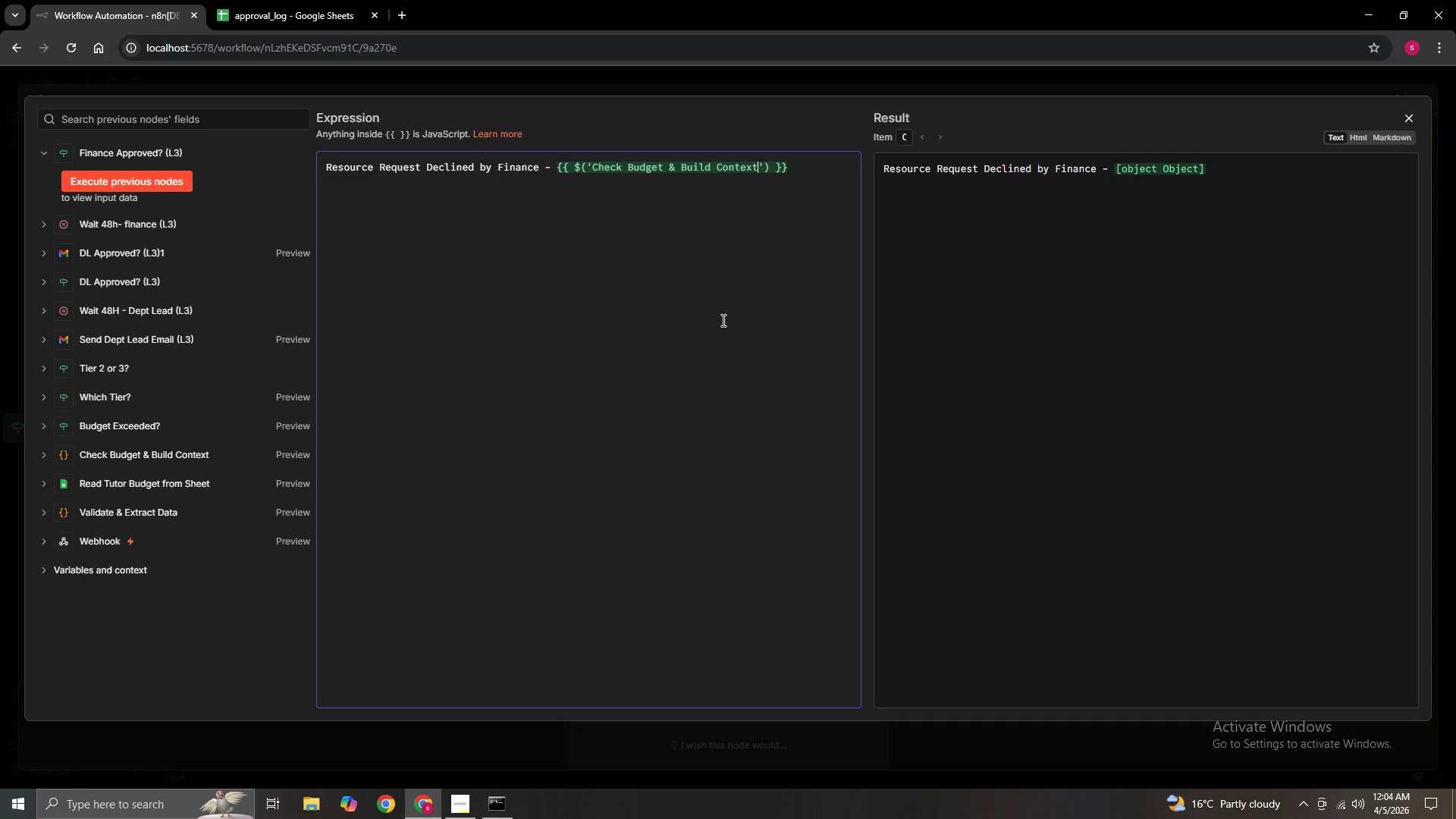 
key(ArrowRight)
 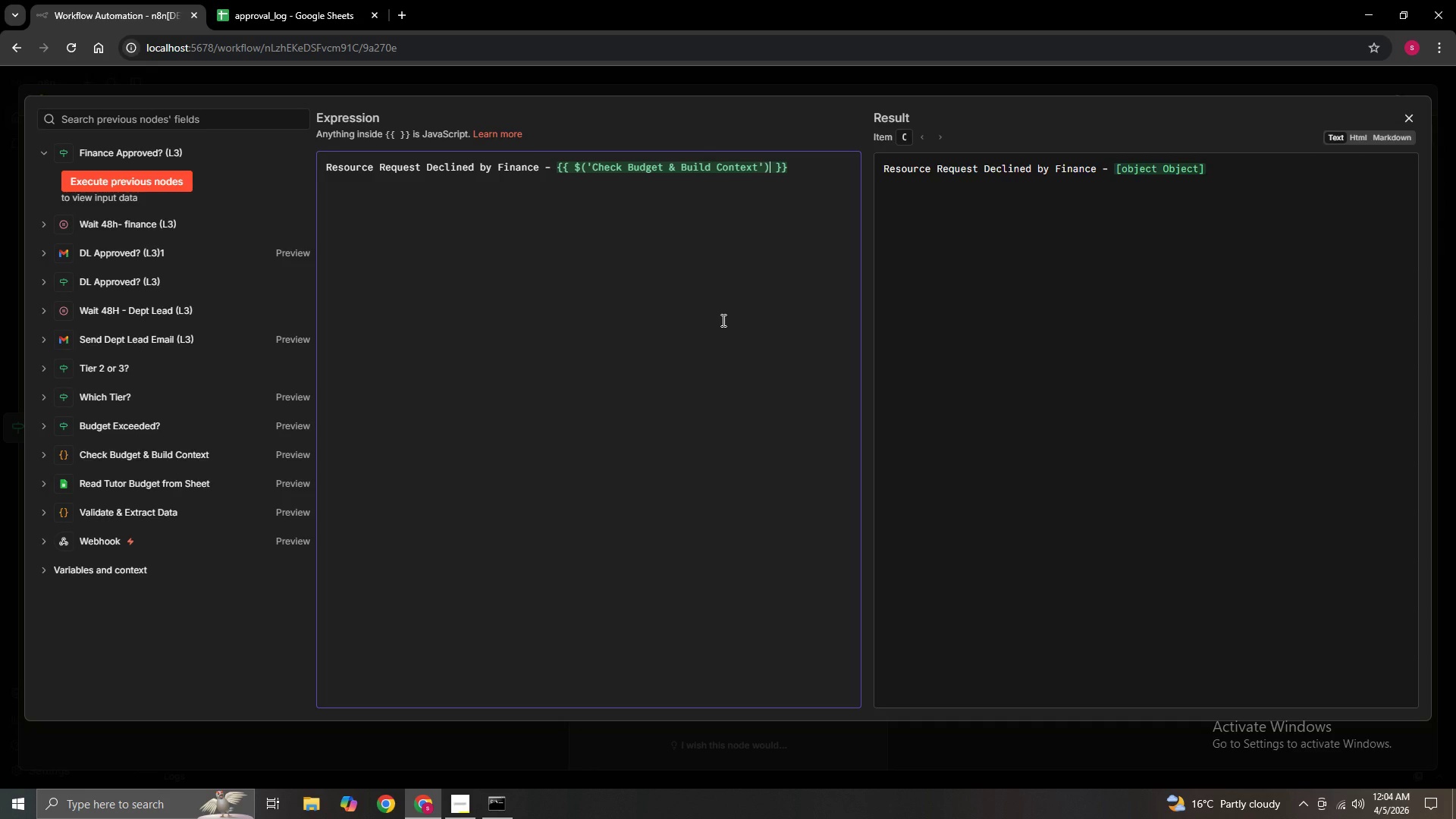 
key(ArrowRight)
 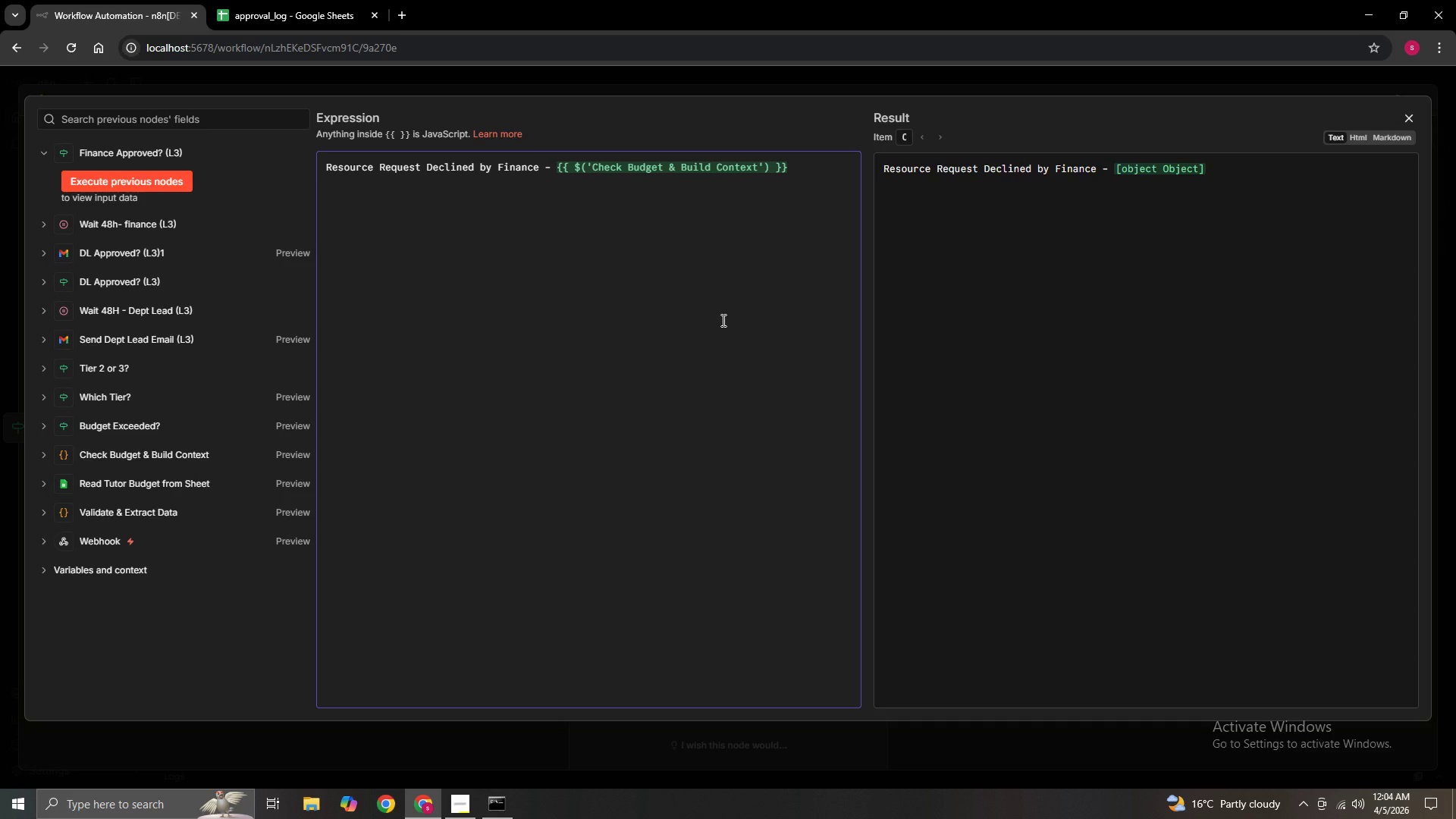 
wait(9.05)
 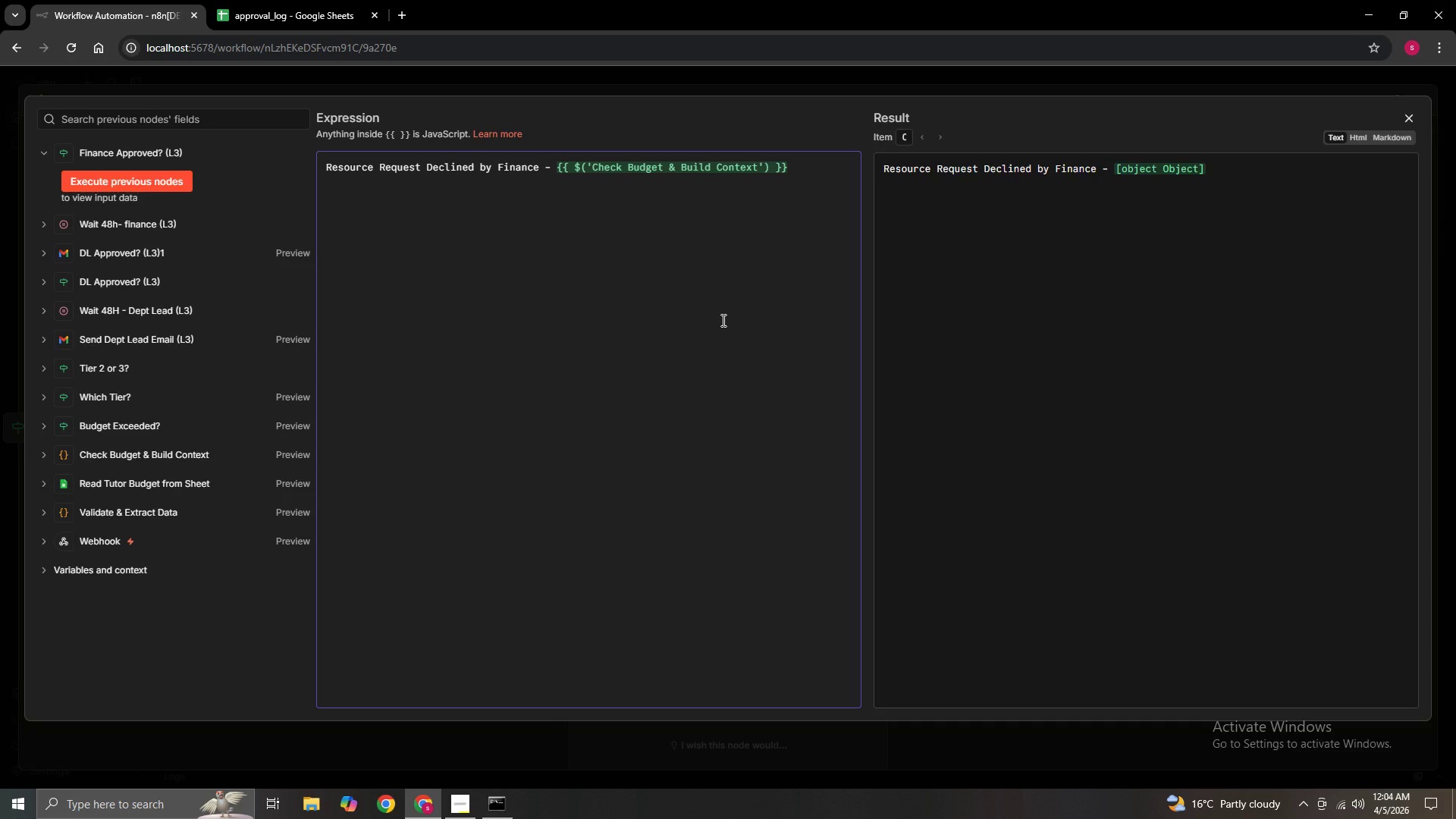 
type(.first()
 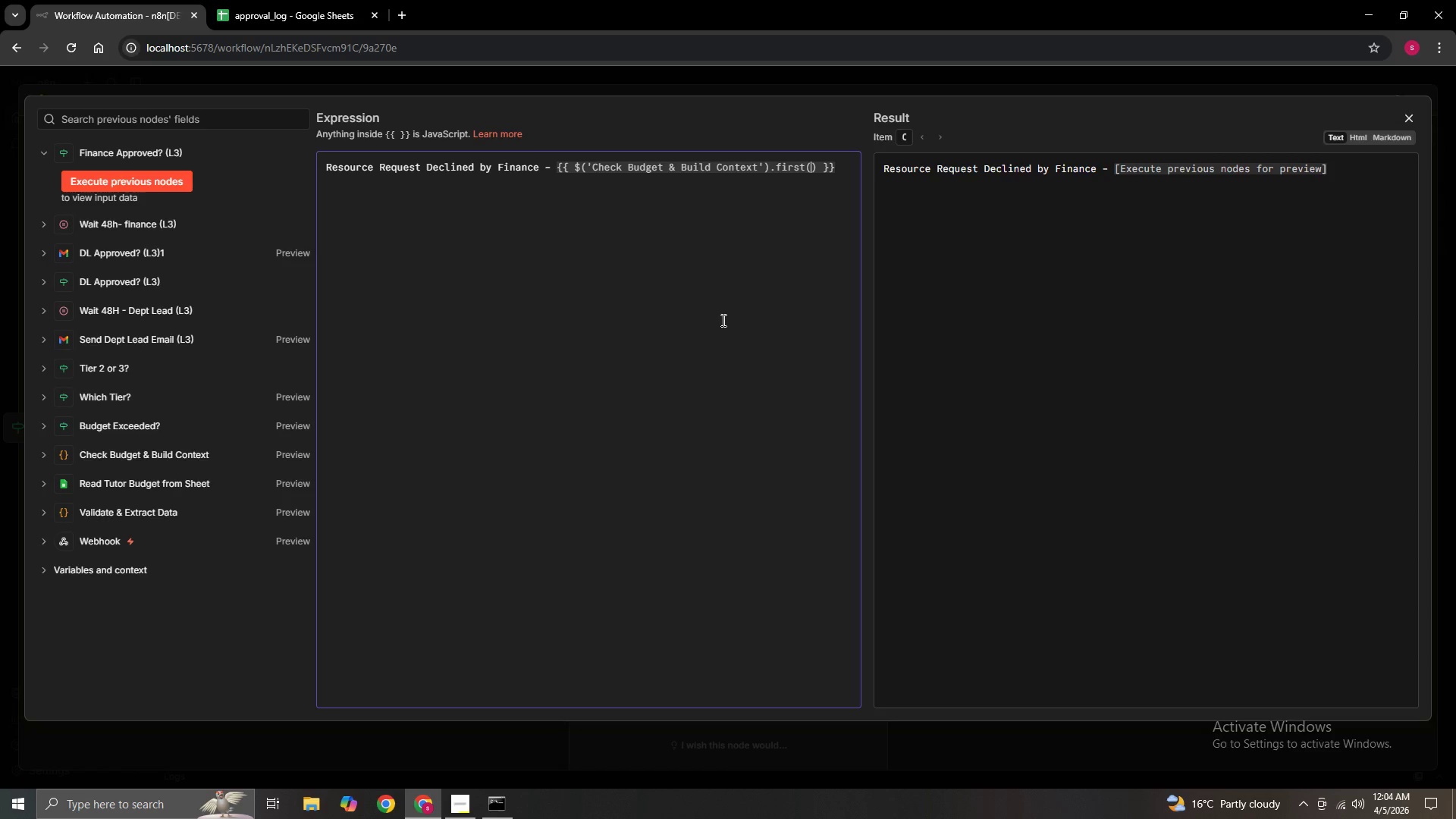 
key(ArrowRight)
 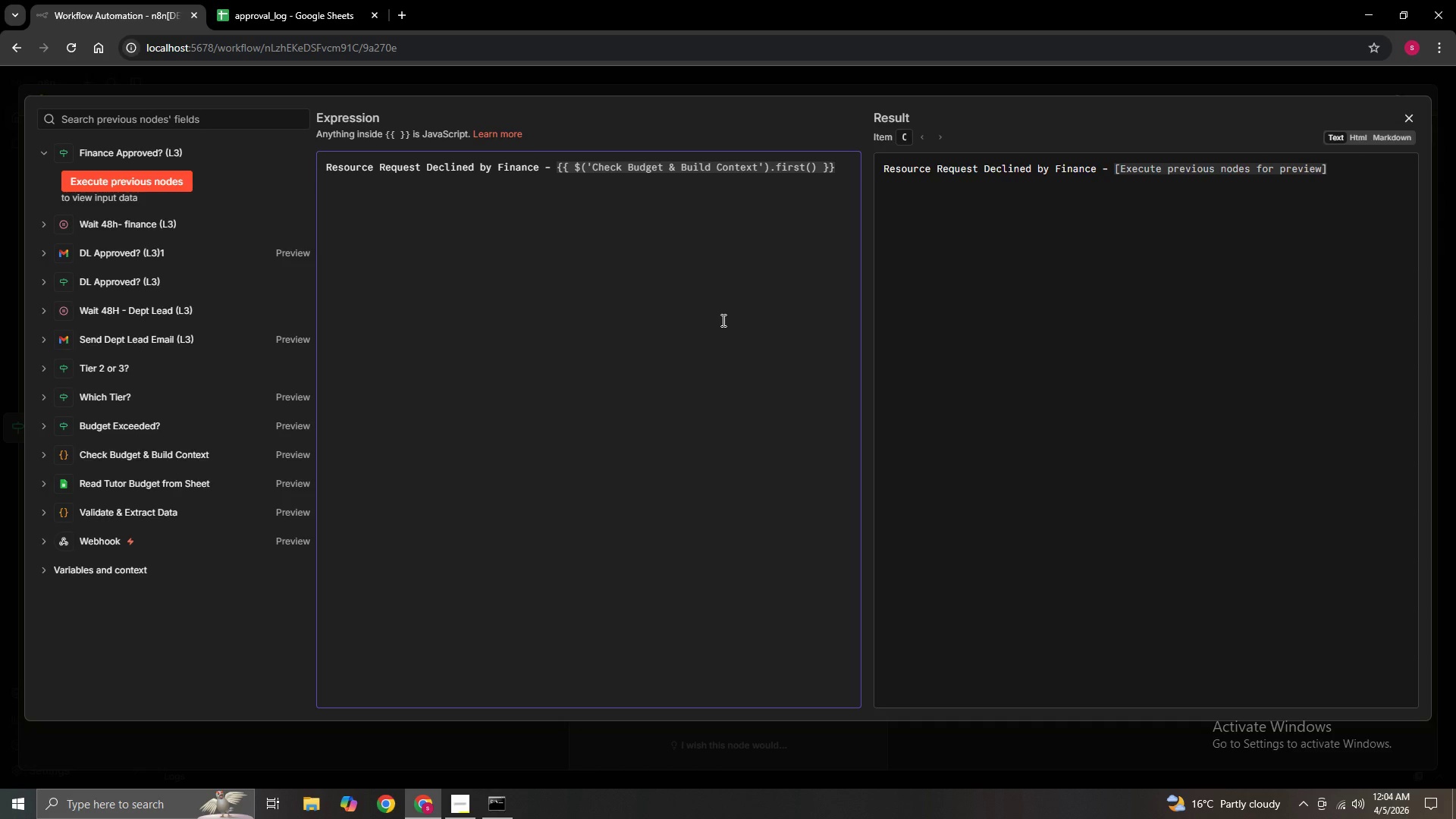 
type(.jsonrequest)
 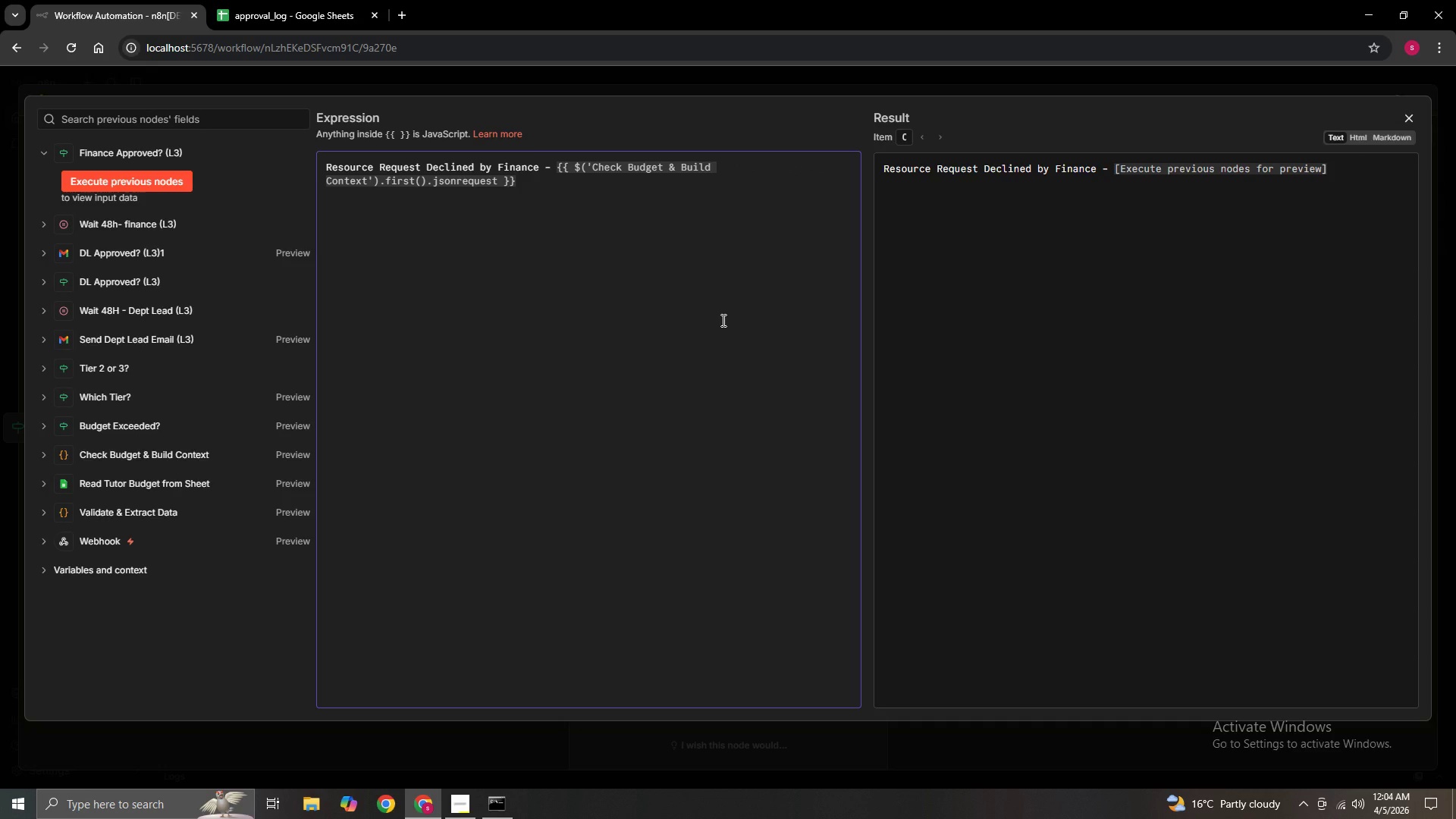 
key(ArrowLeft)
 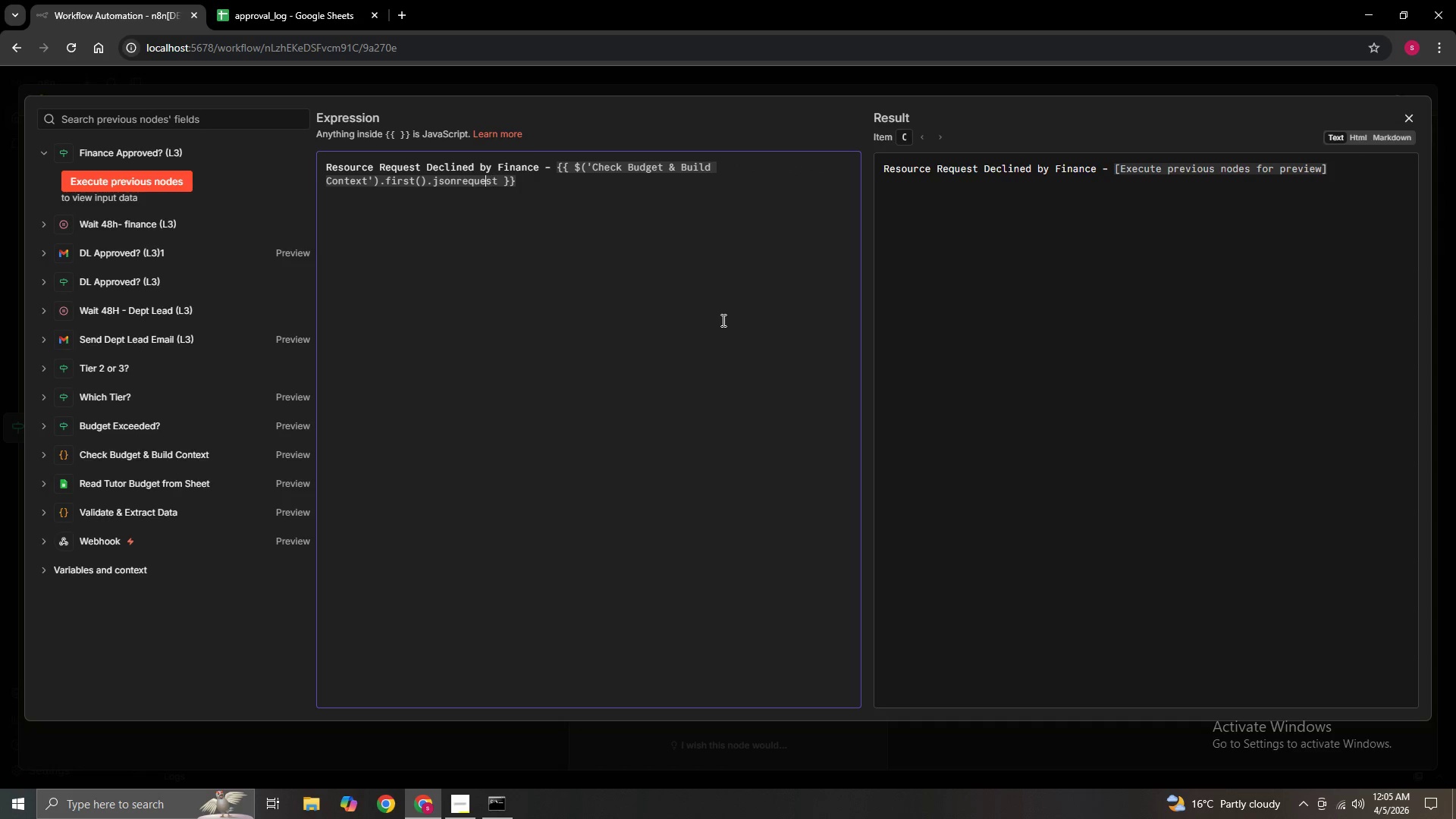 
key(ArrowLeft)
 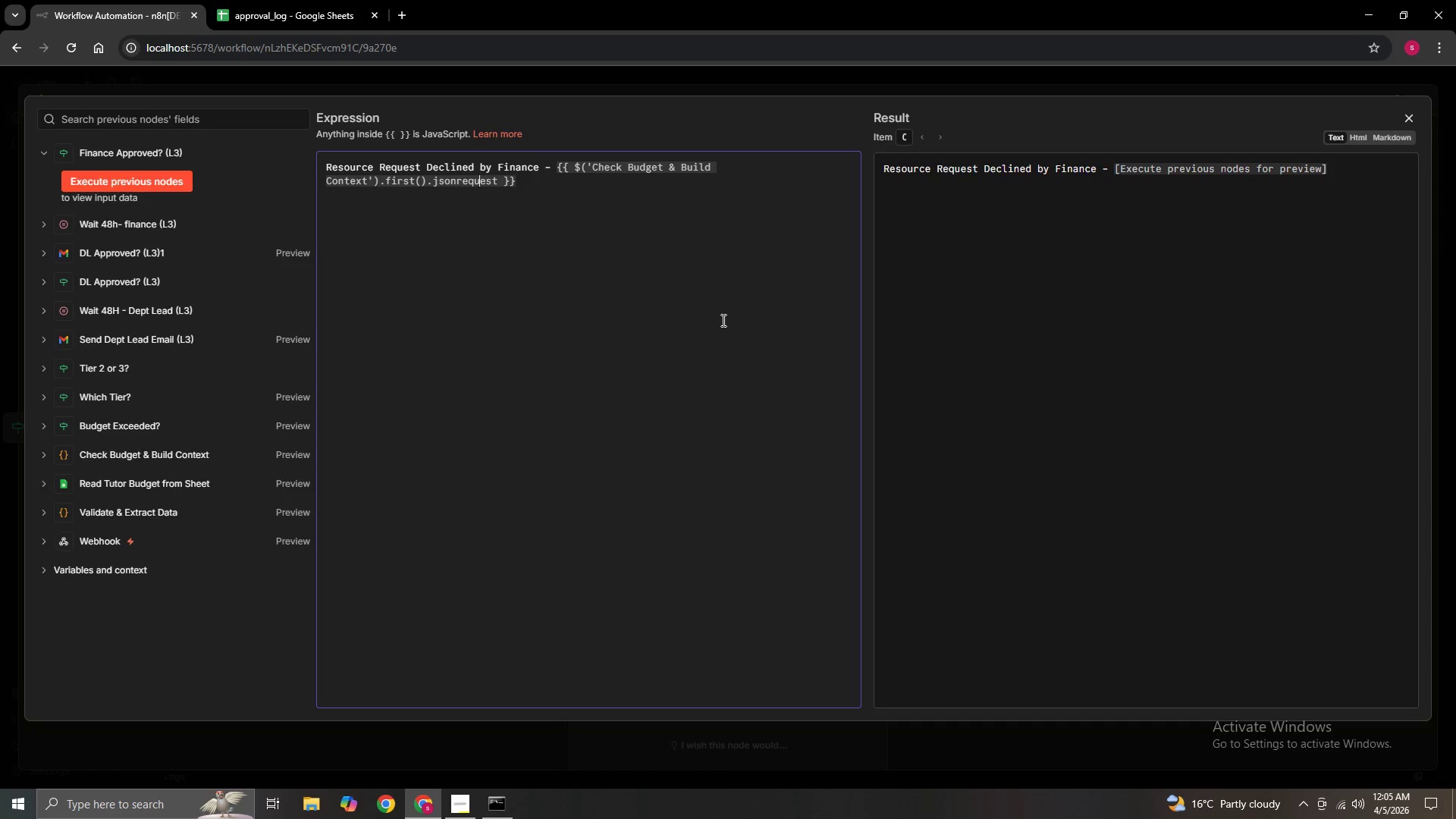 
key(ArrowLeft)
 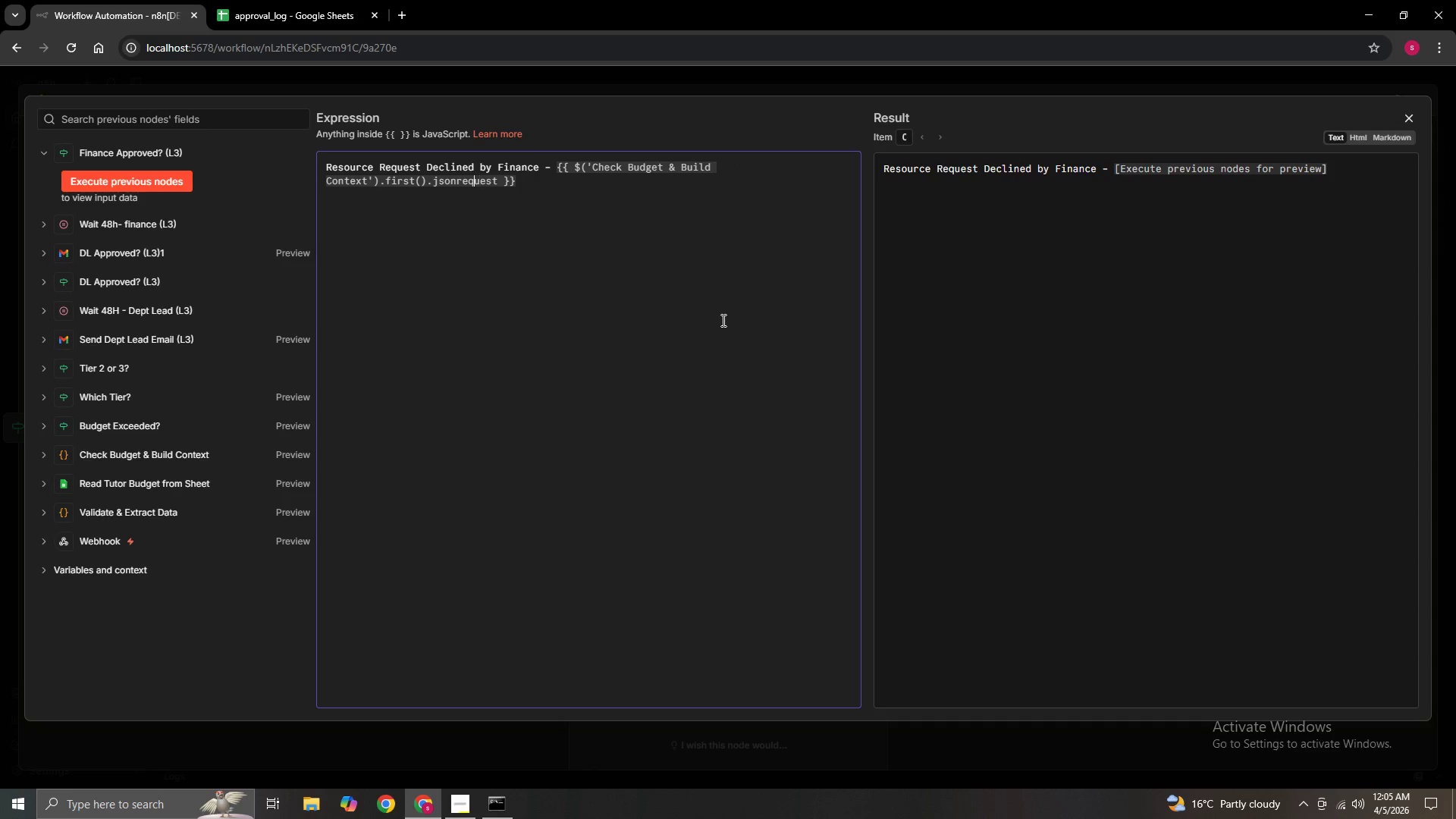 
key(ArrowLeft)
 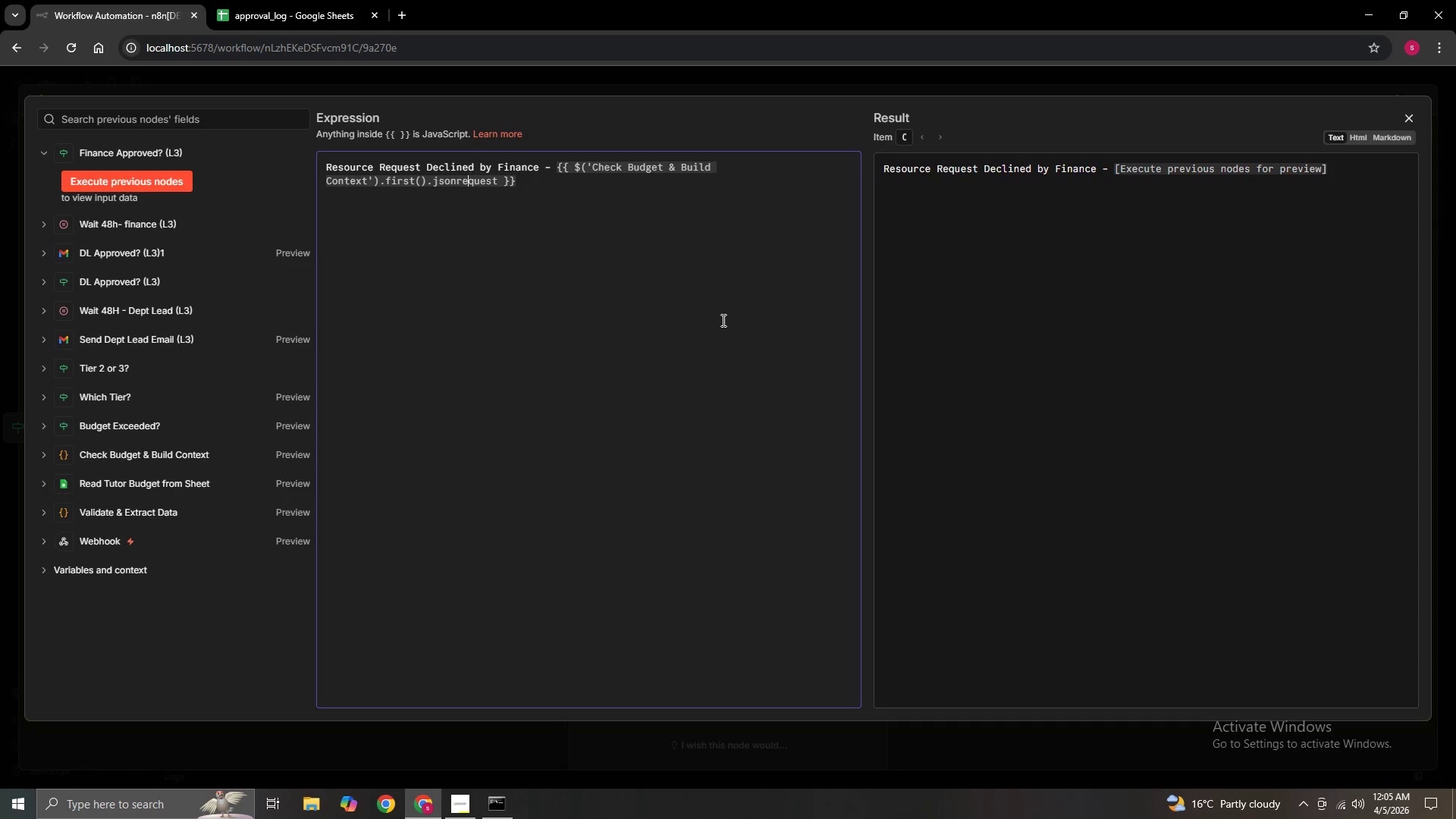 
key(ArrowLeft)
 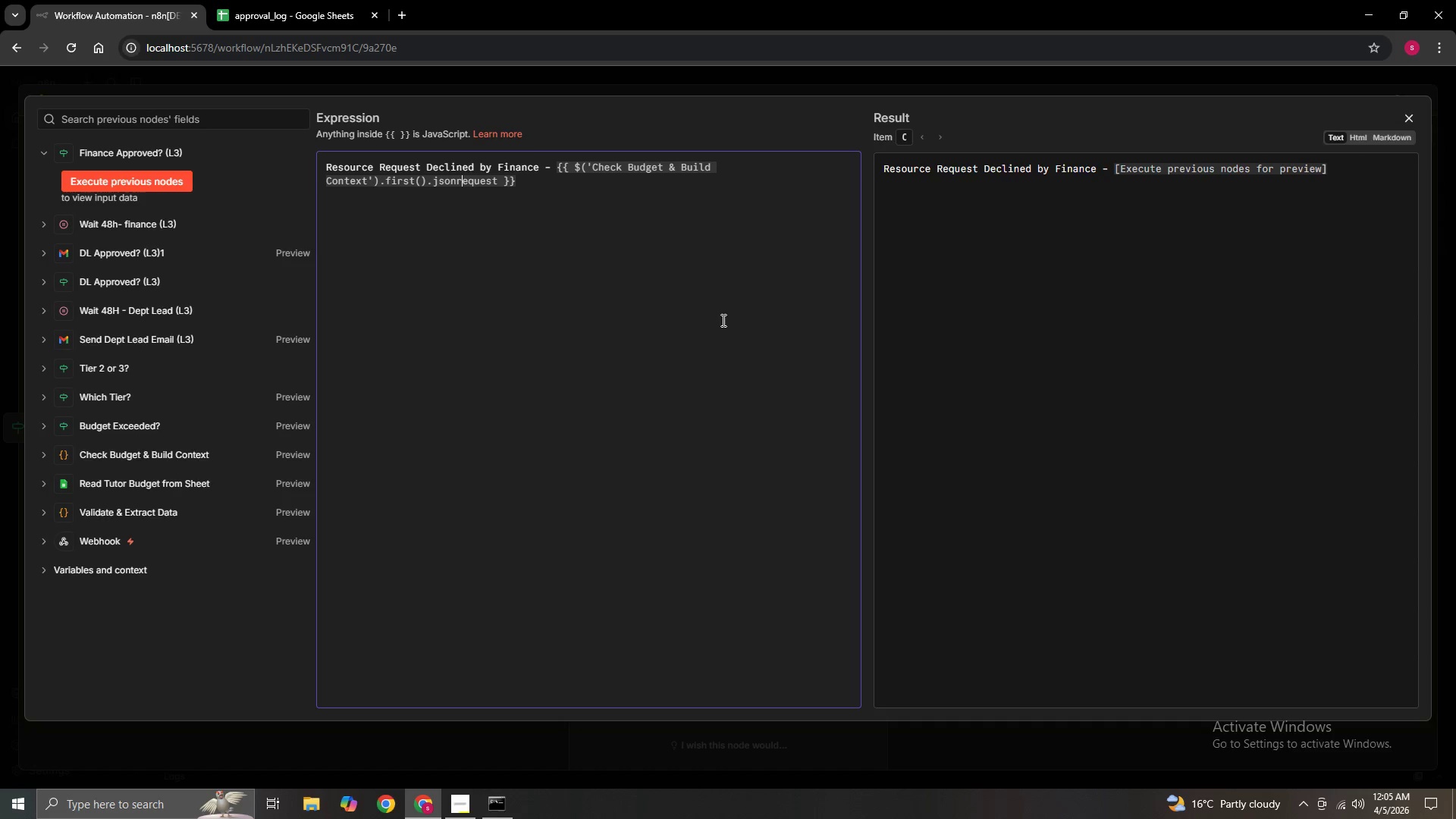 
key(ArrowLeft)
 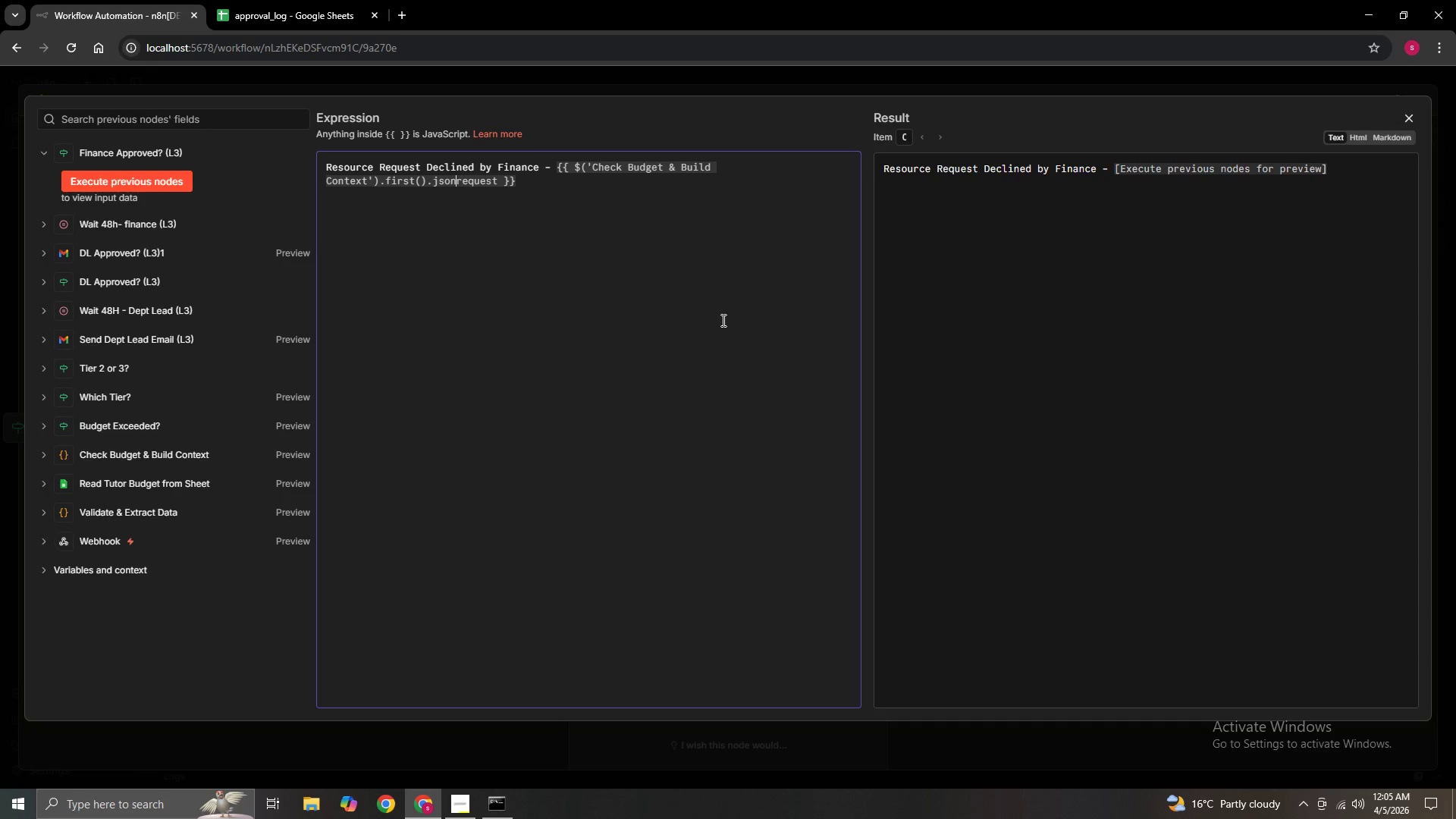 
key(ArrowLeft)
 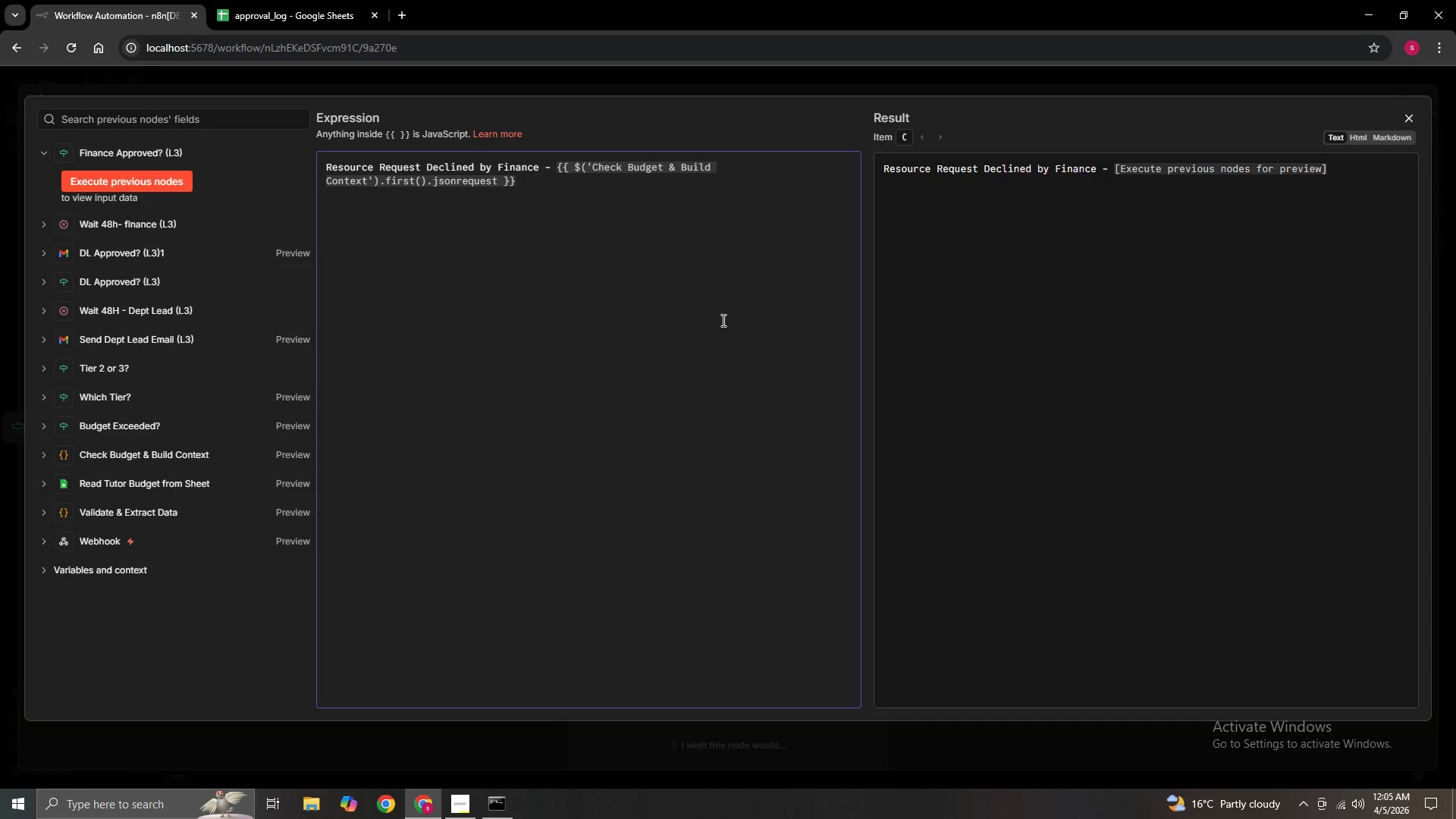 
key(Period)
 